 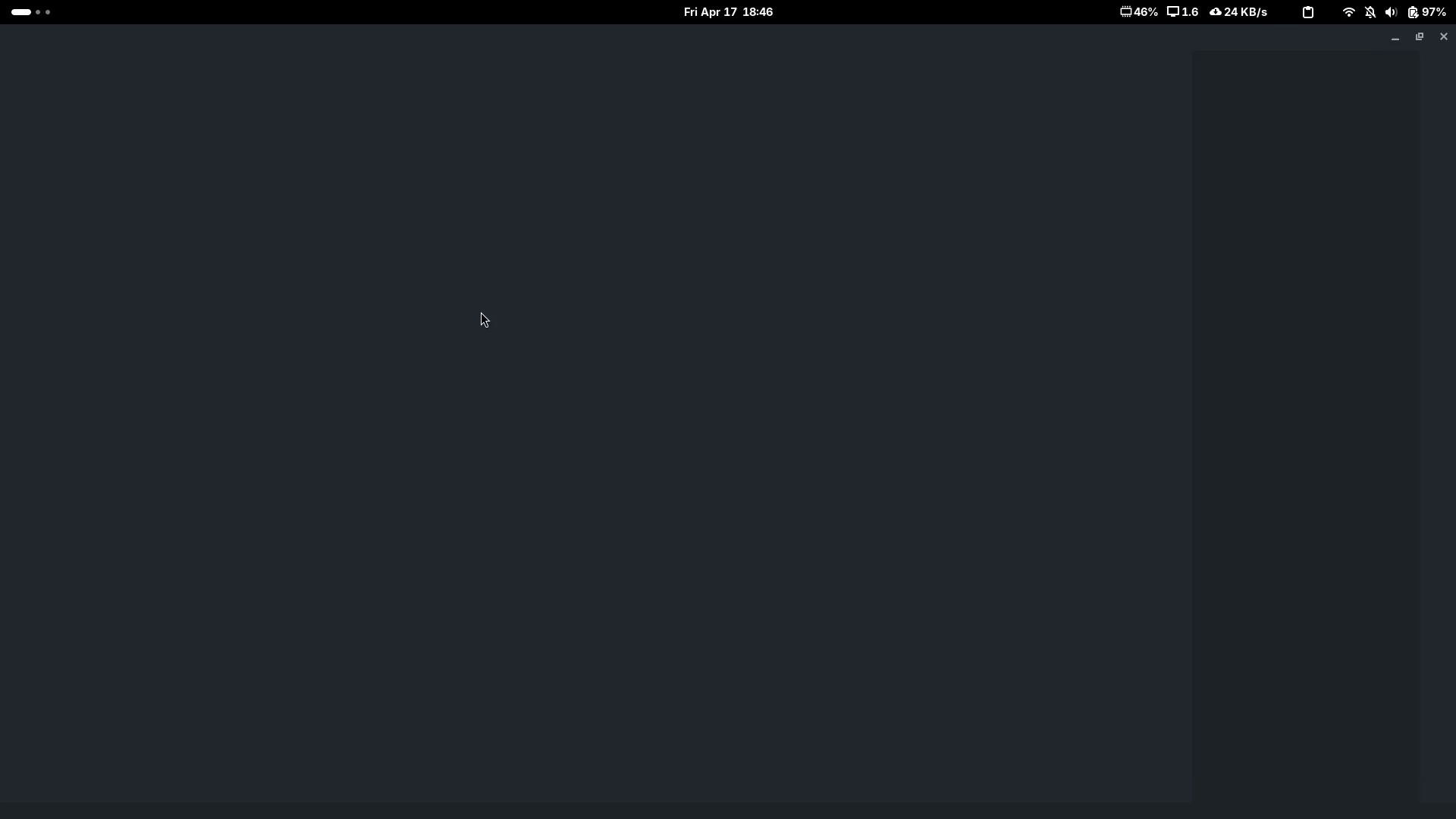 
left_click([481, 312])
 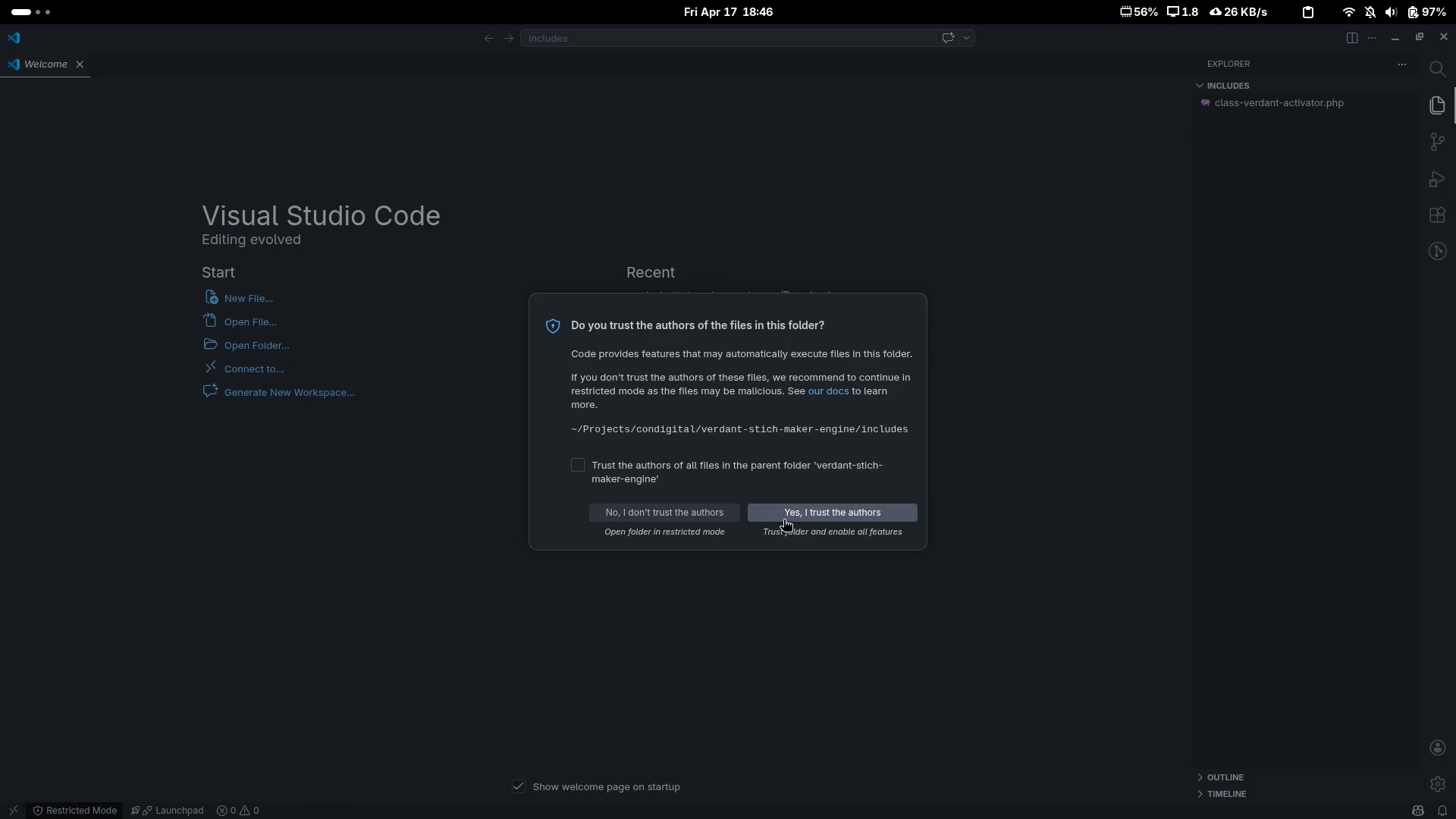 
left_click([783, 519])
 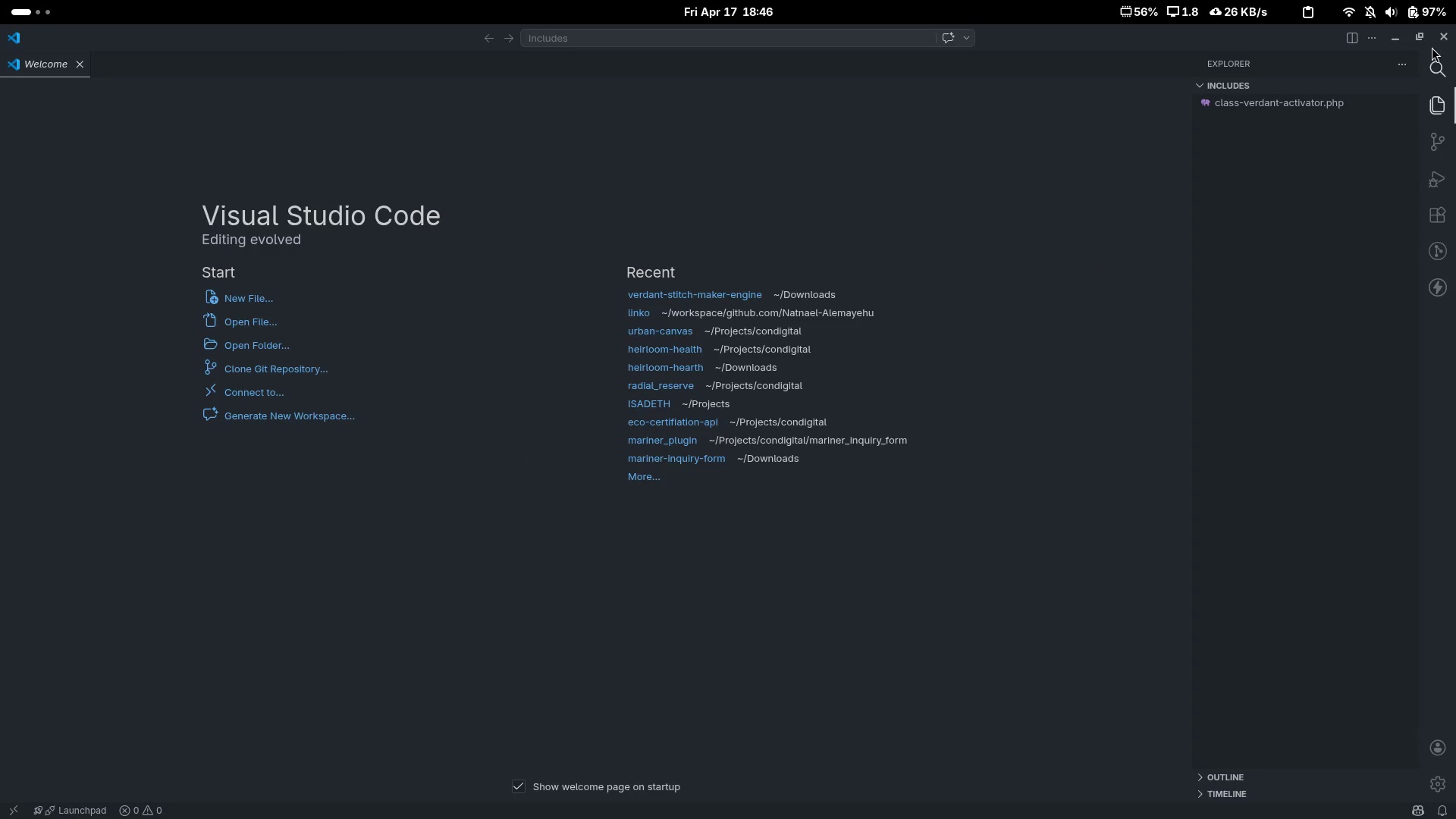 
left_click([1443, 41])
 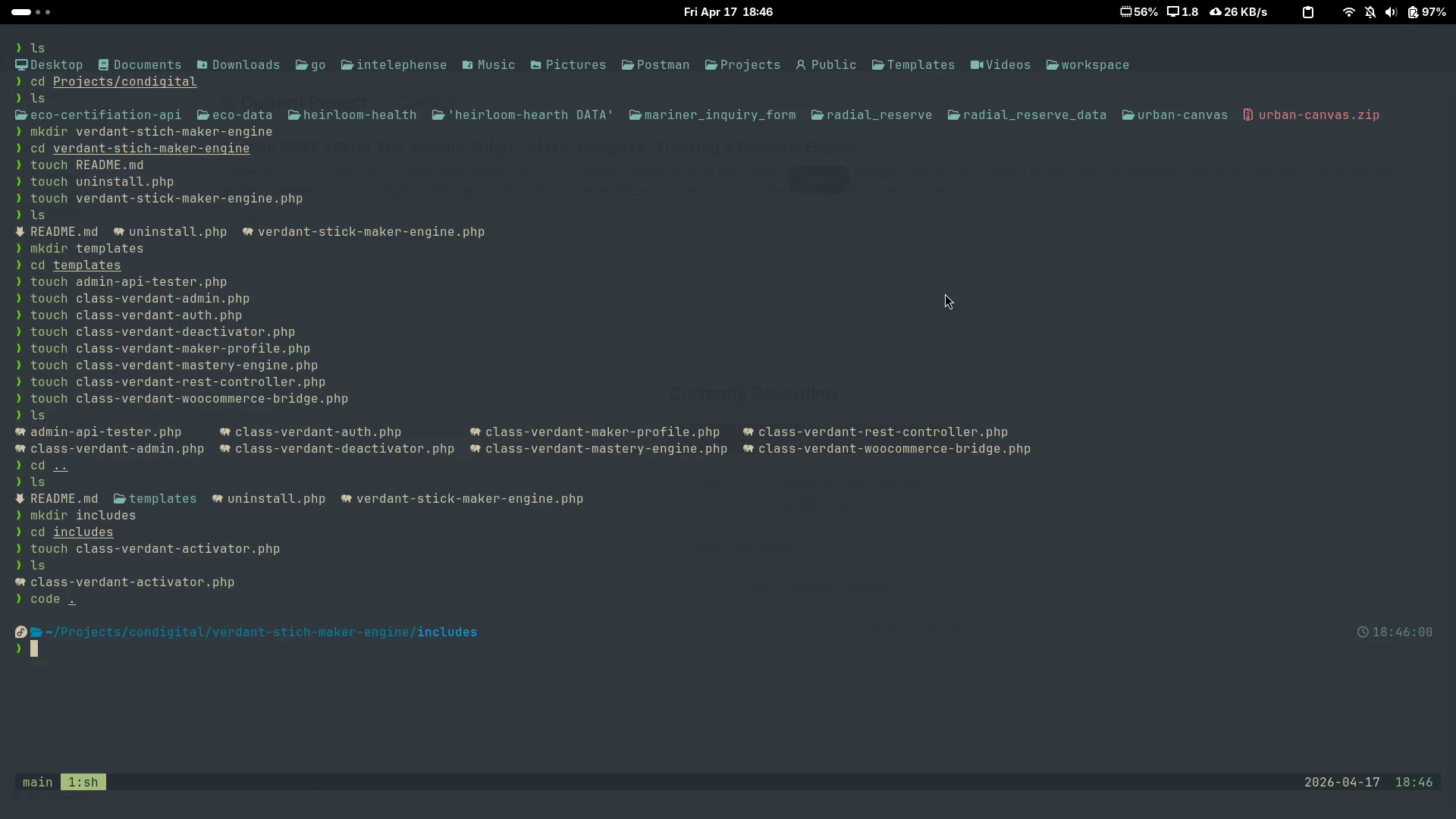 
type(cd ..)
 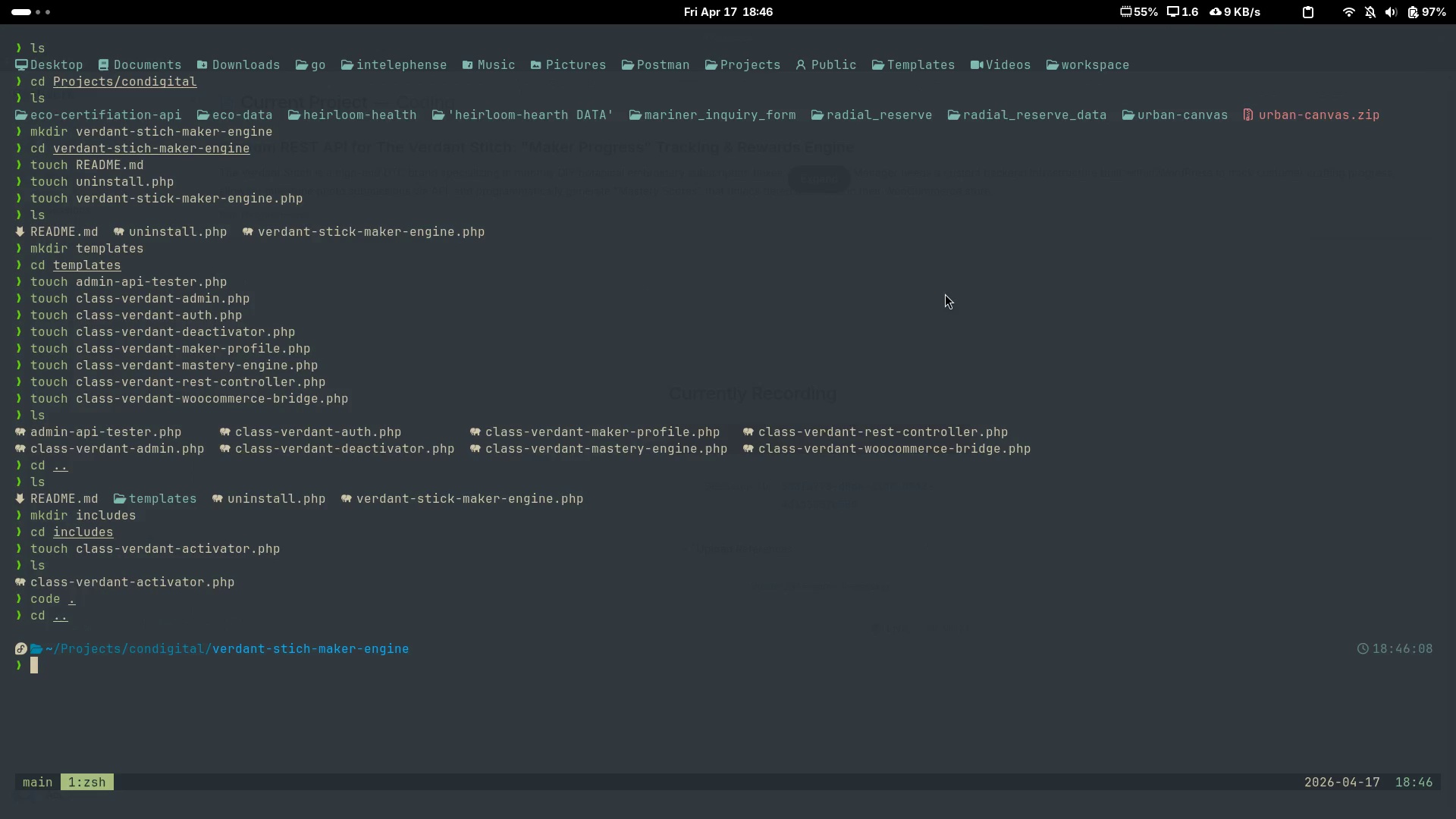 
key(Enter)
 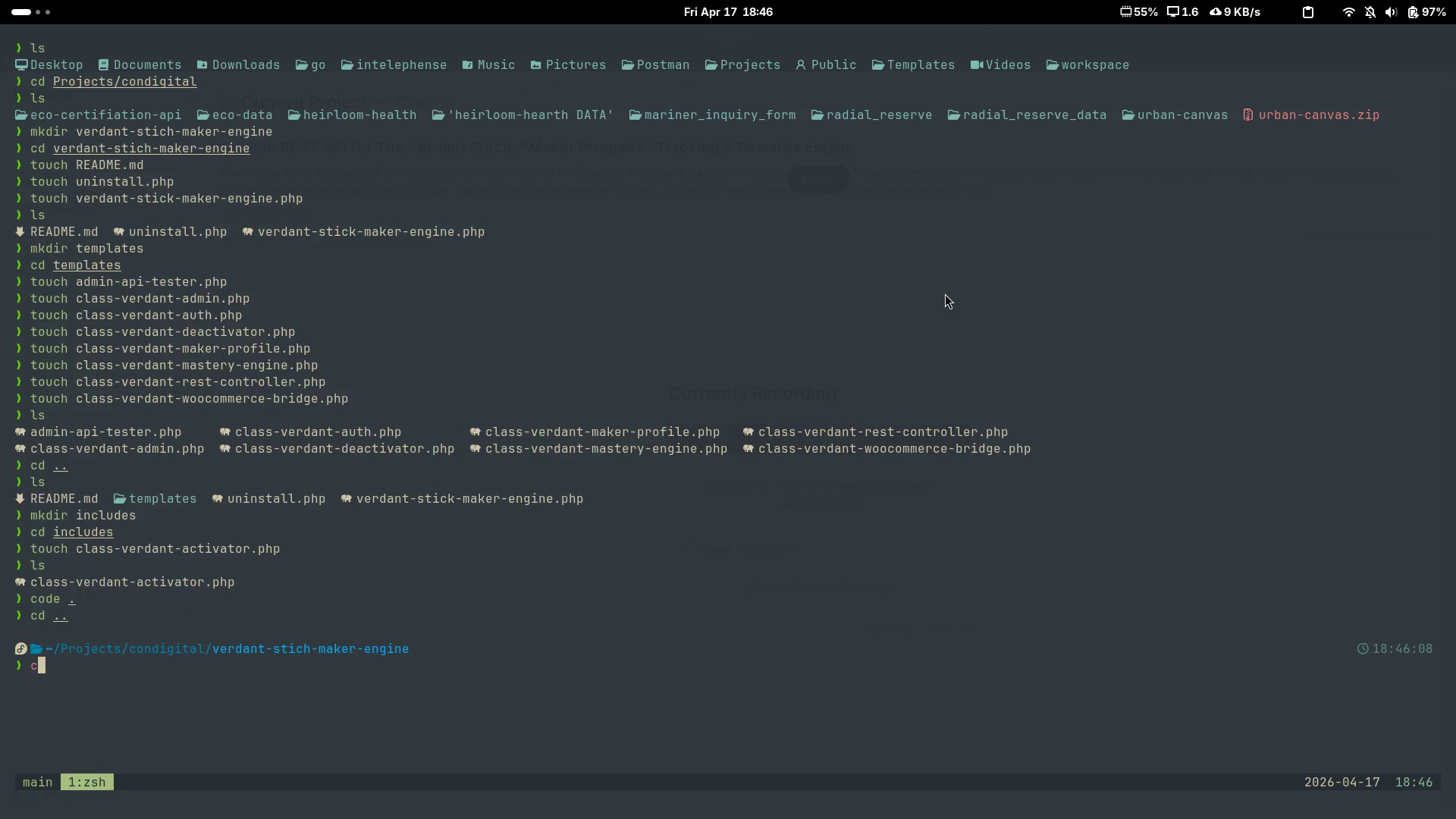 
type(cd)
key(Backspace)
type(ode .)
 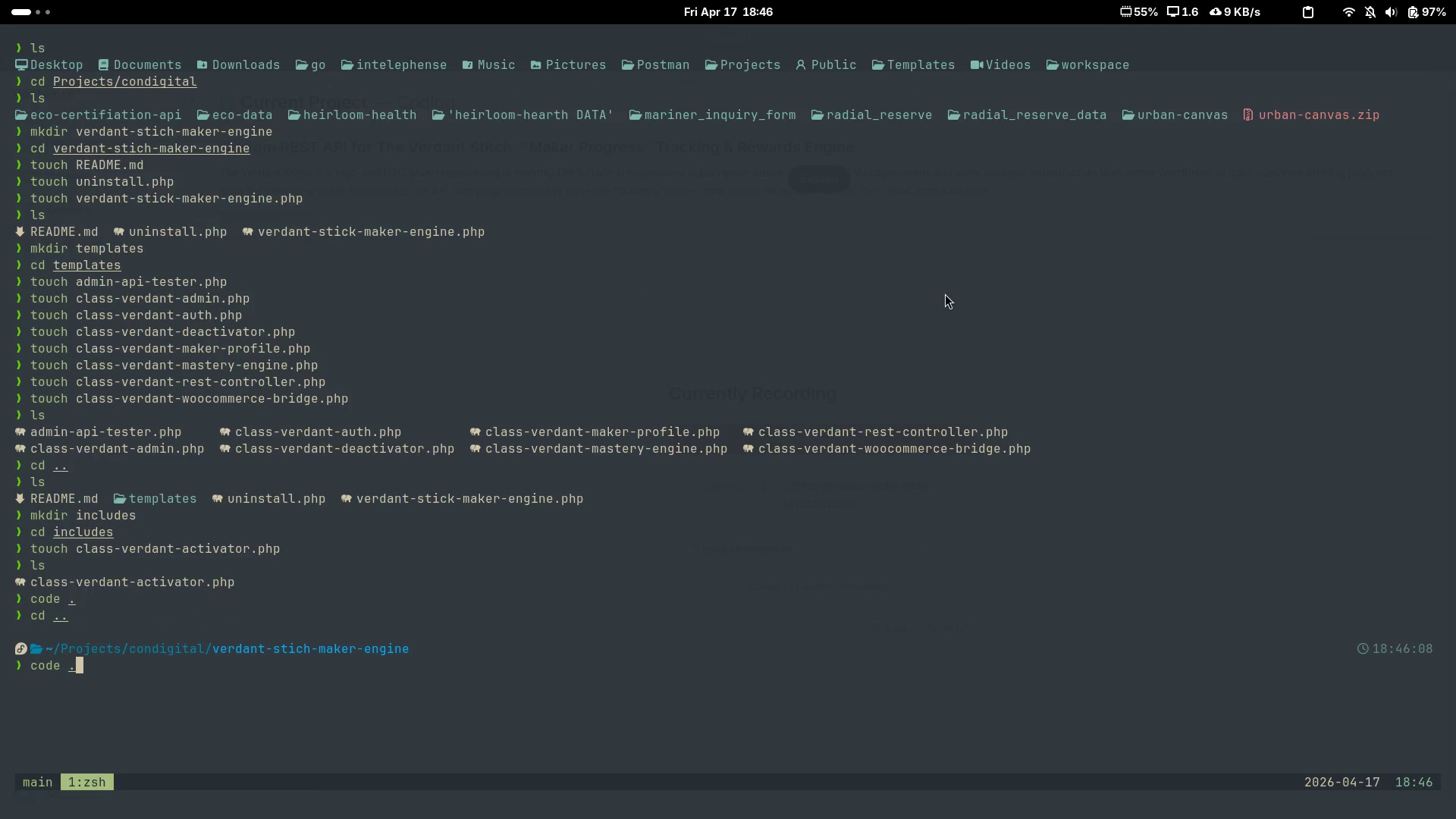 
key(Enter)
 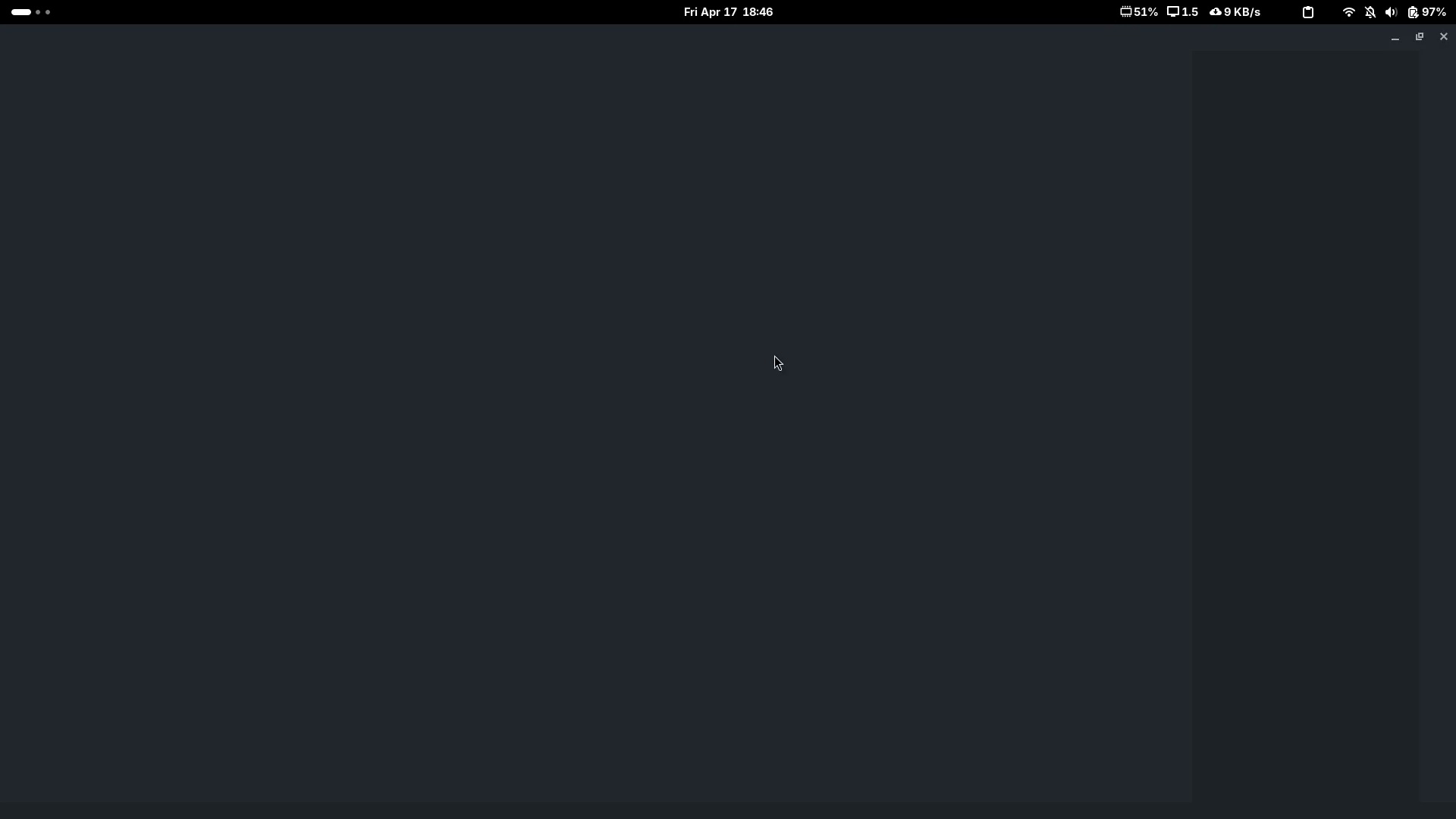 
key(Alt+Tab)
 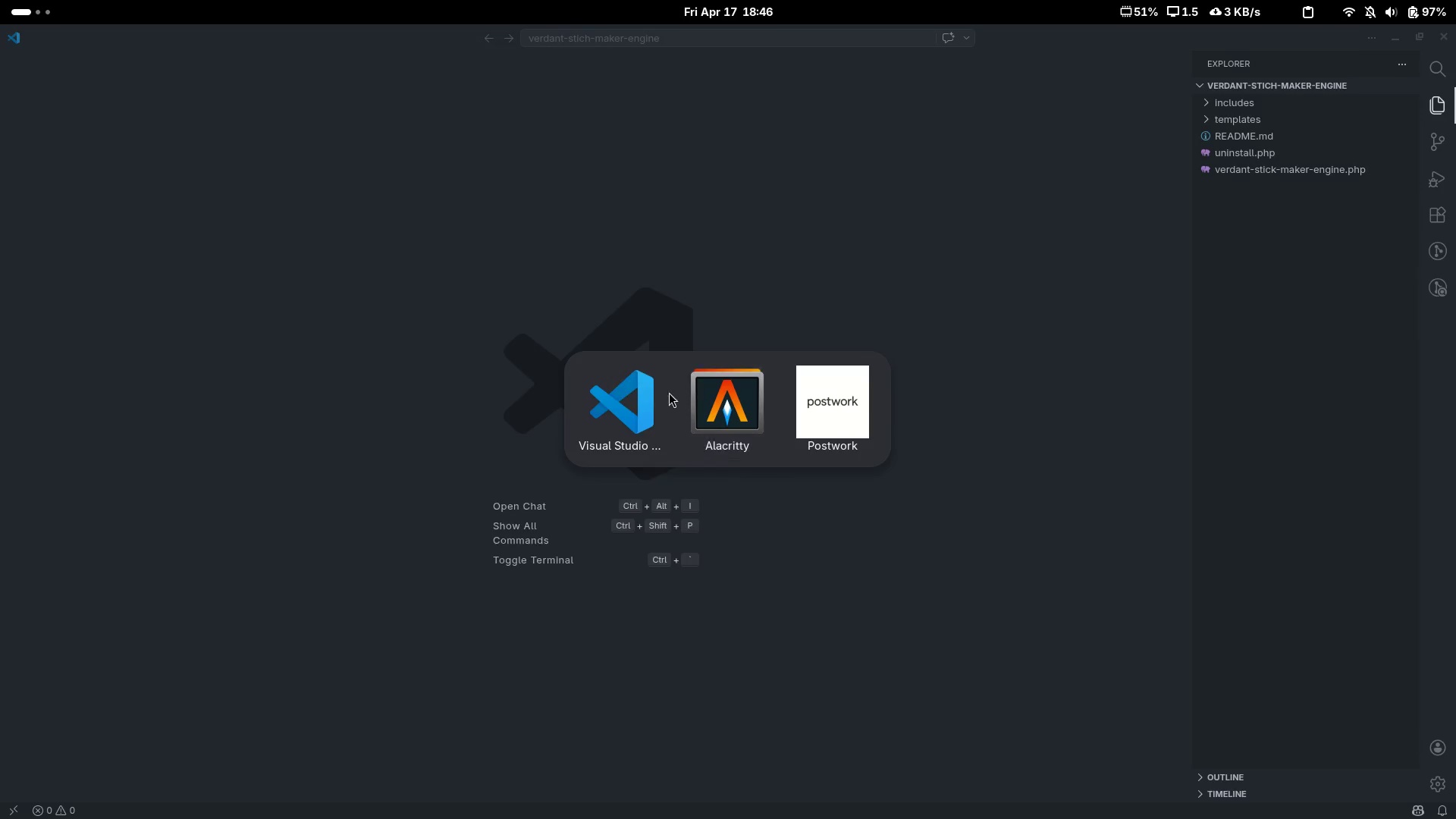 
left_click([643, 395])
 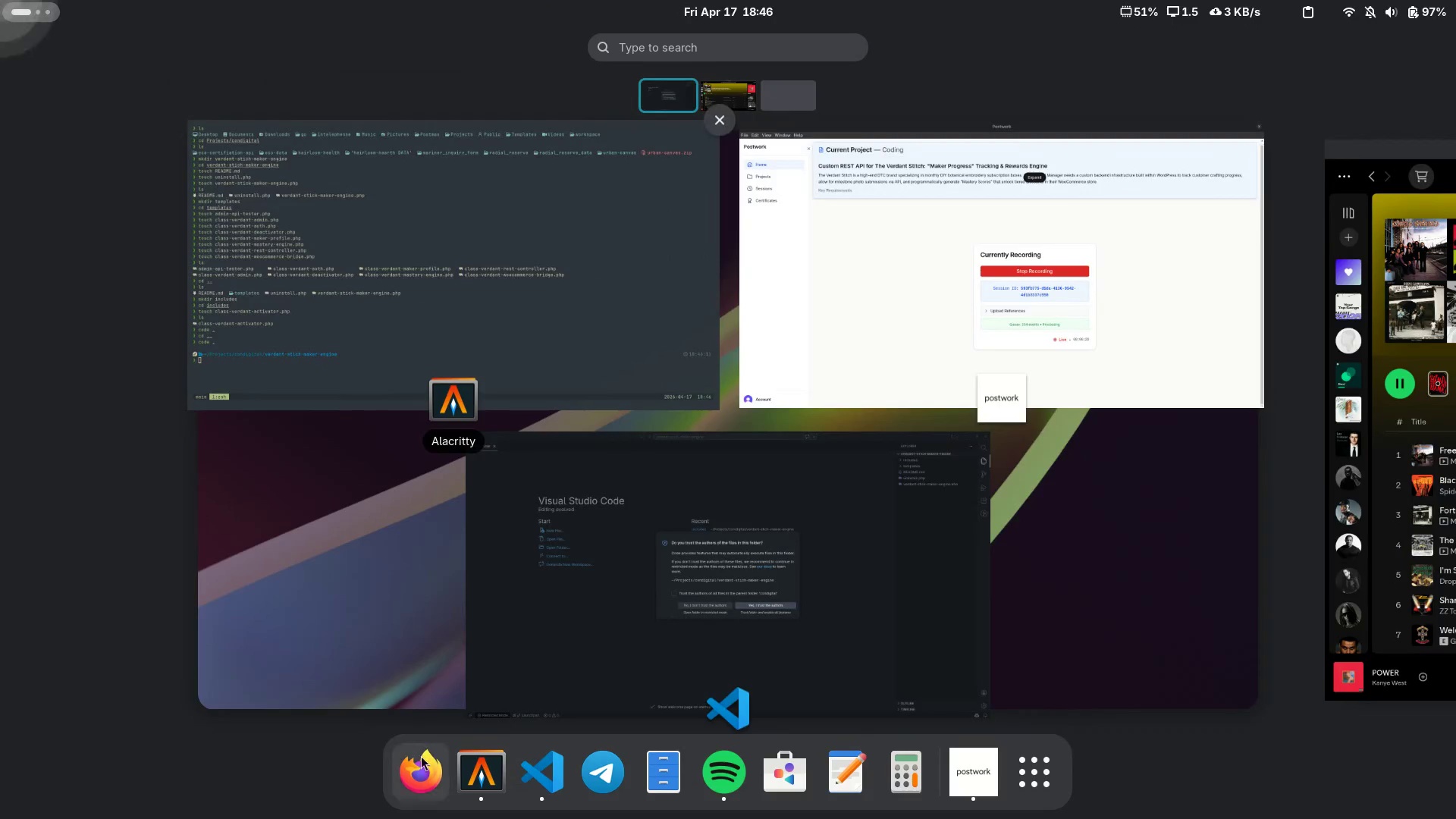 
left_click_drag(start_coordinate=[394, 751], to_coordinate=[424, 579])
 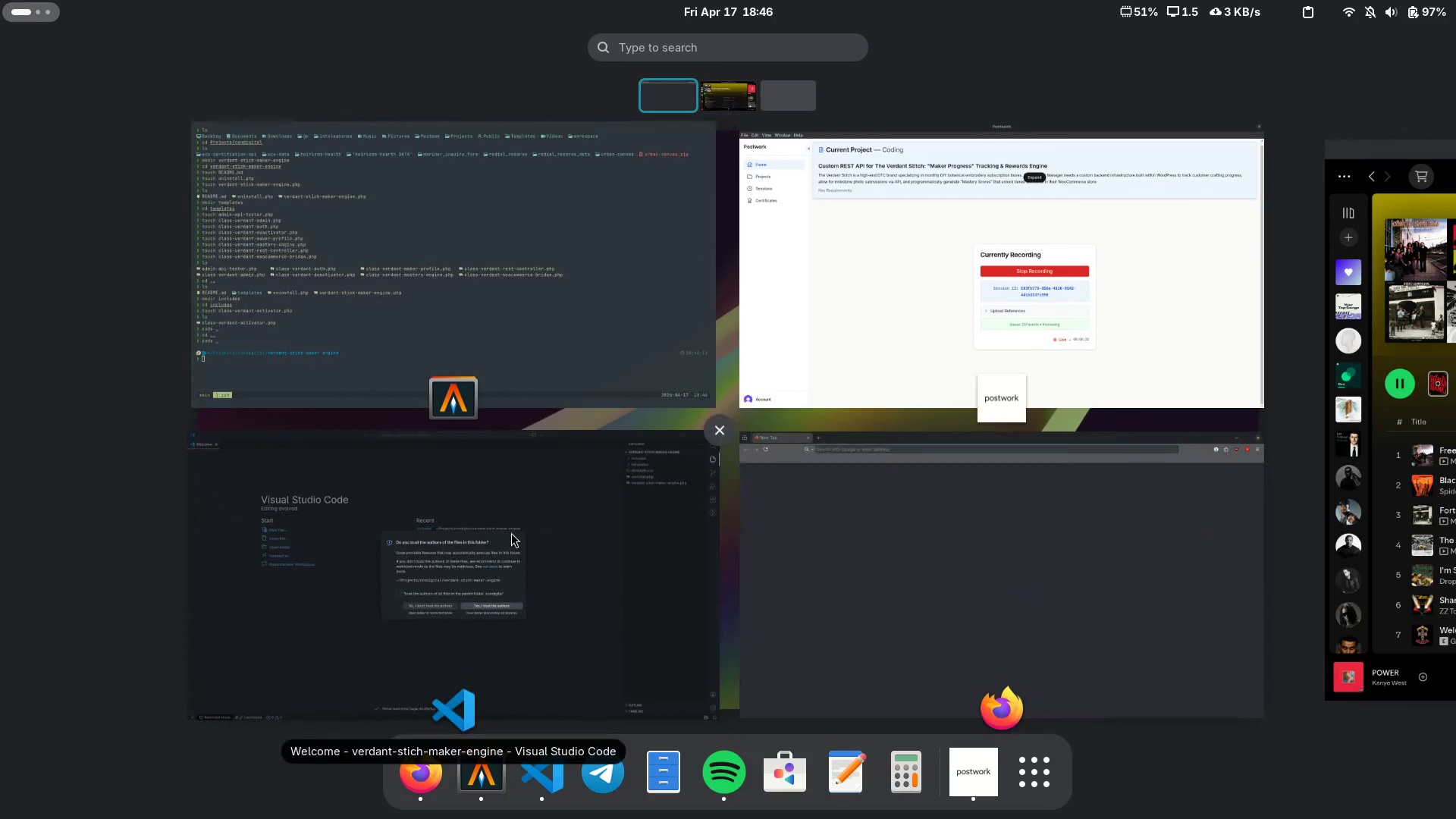 
left_click([791, 526])
 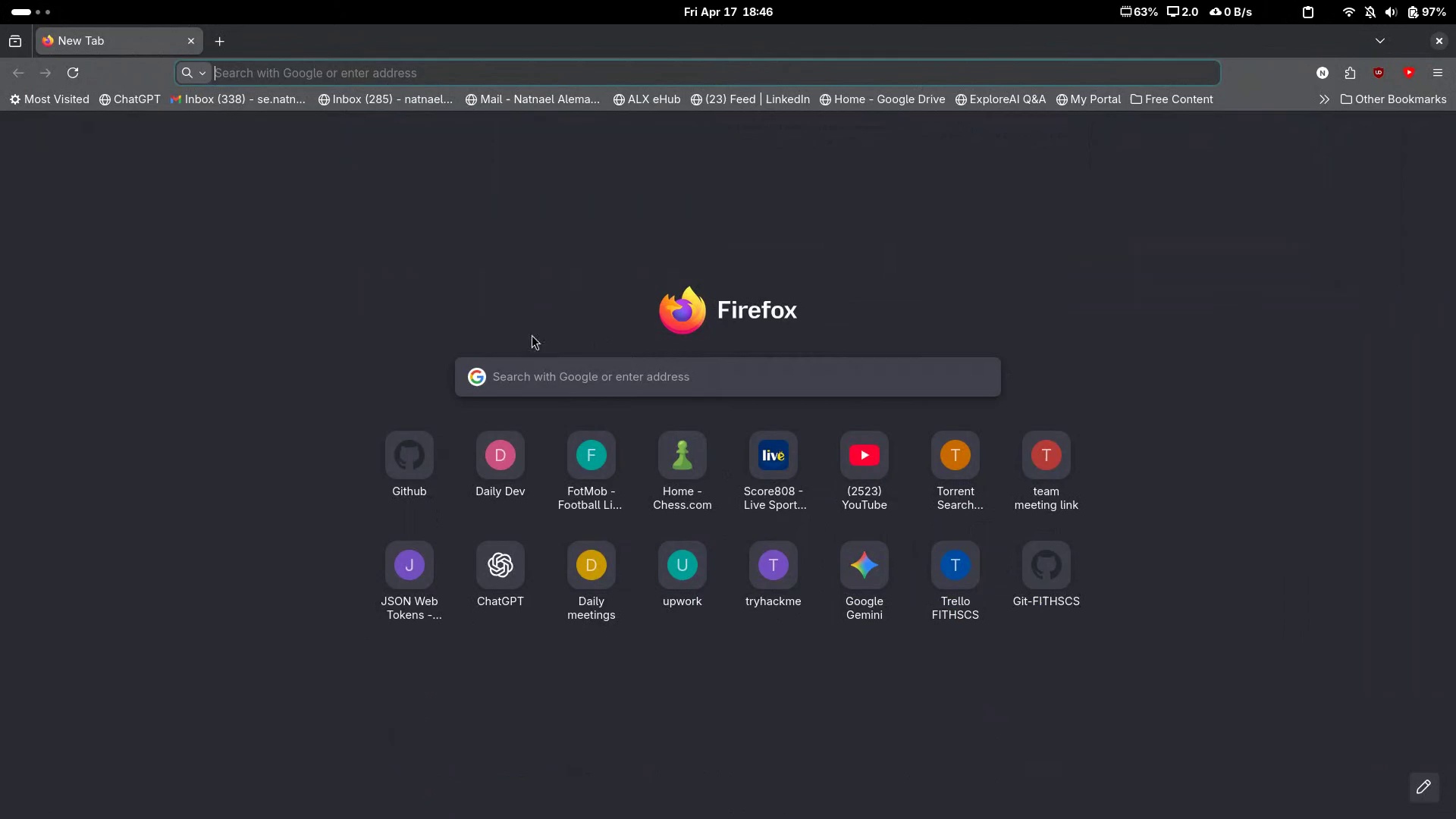 
left_click([565, 381])
 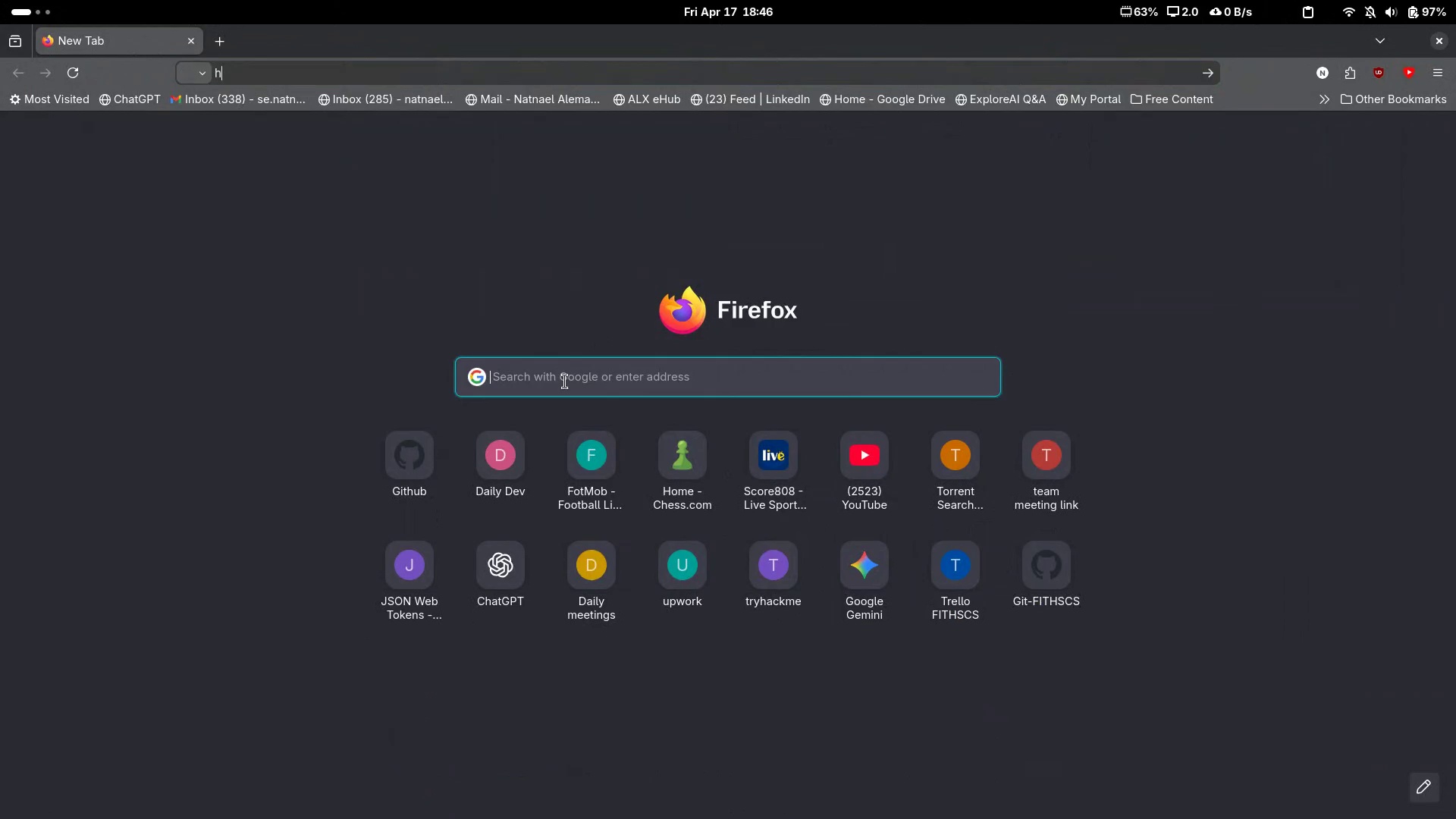 
type(hoy)
key(Backspace)
key(Backspace)
key(Backspace)
type(hiyhu)
 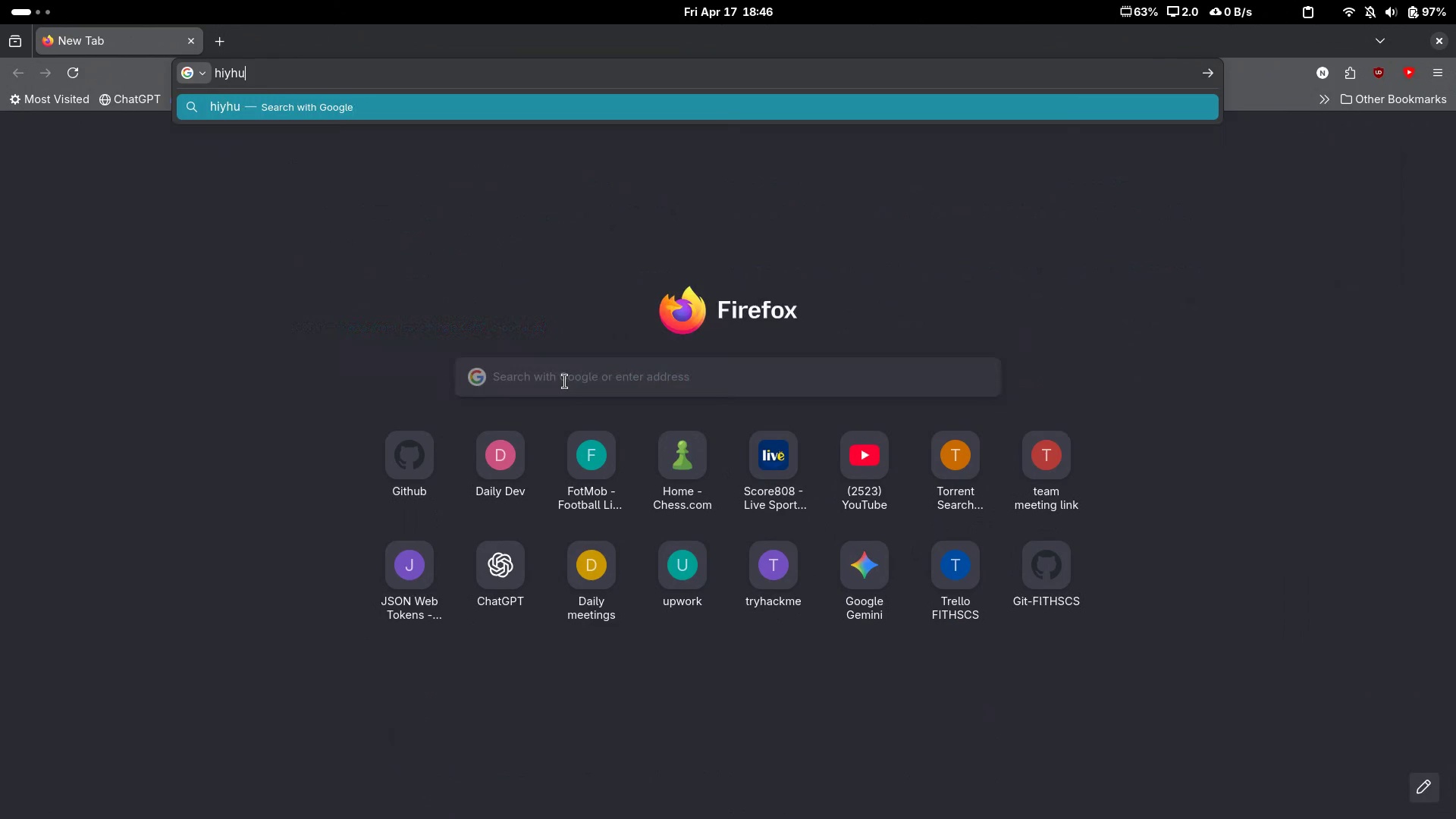 
key(Control+ControlLeft)
 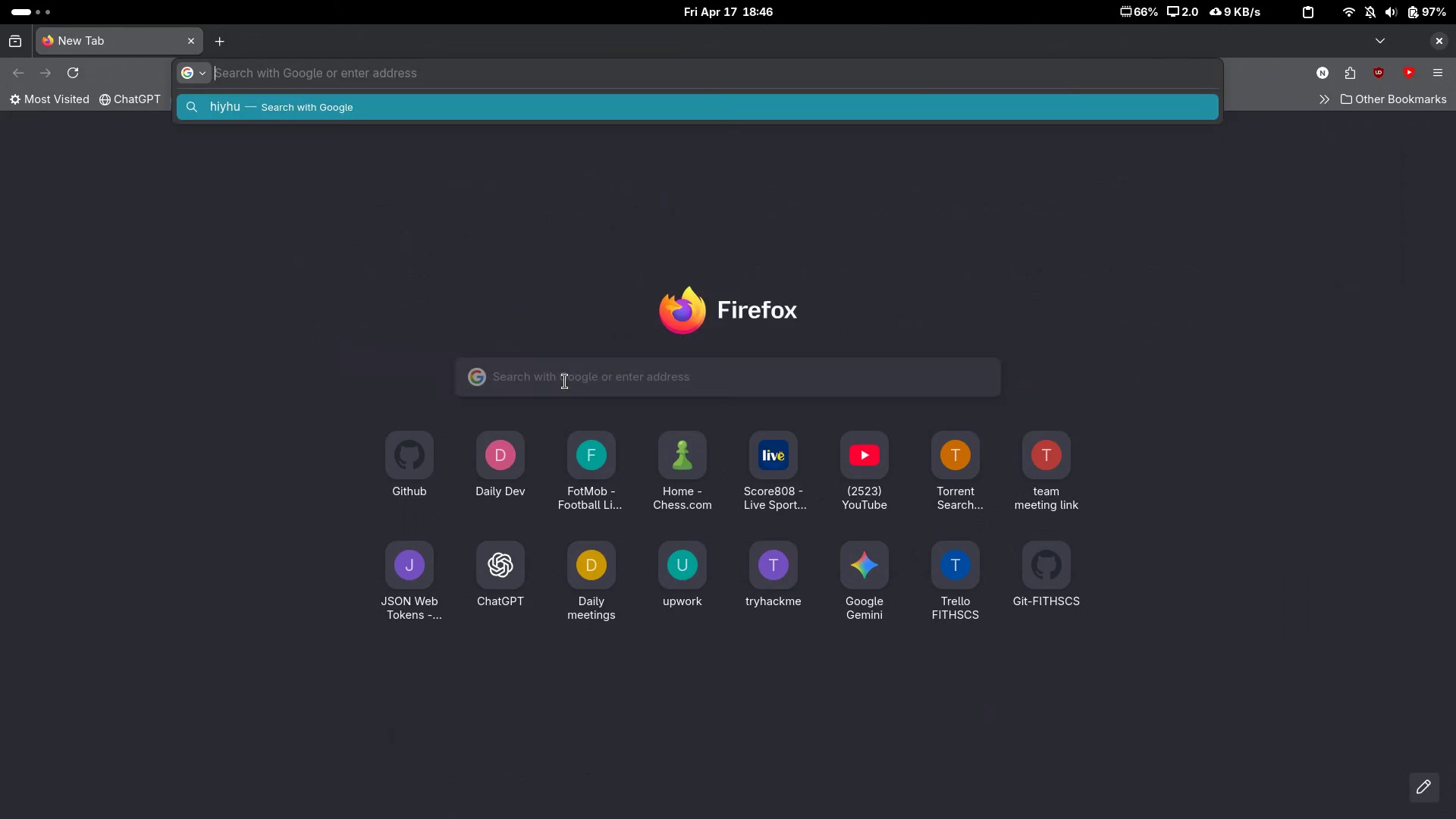 
key(Control+Backspace)
 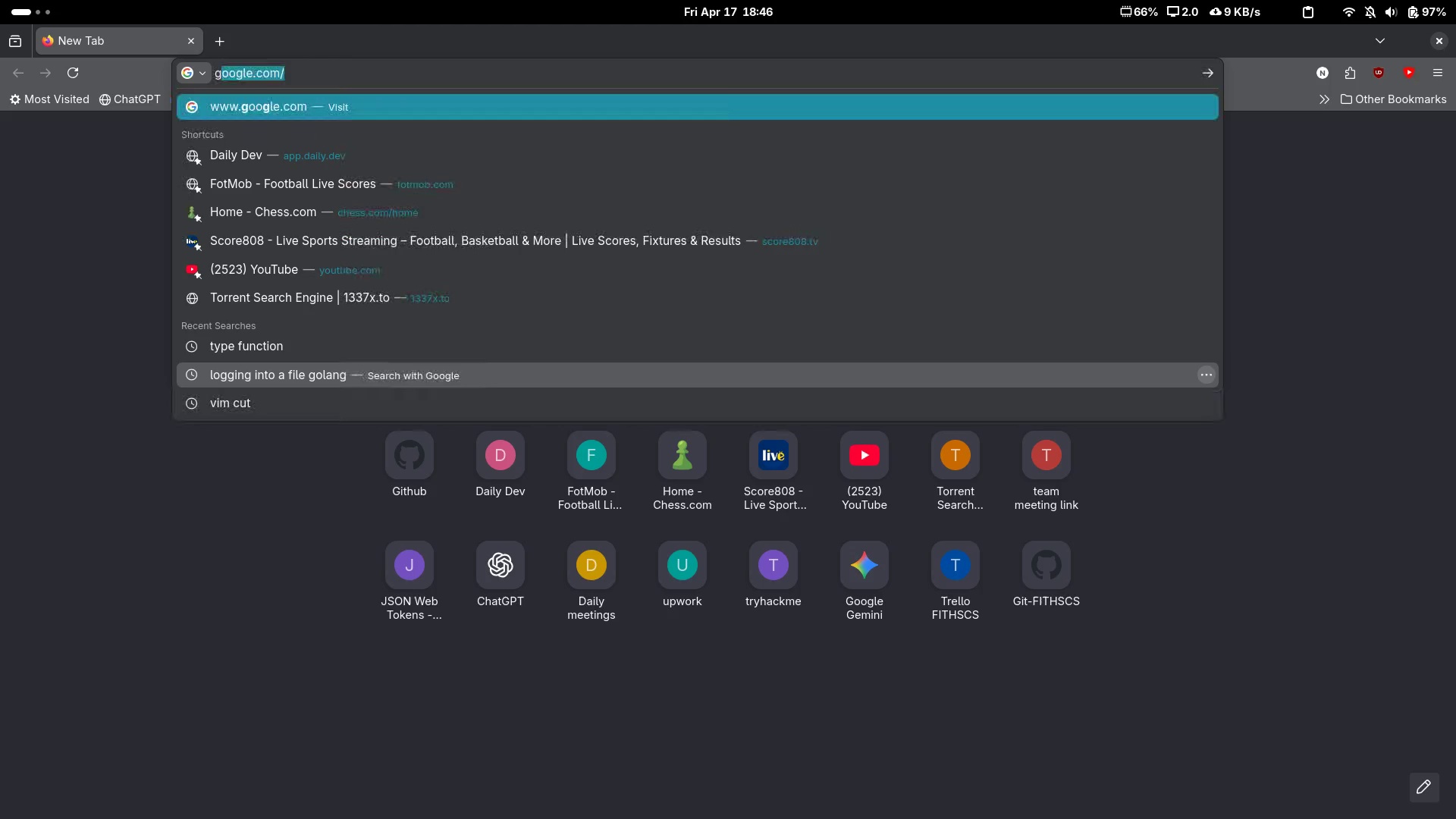 
type(github new repo)
 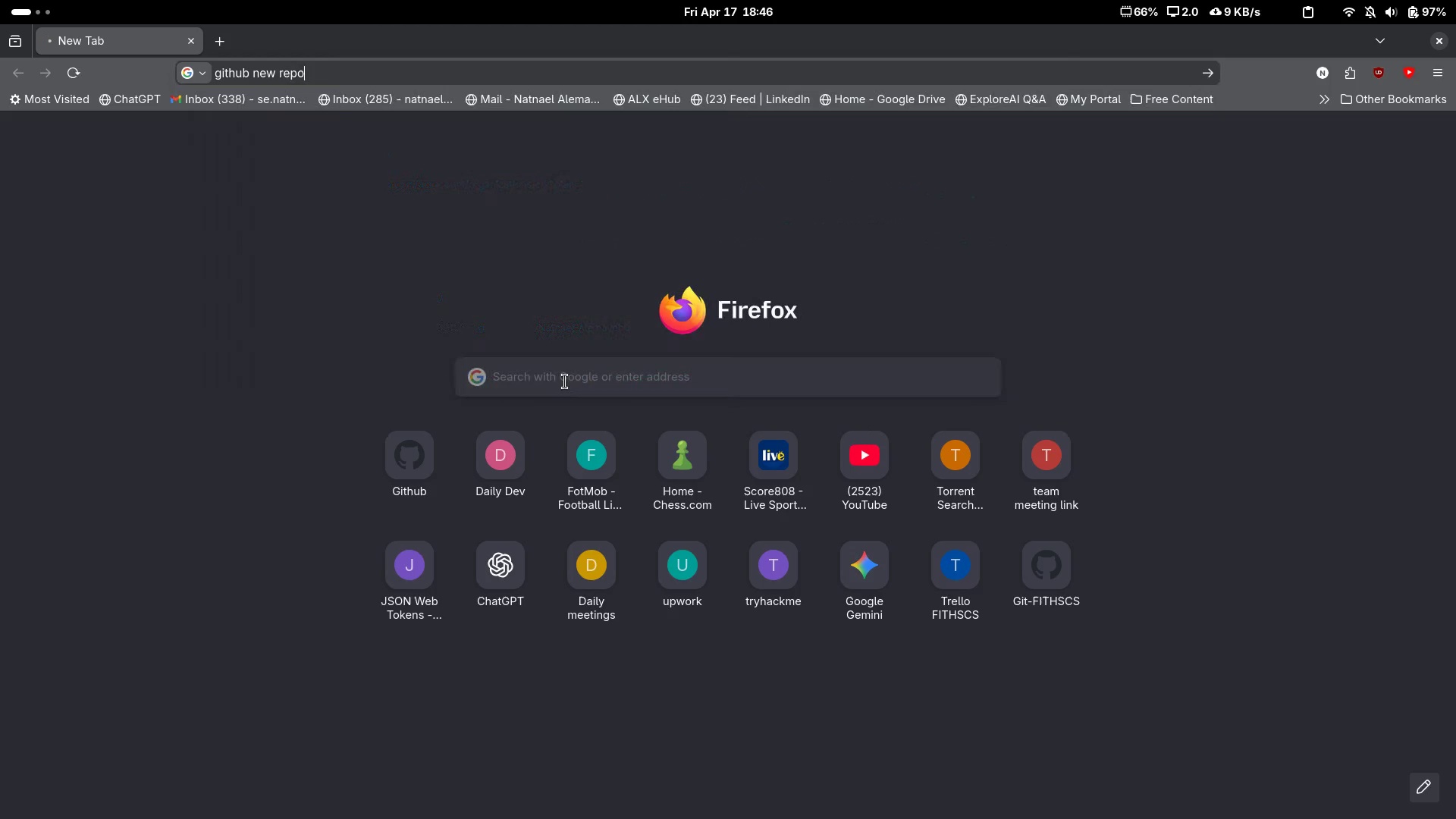 
key(Enter)
 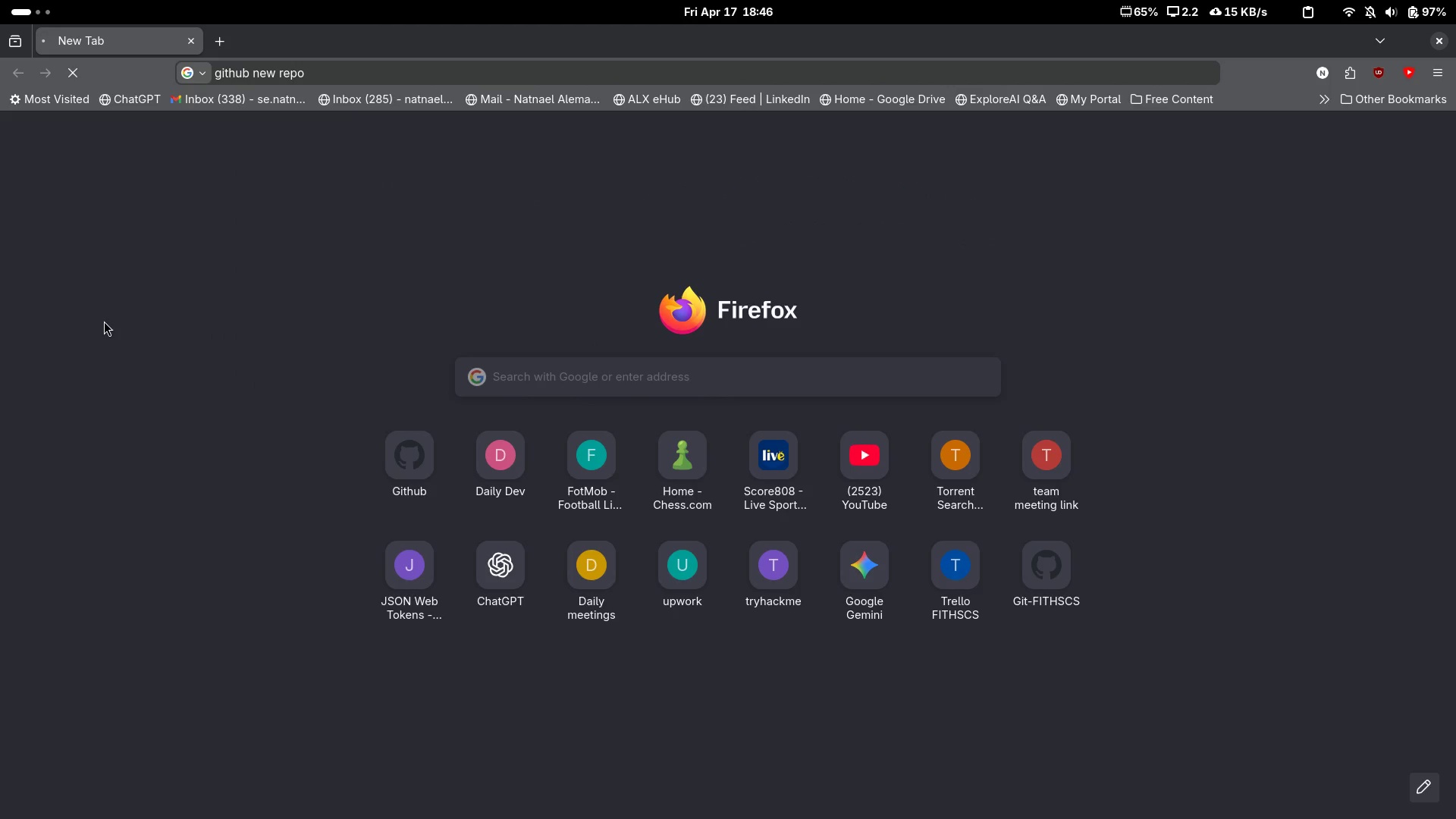 
wait(6.0)
 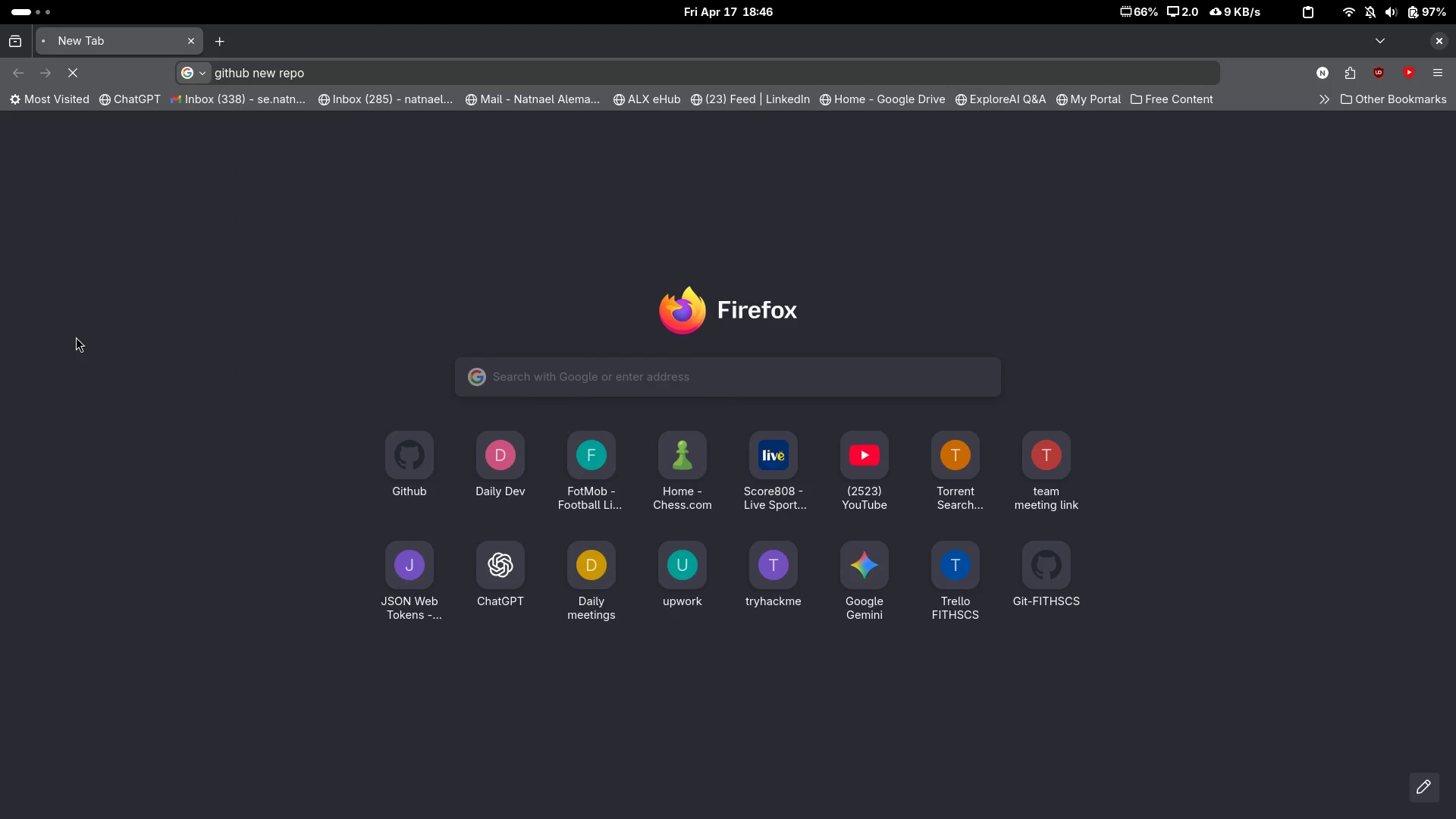 
left_click([1445, 0])
 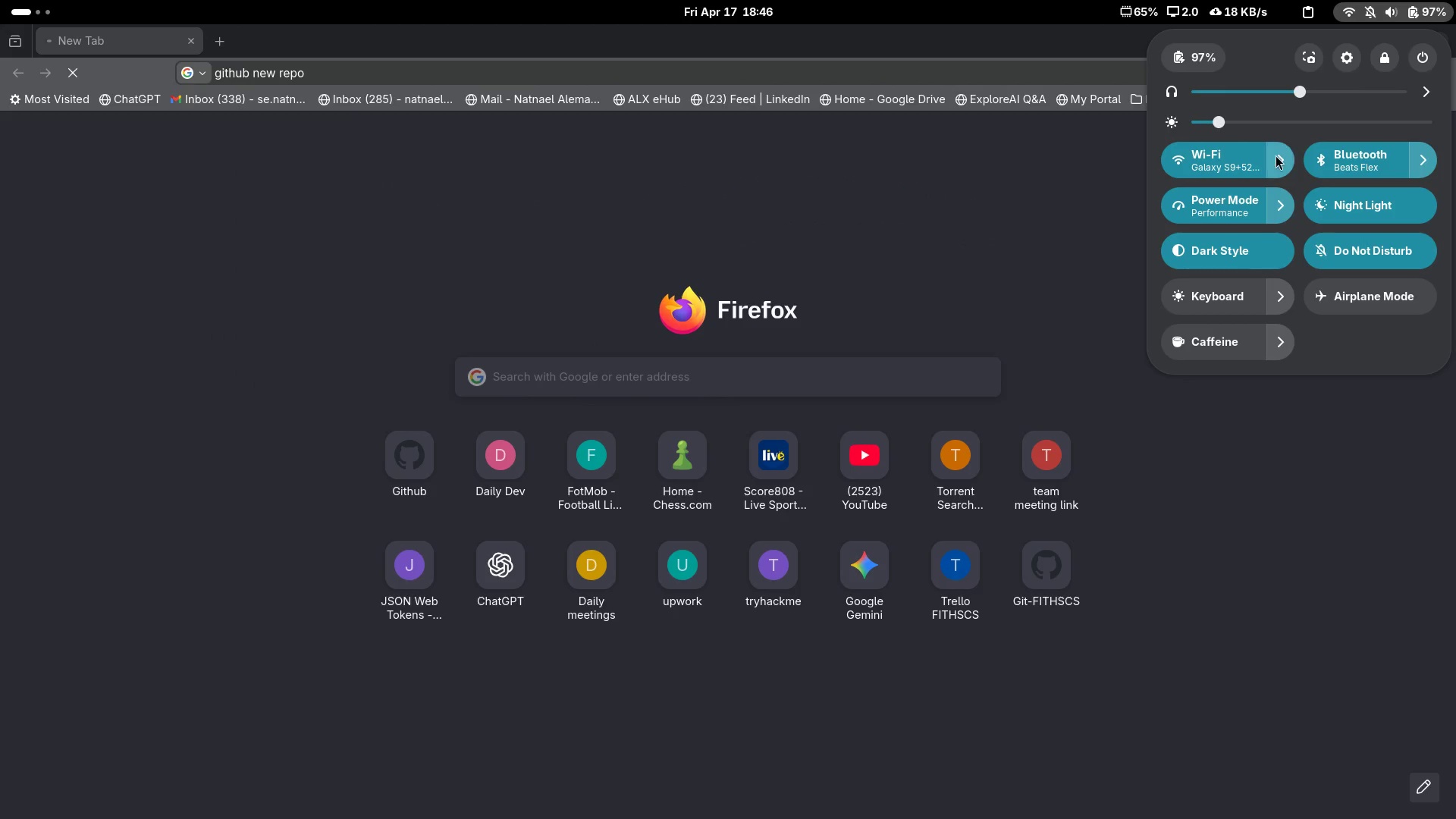 
left_click([1276, 155])
 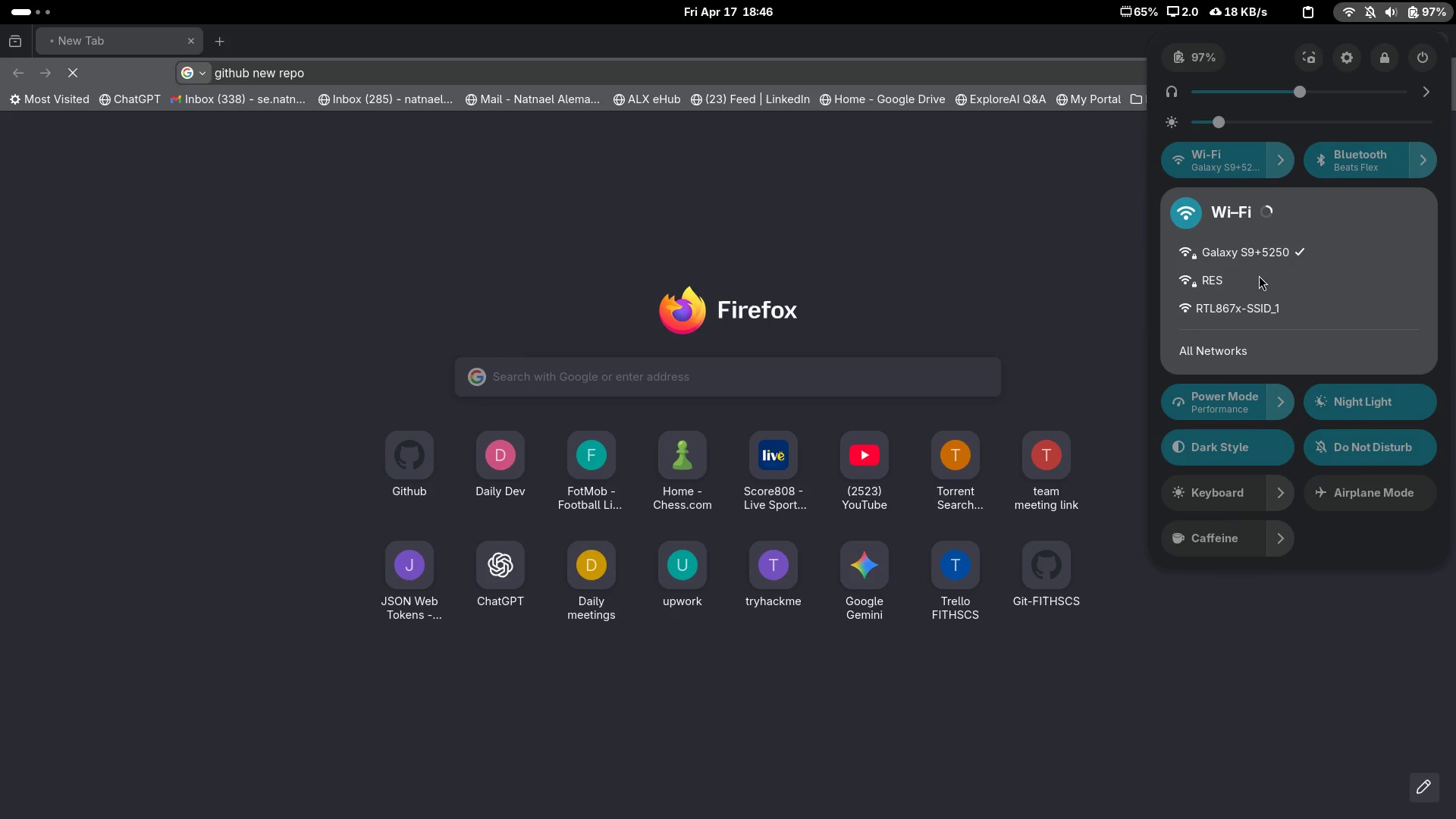 
left_click([1262, 284])
 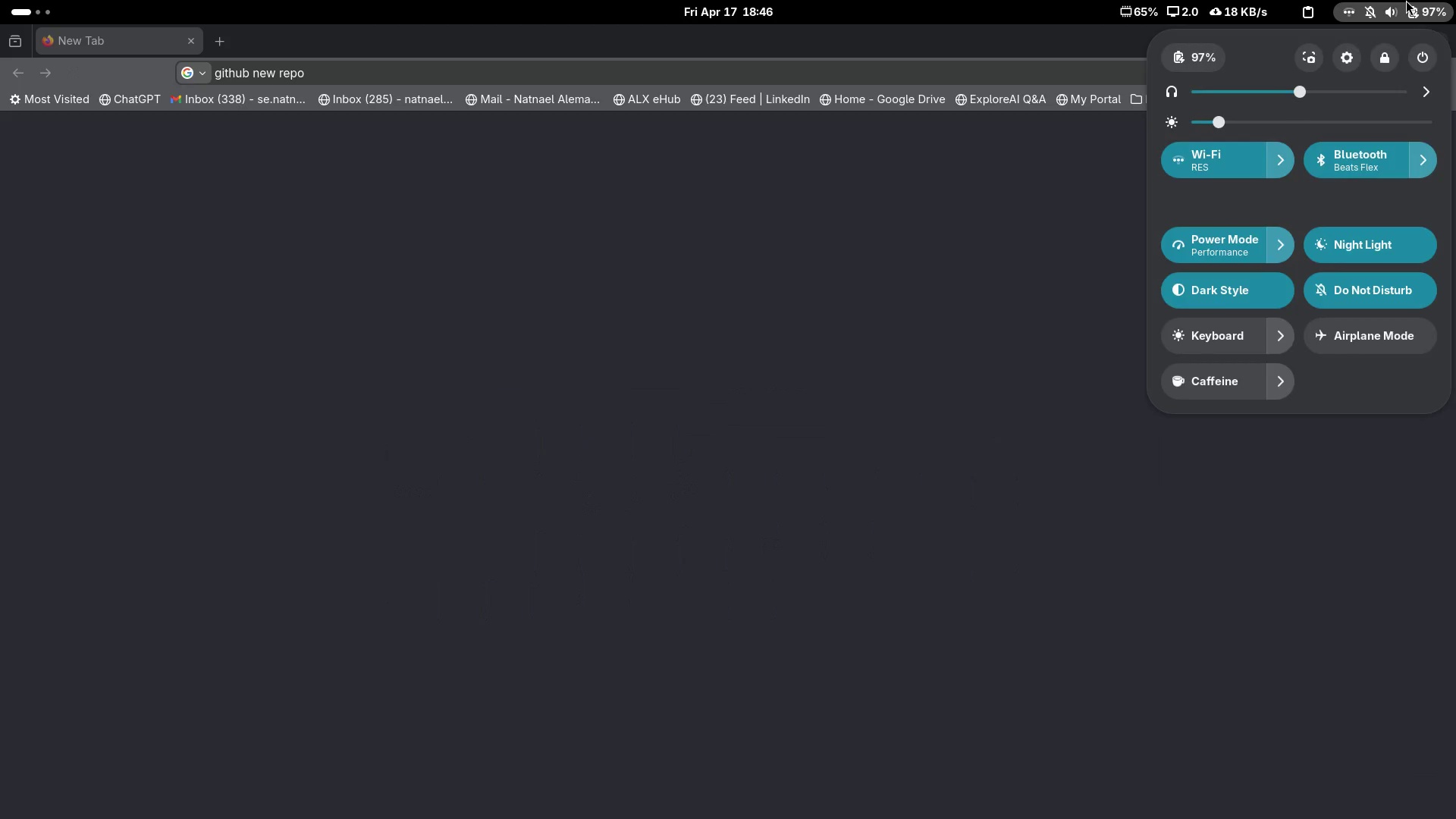 
left_click([1406, 0])
 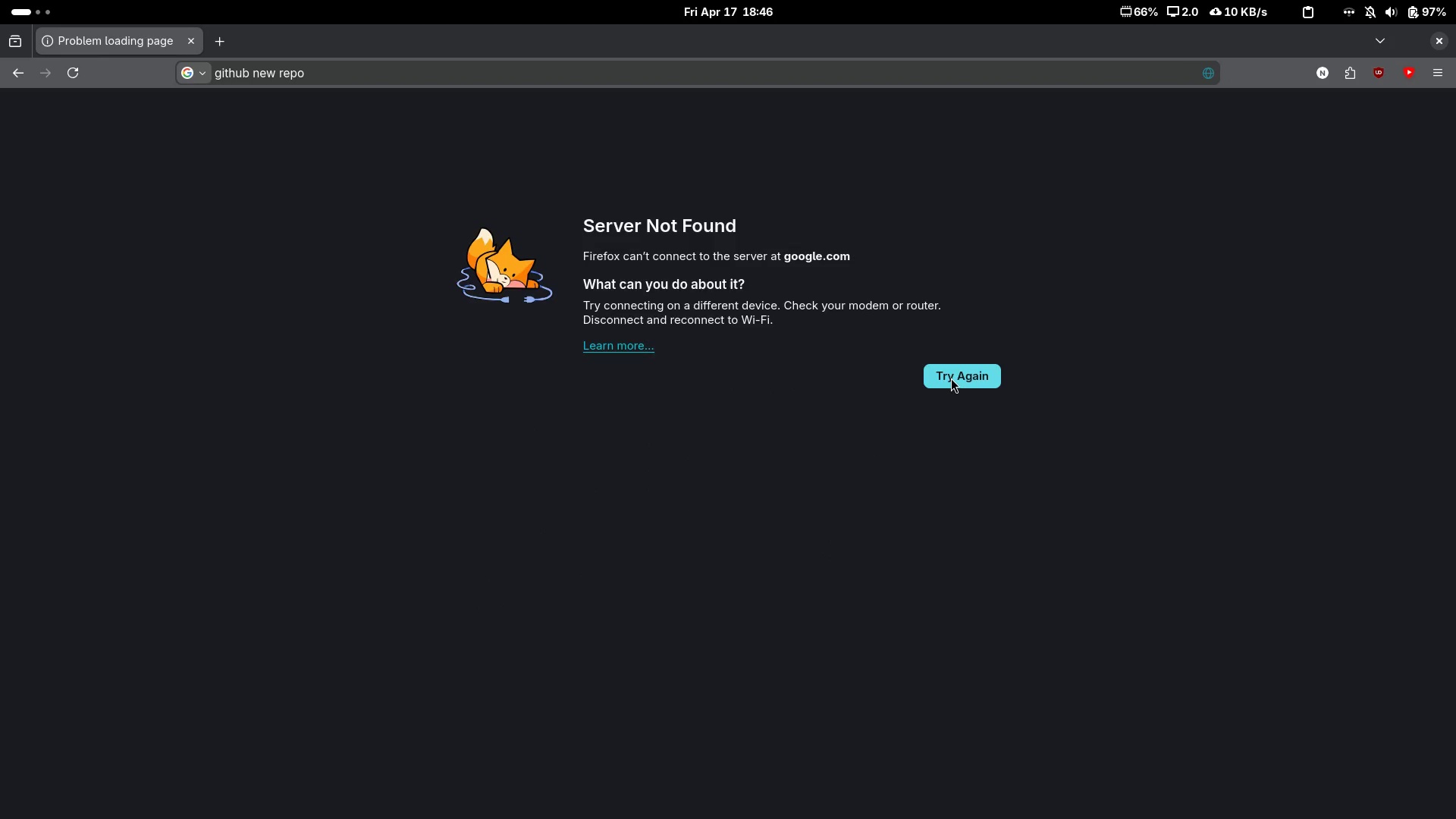 
left_click([951, 378])
 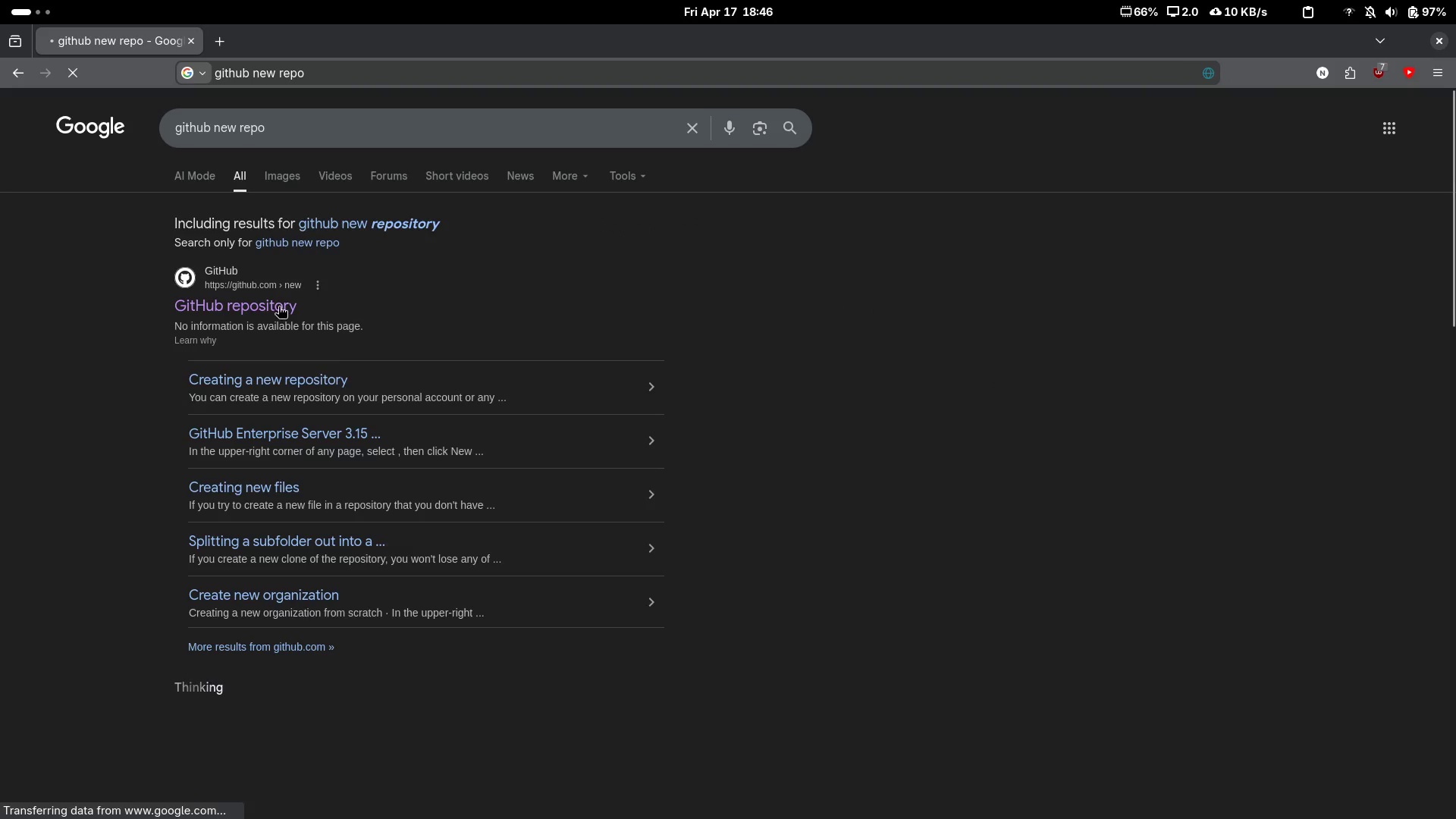 
left_click([277, 306])
 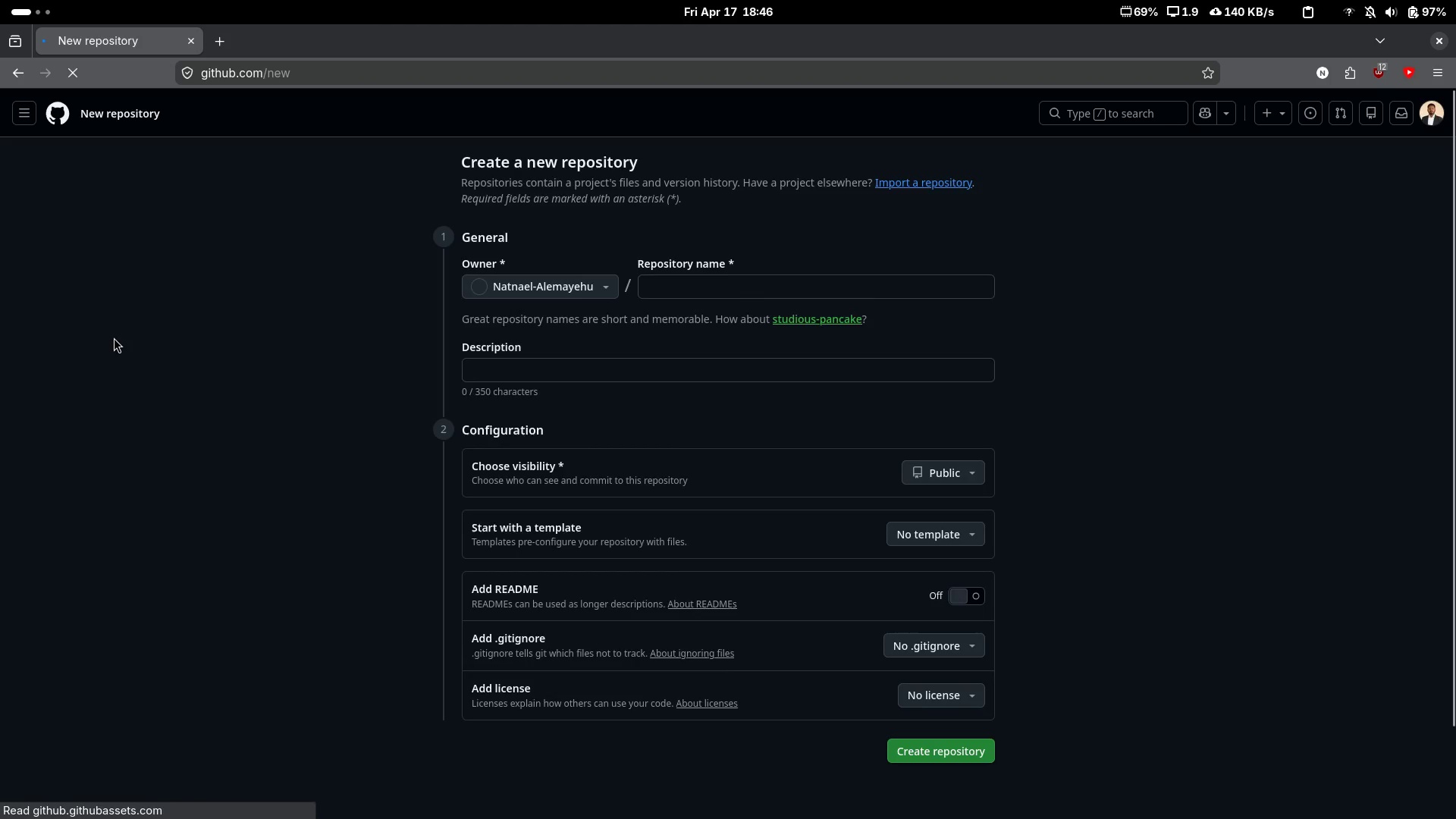 
wait(6.72)
 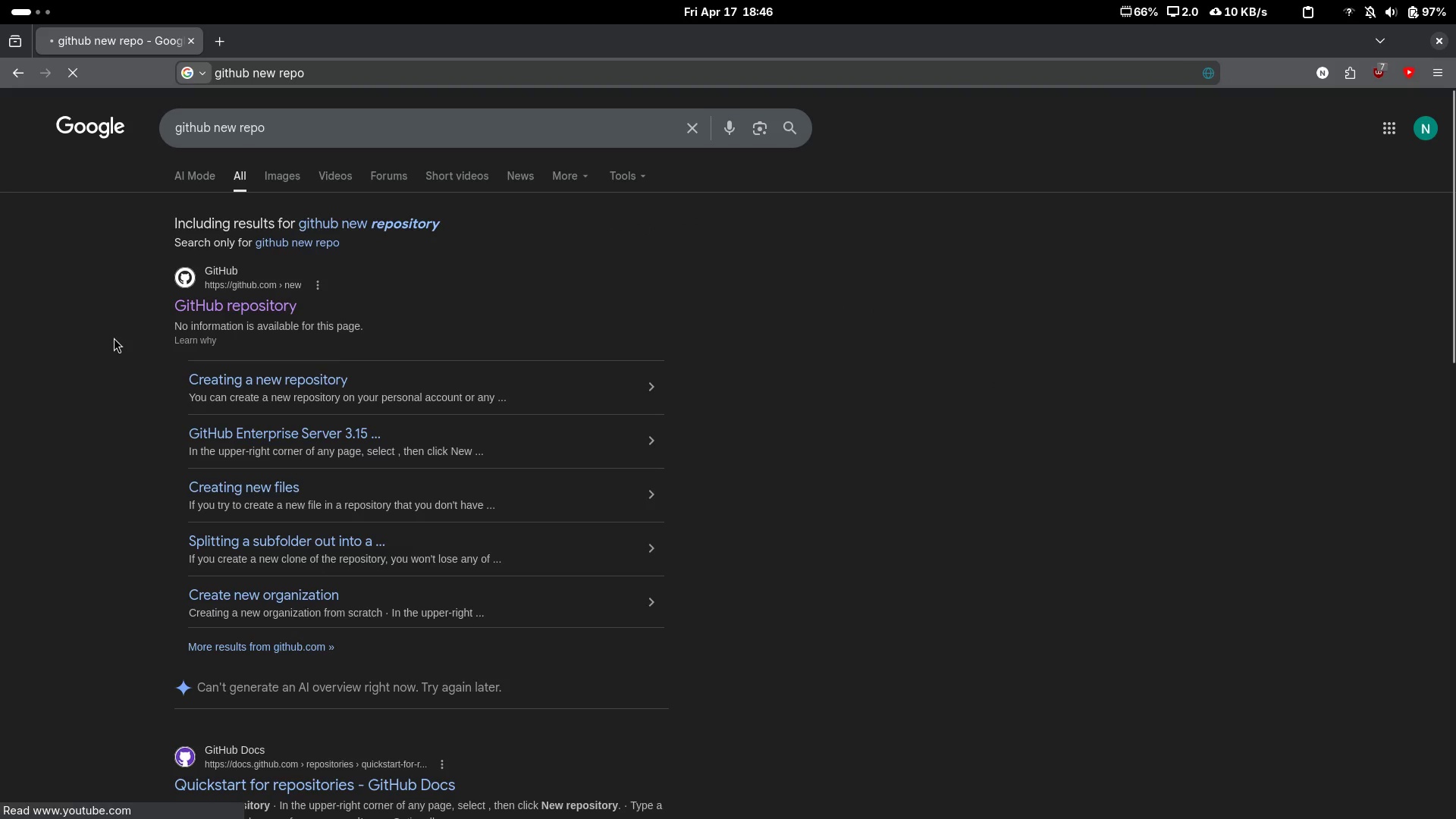 
left_click([673, 293])
 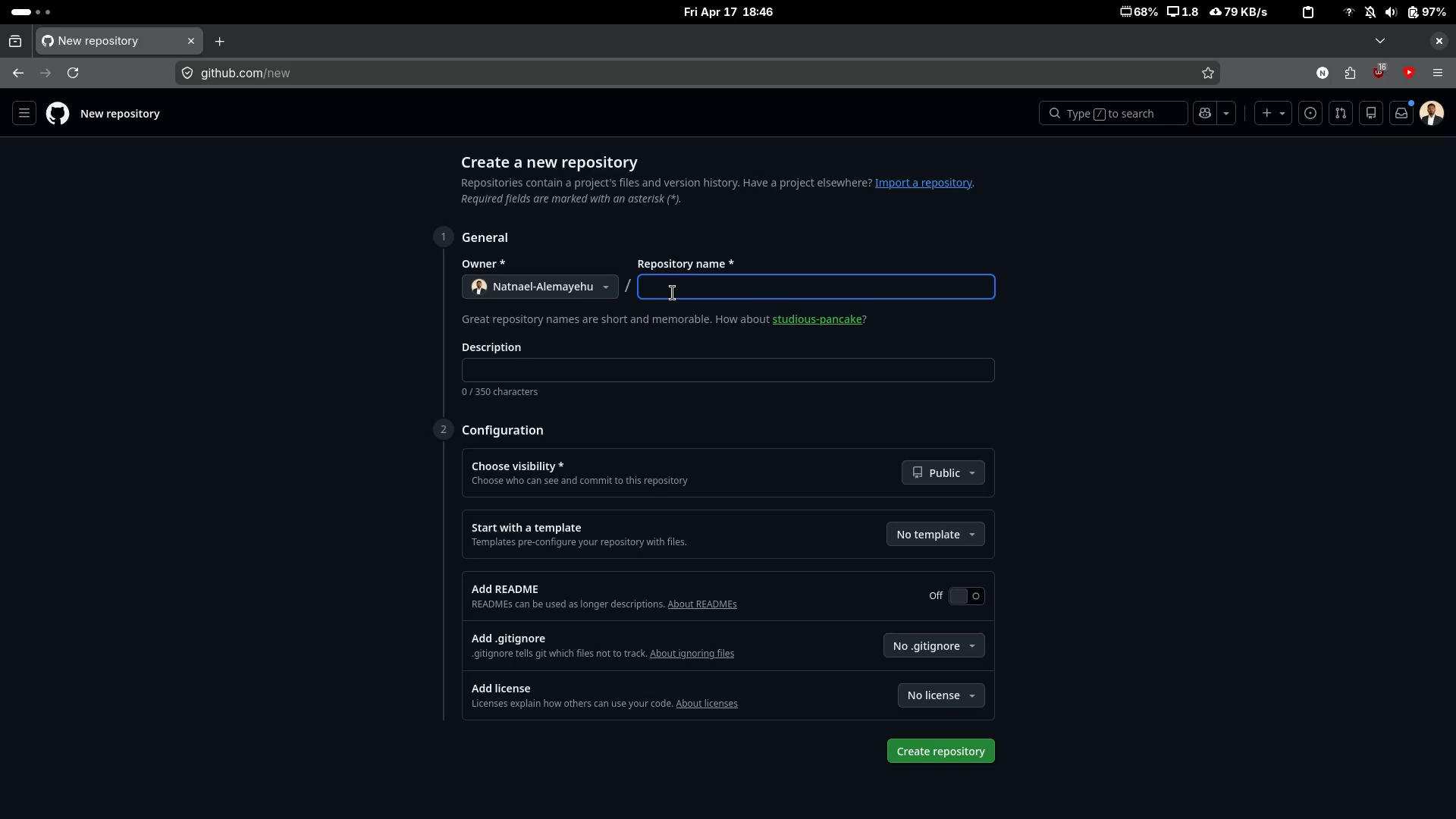 
type(verdant )
key(Backspace)
type(-stich-maket)
key(Backspace)
type(r0)
key(Backspace)
type(-ending)
key(Backspace)
key(Backspace)
key(Backspace)
key(Backspace)
type(gine.)
key(Backspace)
 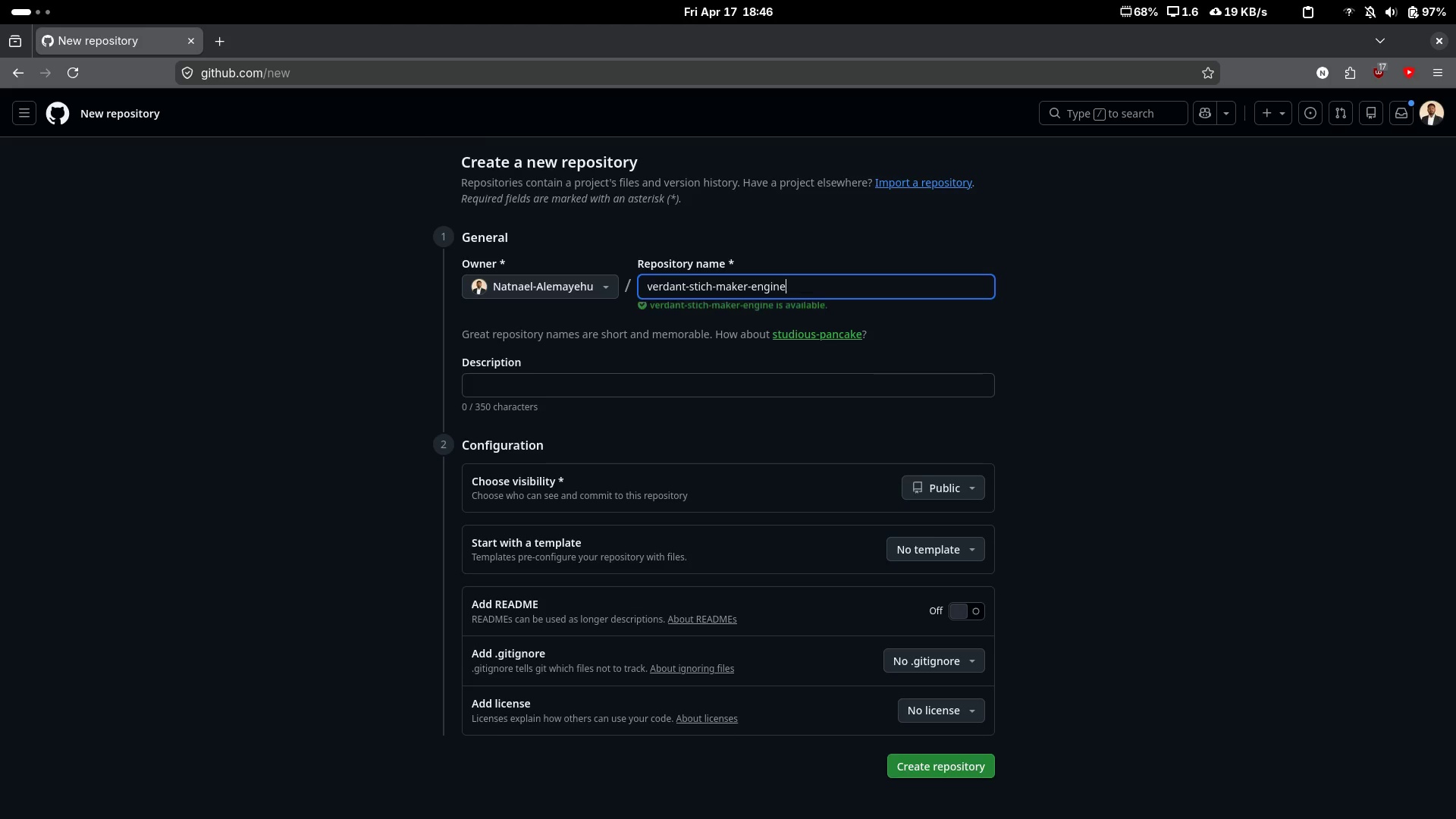 
key(Enter)
 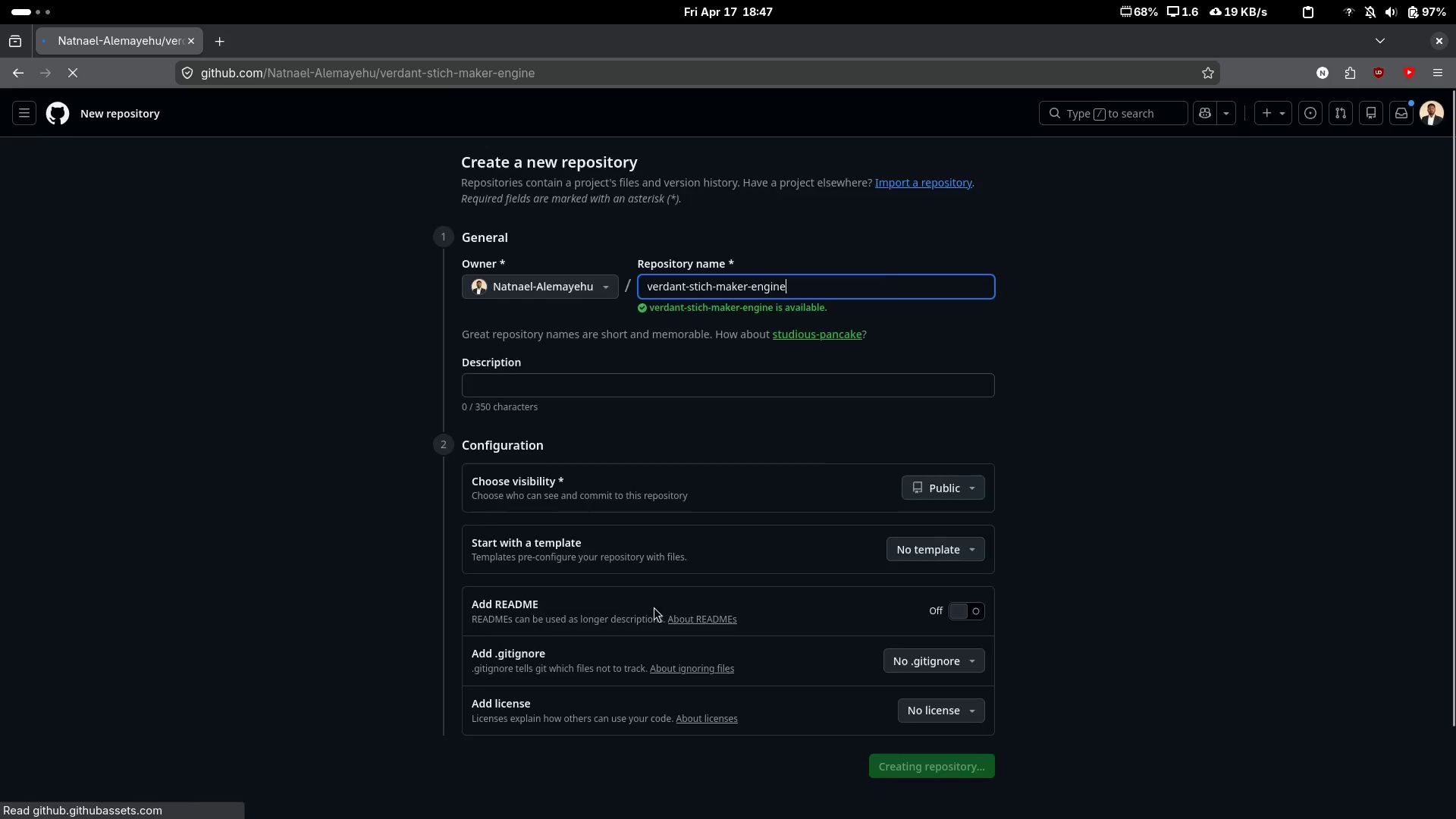 
scroll: coordinate [598, 634], scroll_direction: down, amount: 5.0
 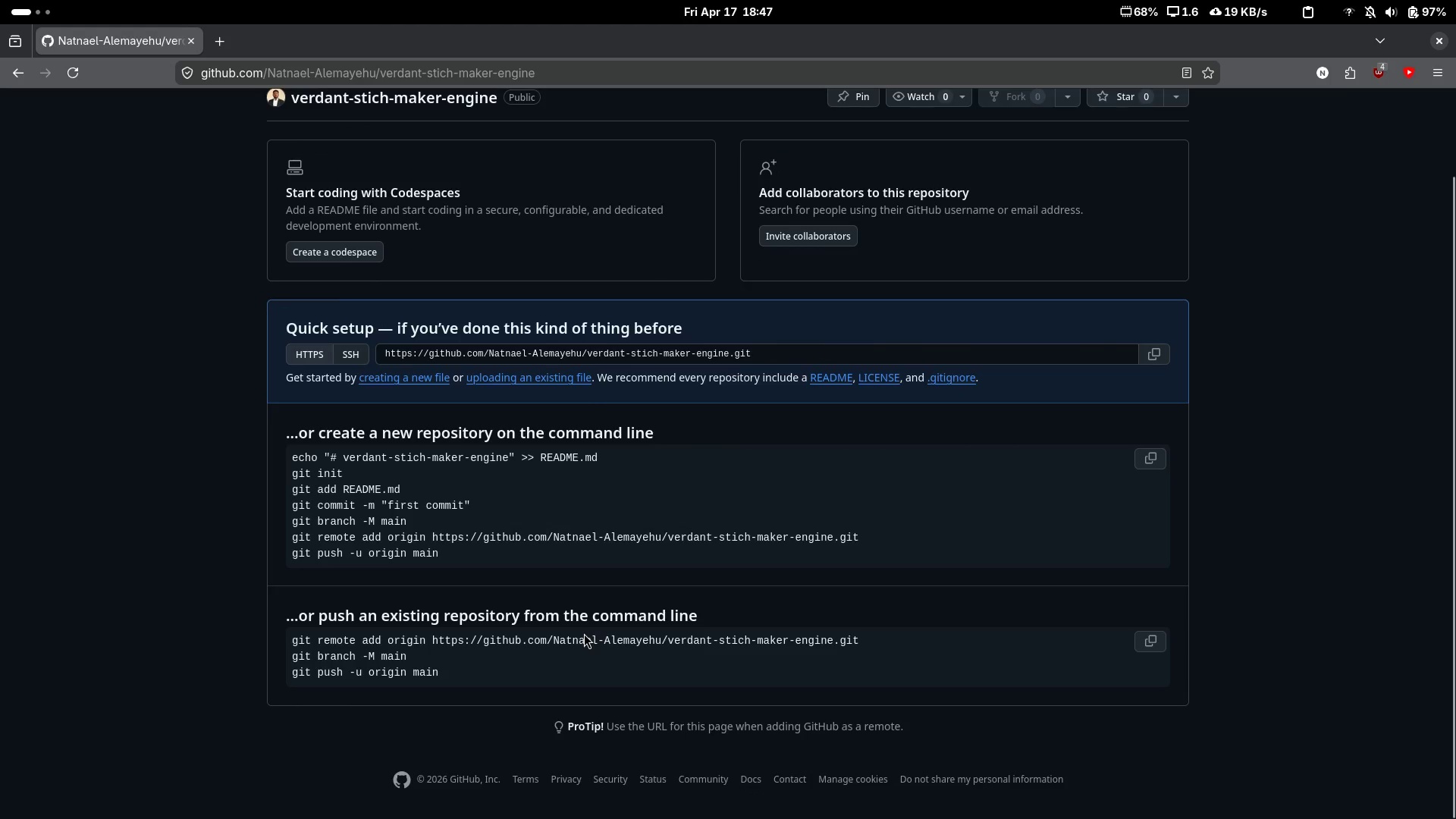 
double_click([584, 633])
 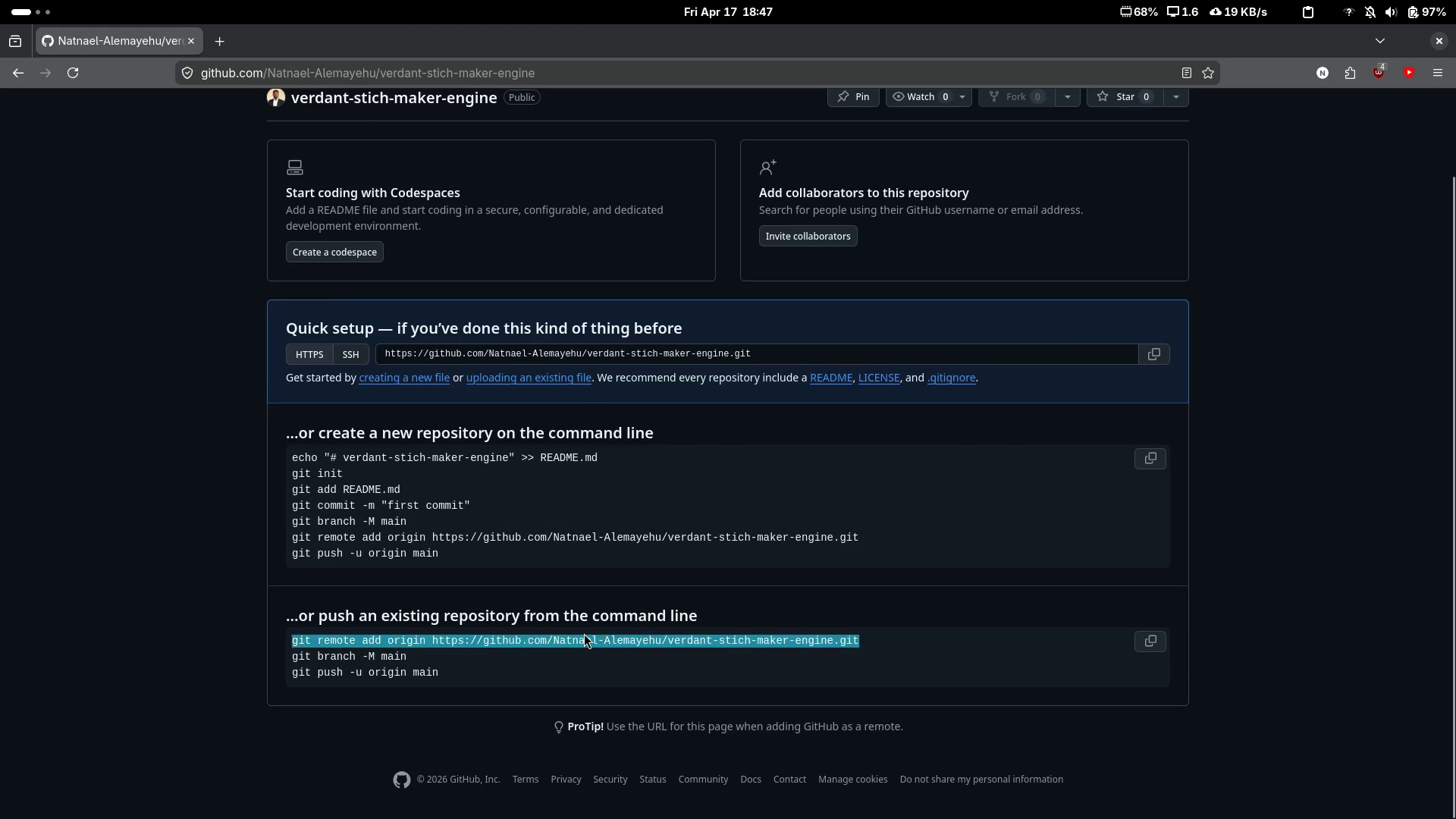 
triple_click([584, 633])
 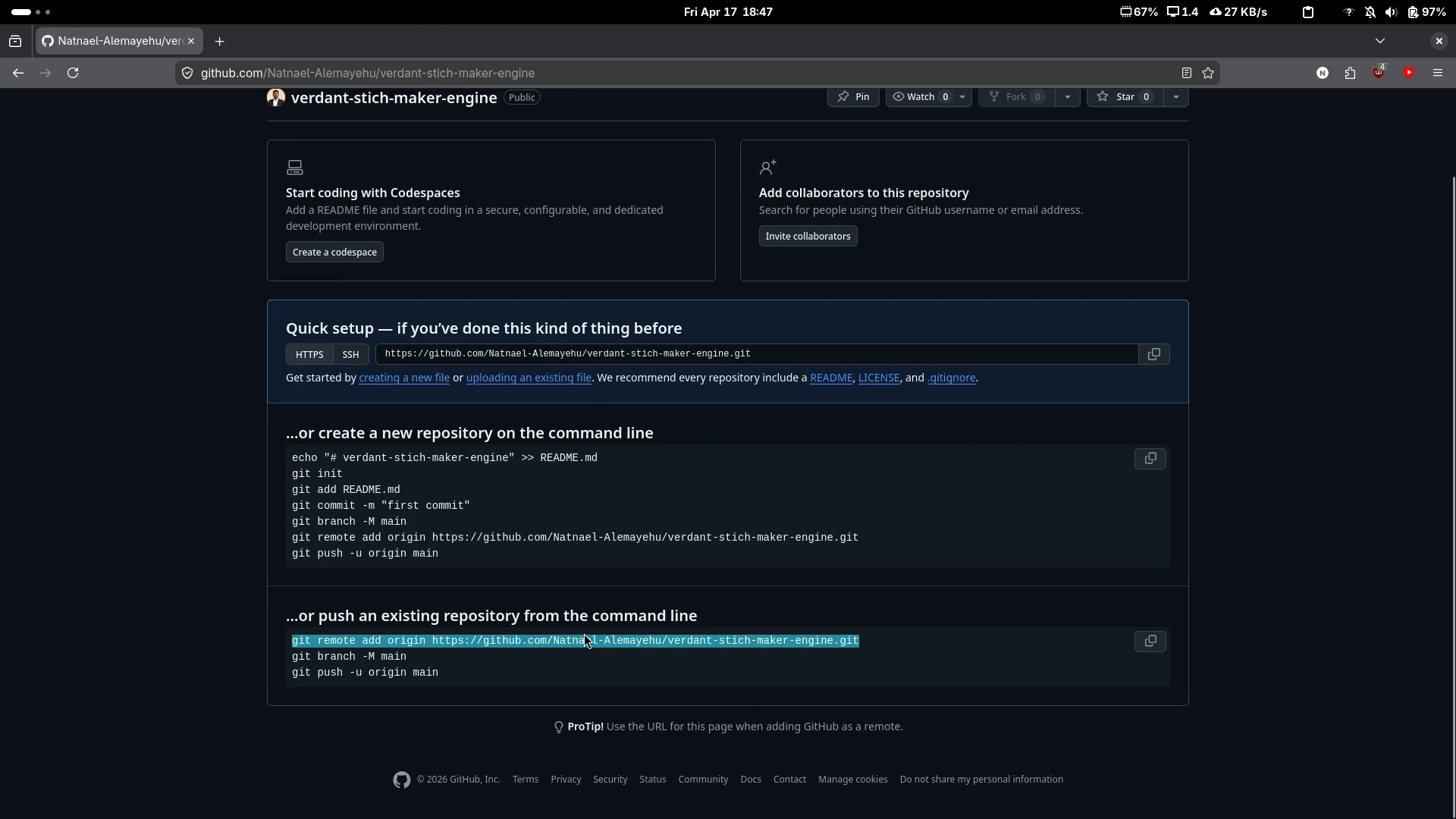 
key(Control+ControlLeft)
 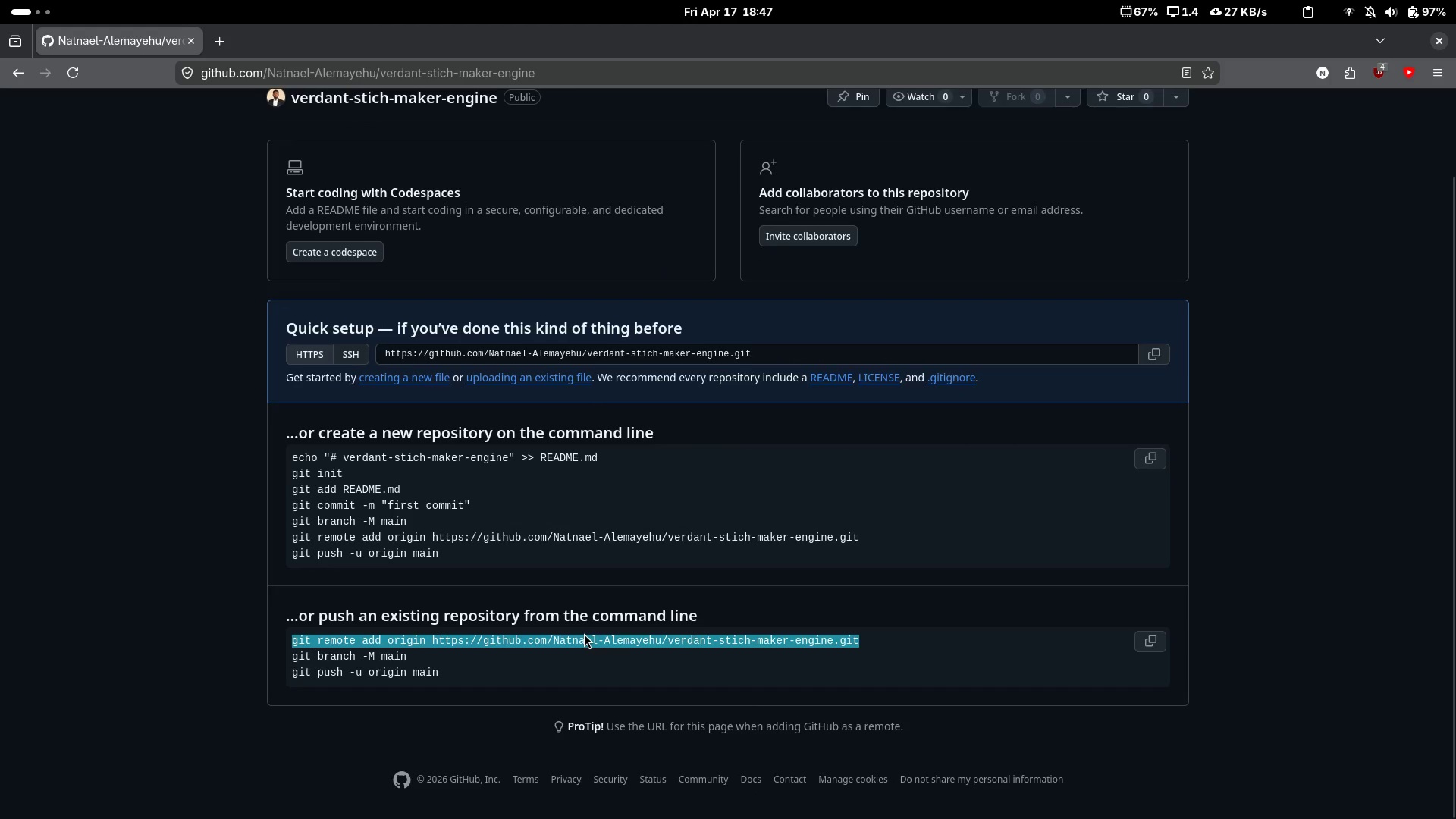 
key(Control+C)
 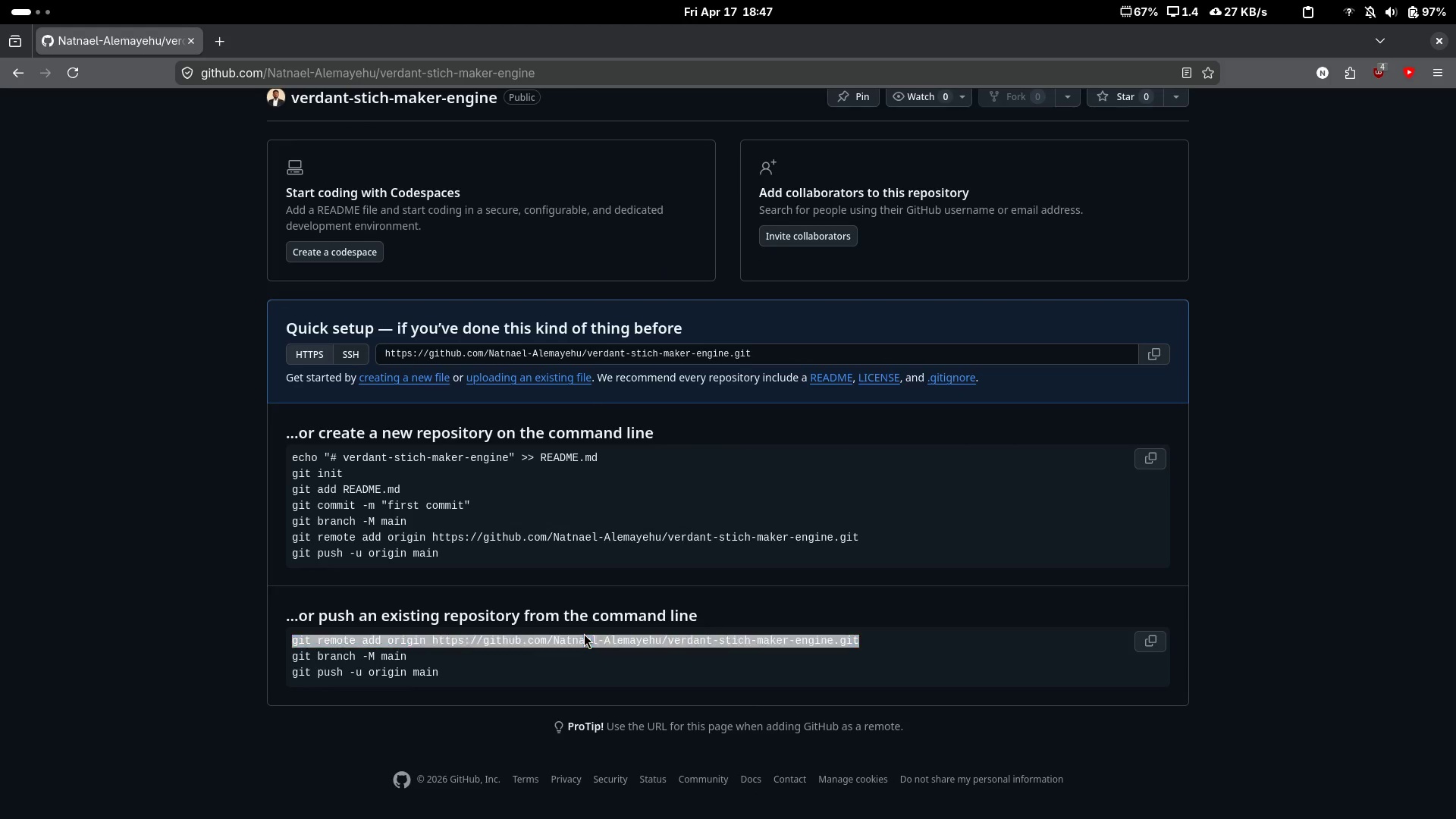 
key(Alt+Tab)
 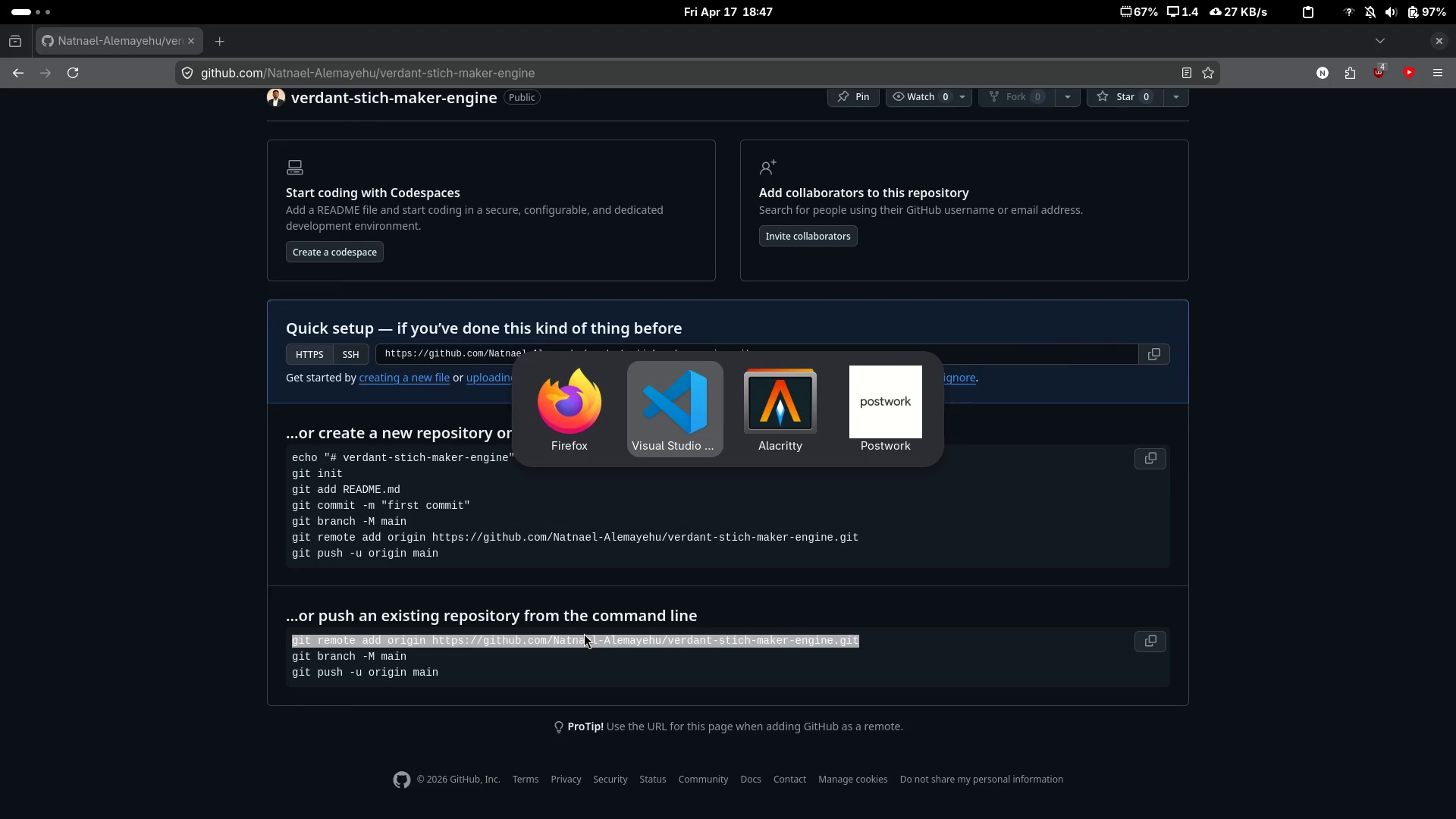 
key(Alt+Tab)
 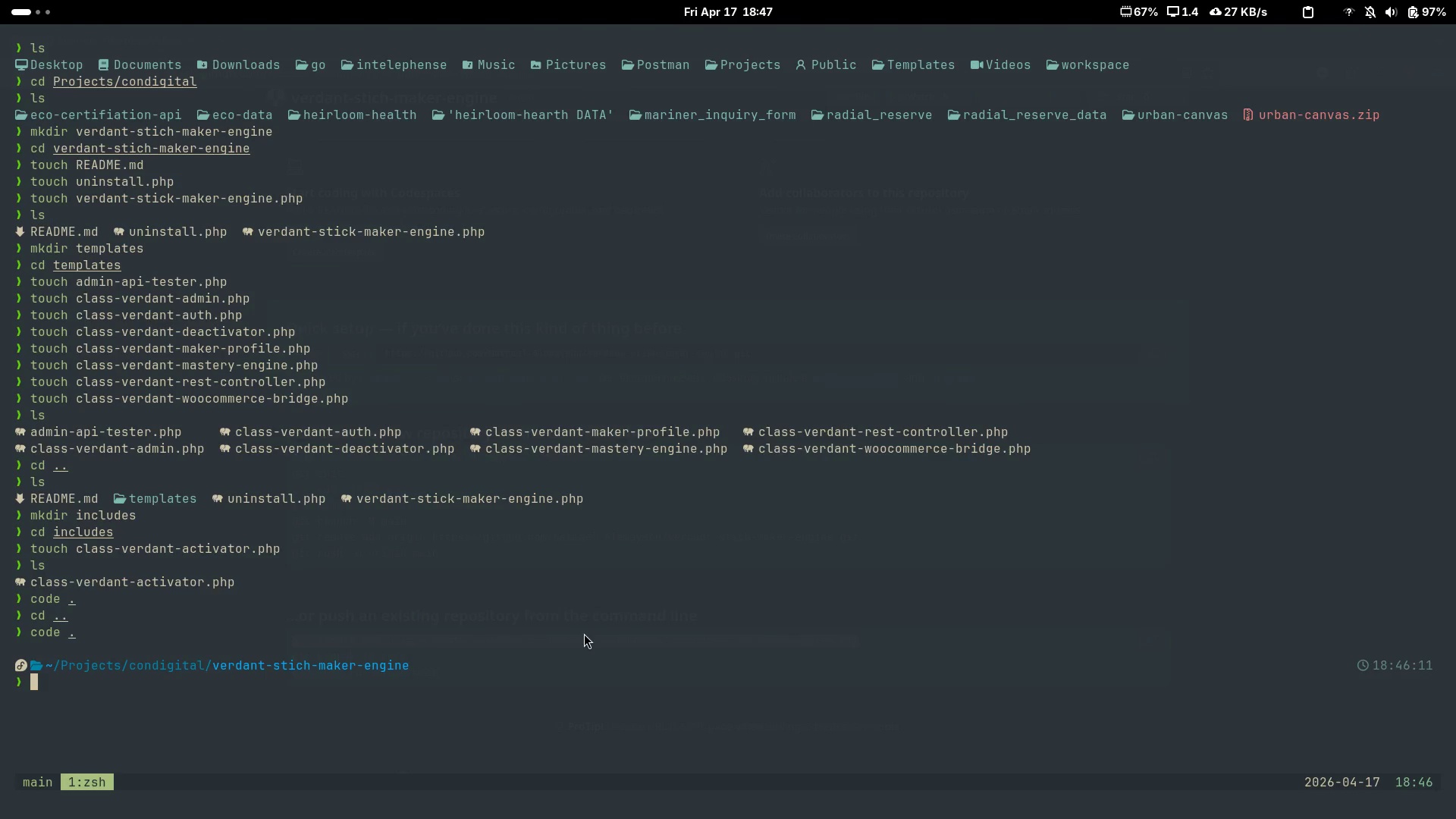 
key(Control+ControlLeft)
 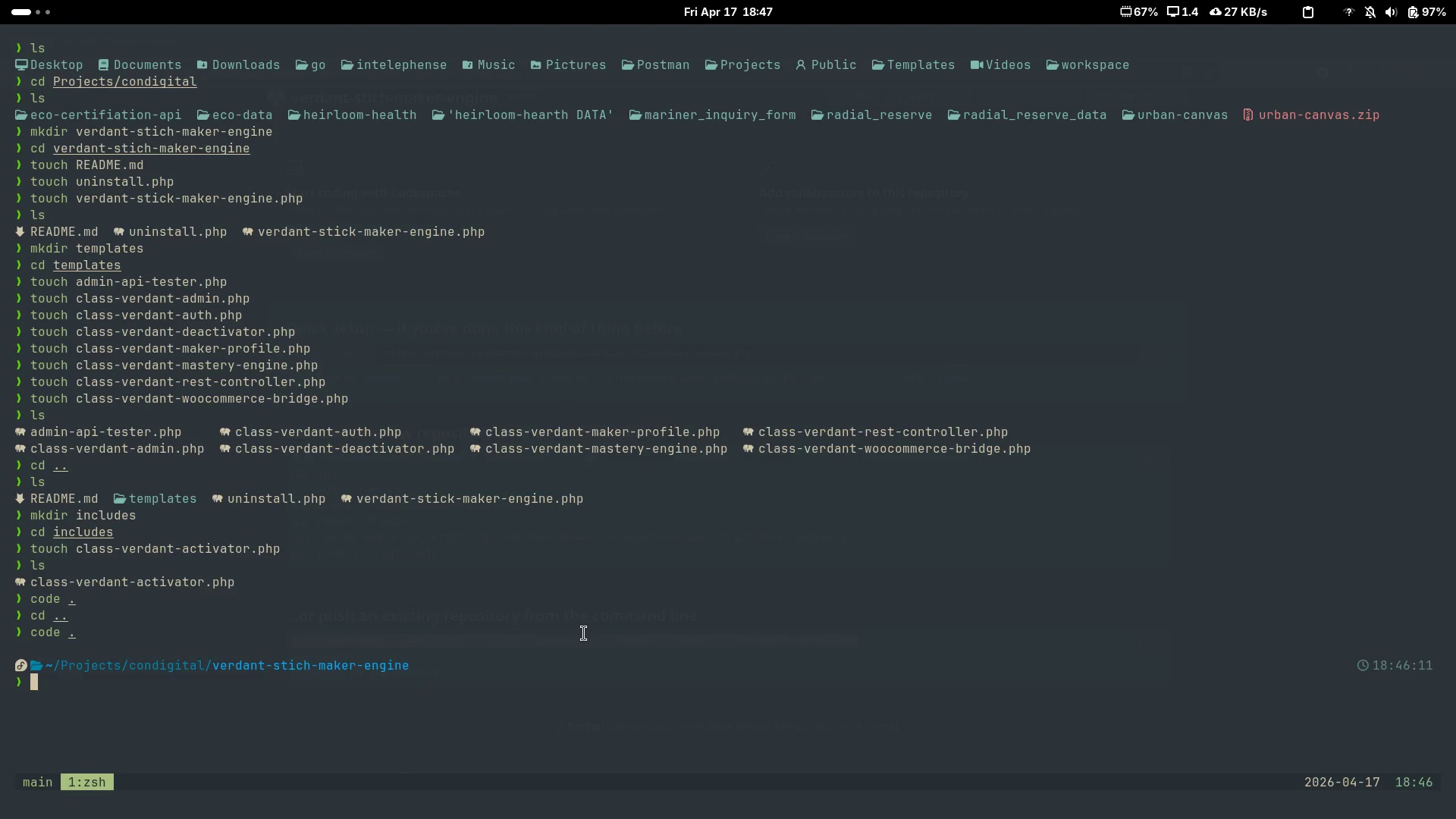 
key(Control+Shift+ShiftLeft)
 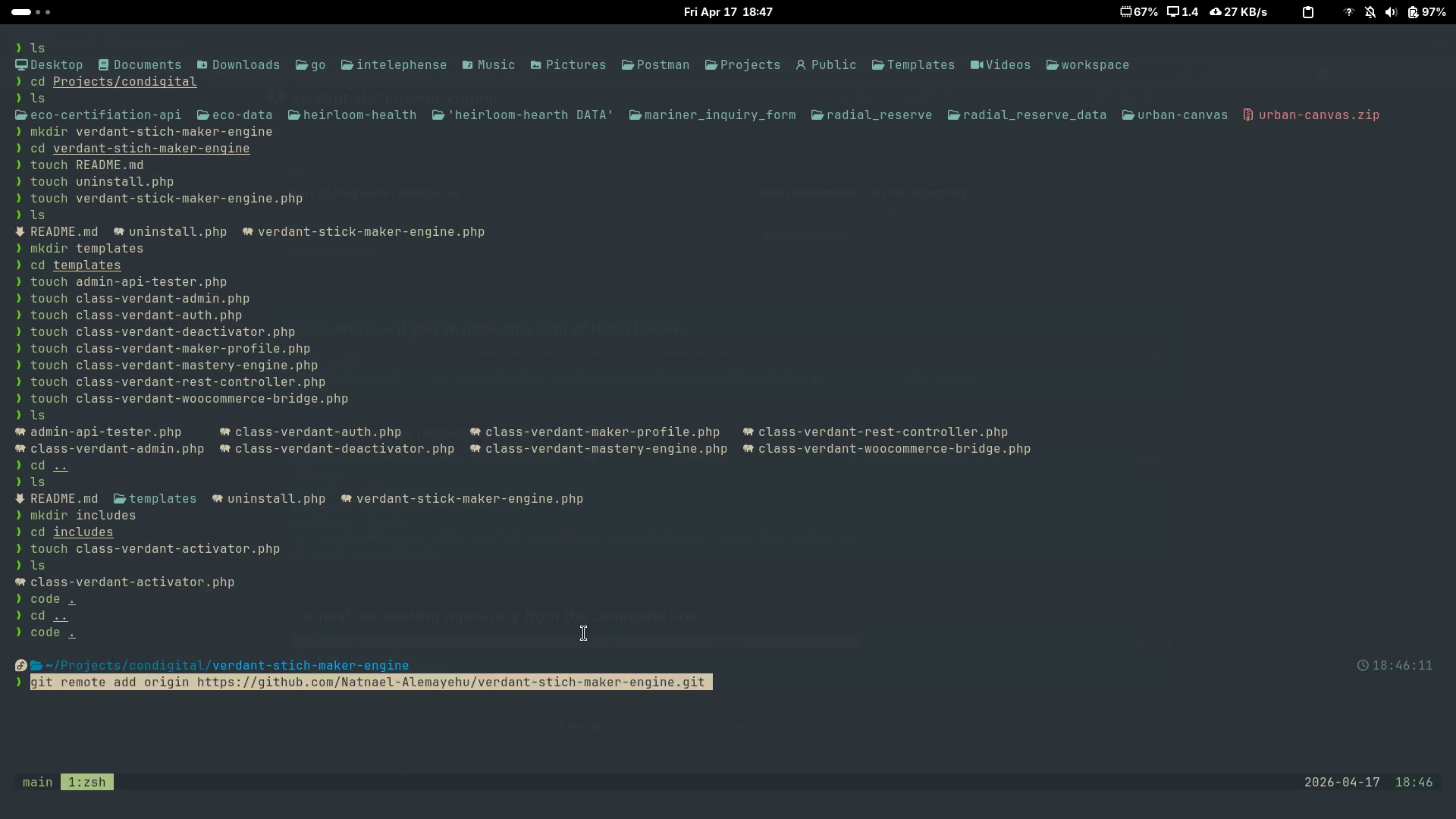 
key(Control+Shift+V)
 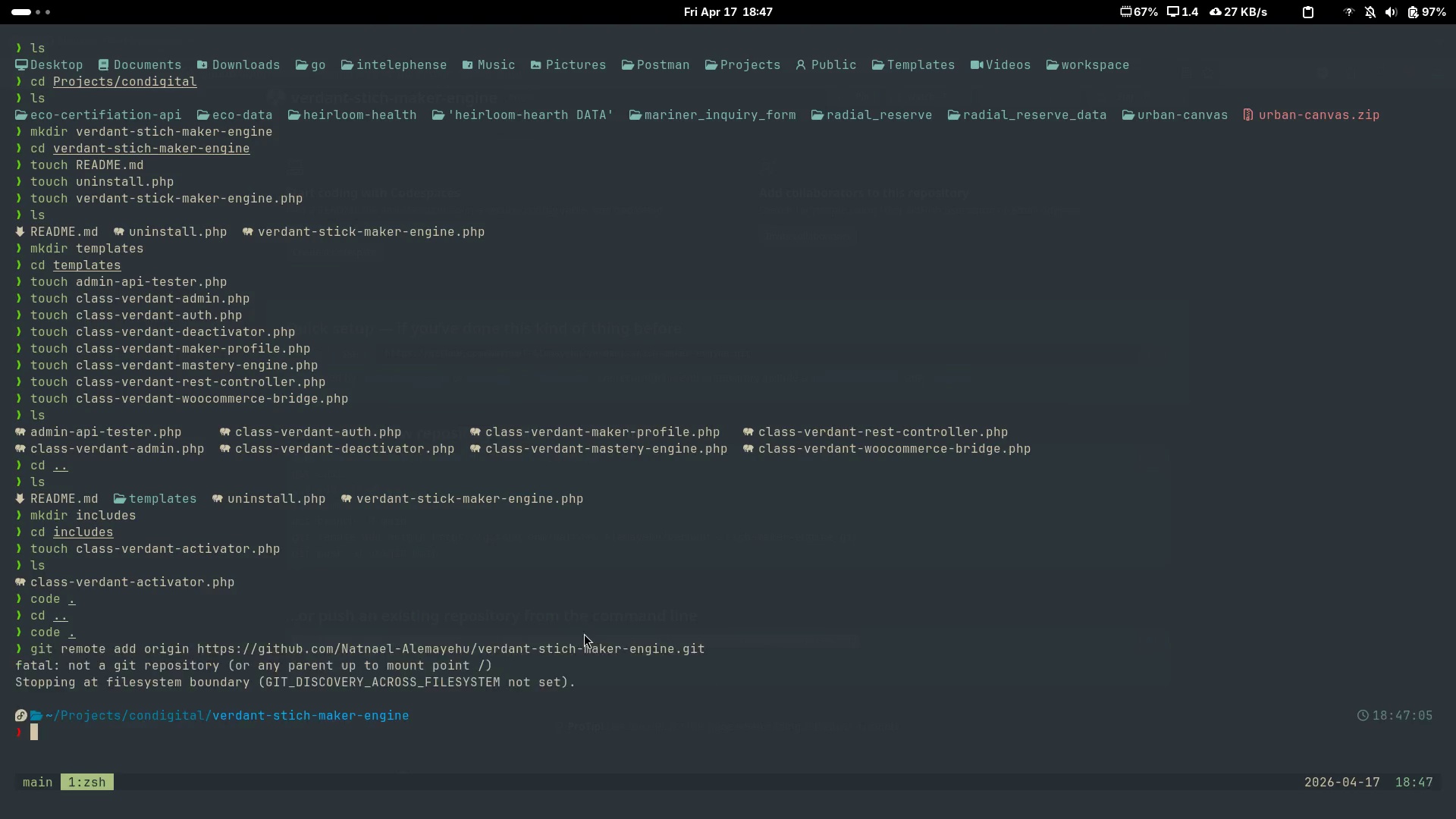 
key(Enter)
 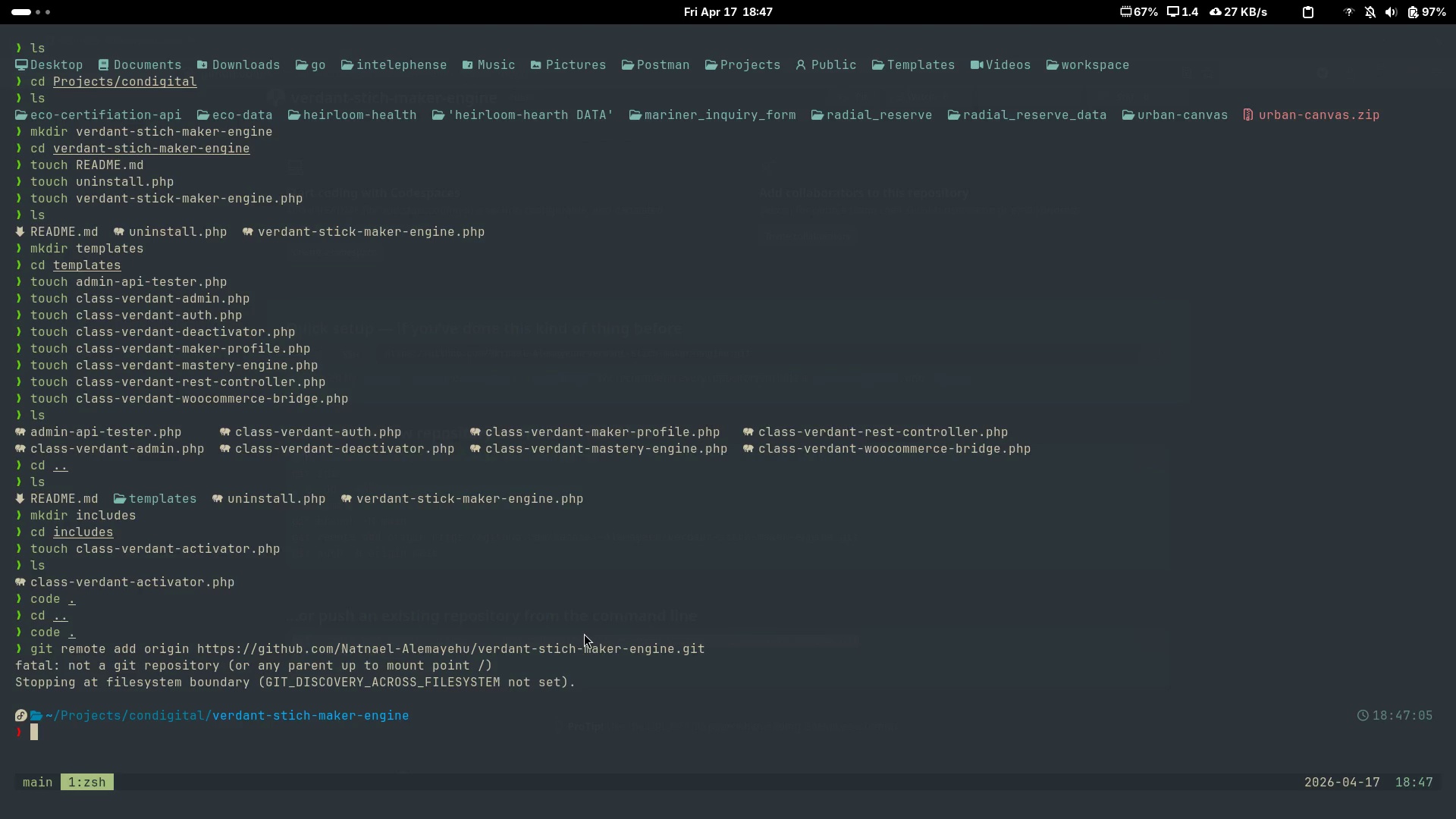 
key(Alt+AltLeft)
 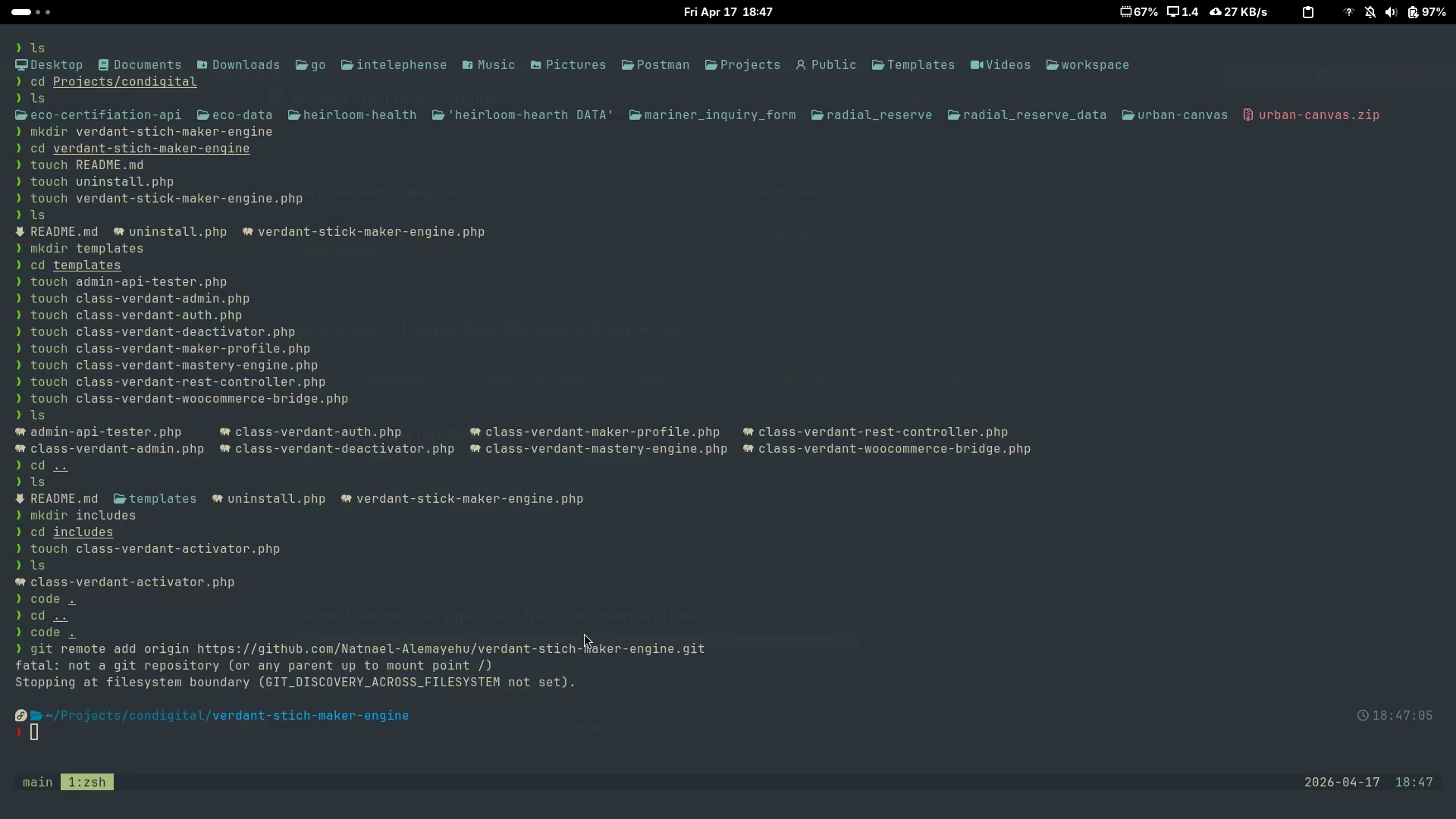 
key(Alt+Tab)
 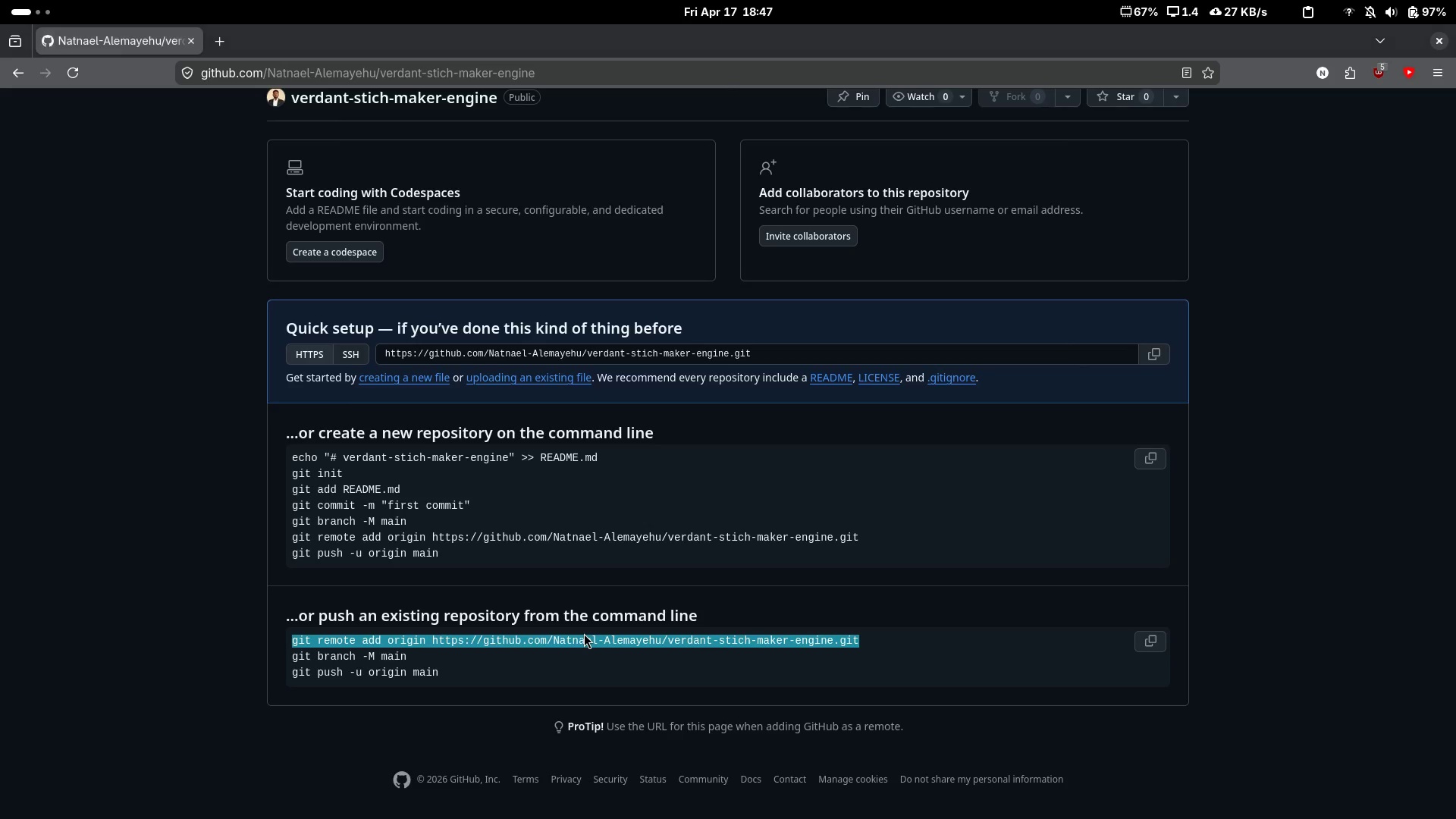 
key(Alt+AltLeft)
 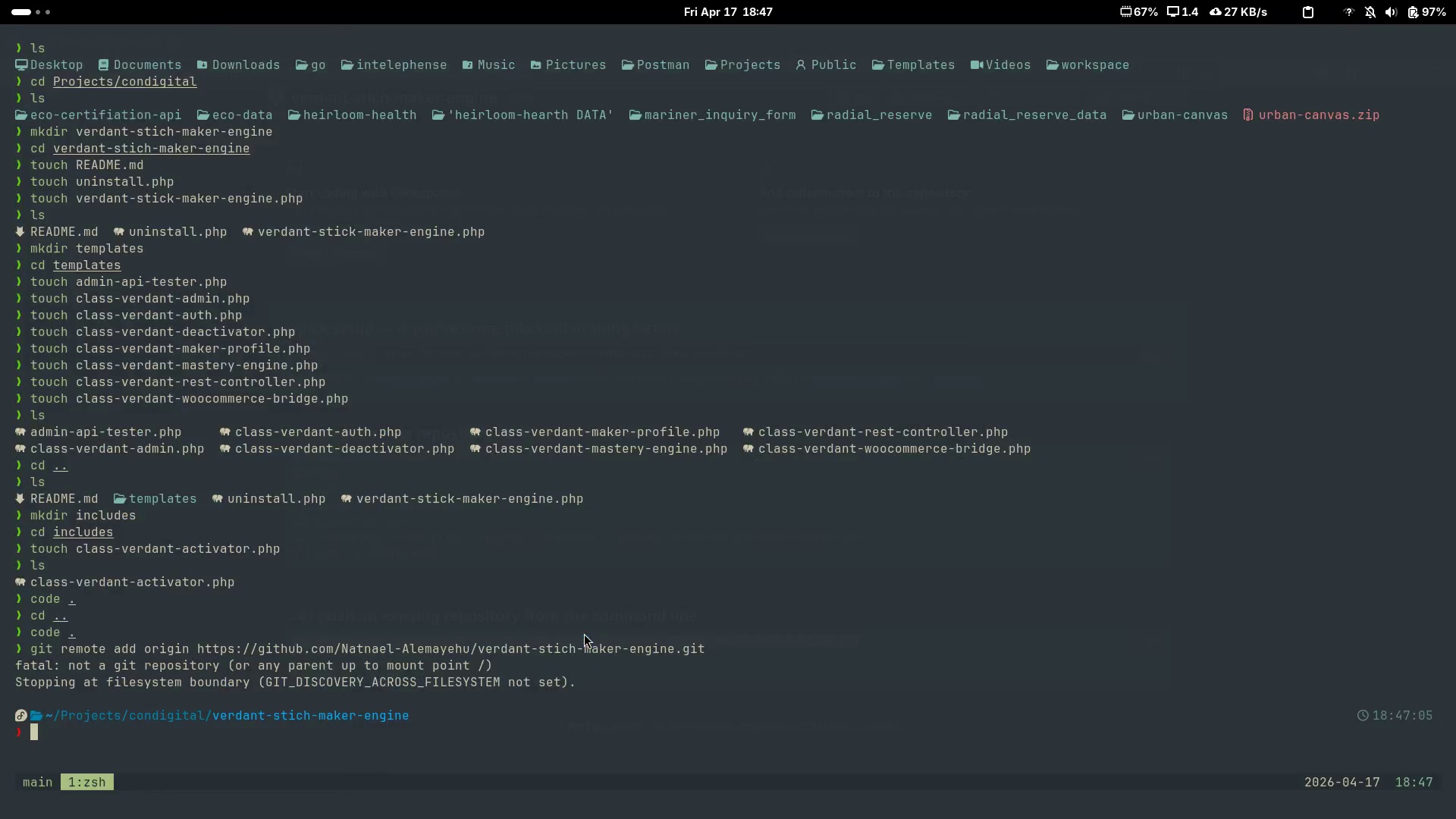 
key(Tab)
type(git init)
 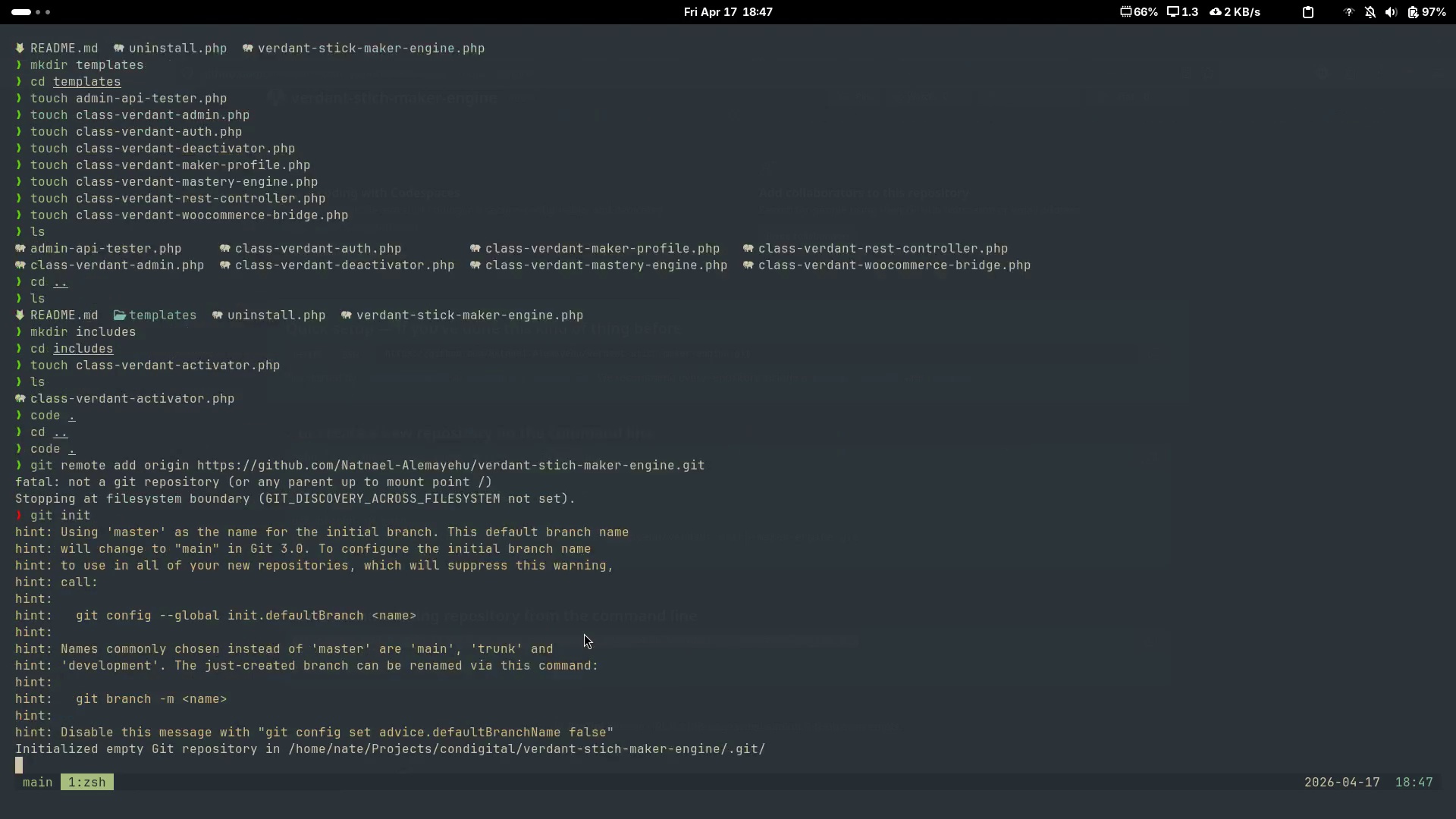 
key(Enter)
 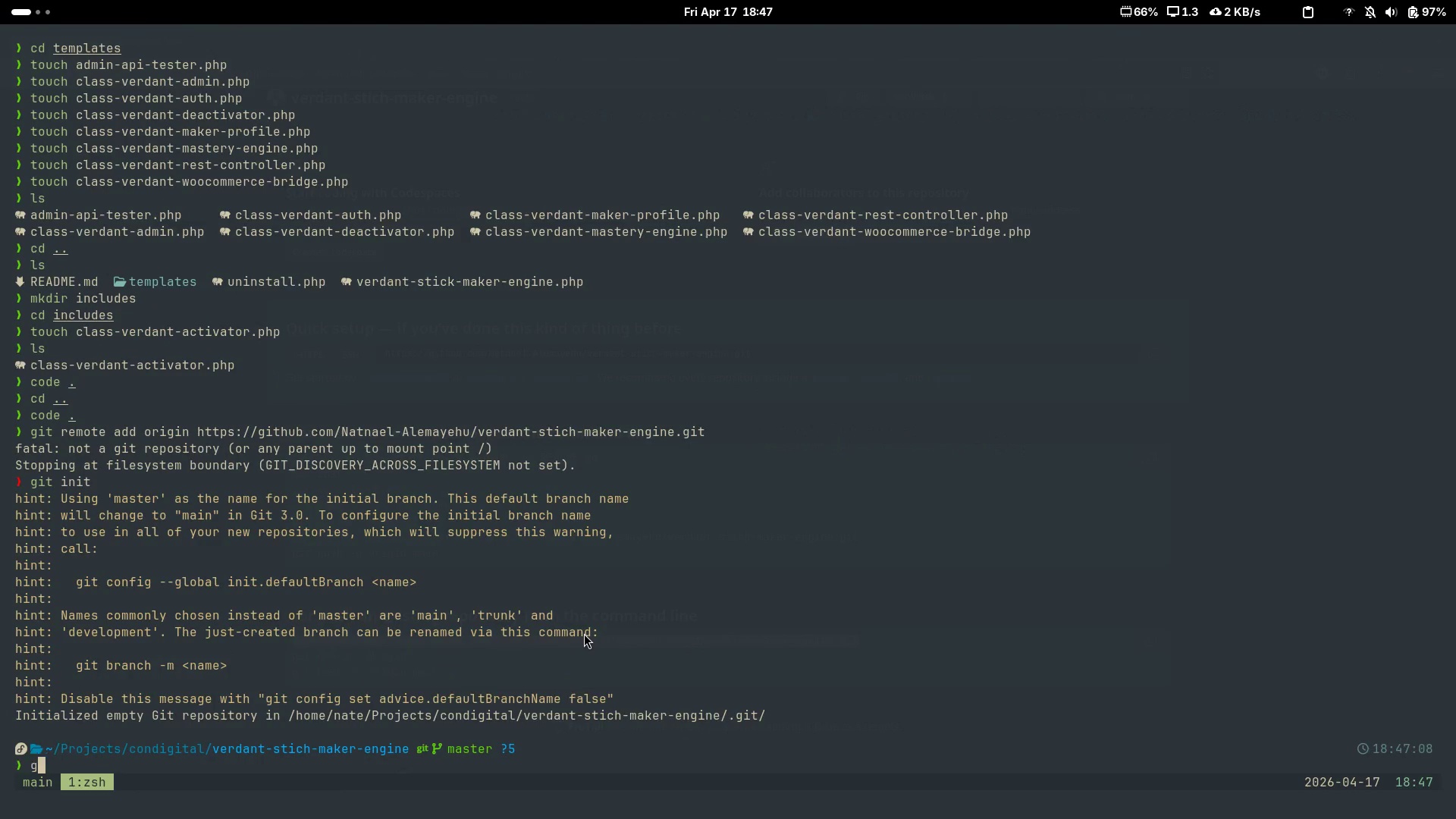 
type(git switch)
 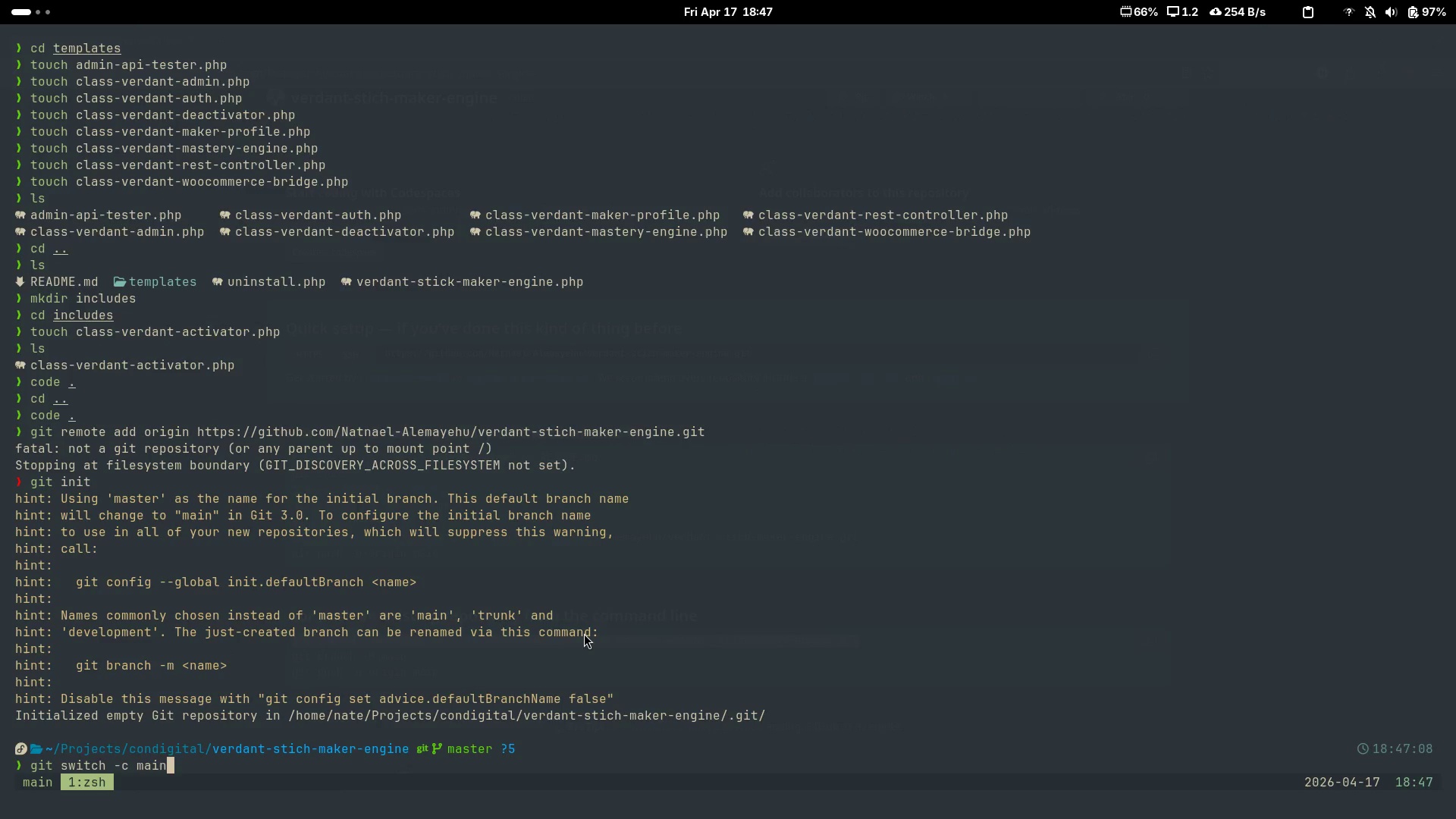 
key(ArrowRight)
 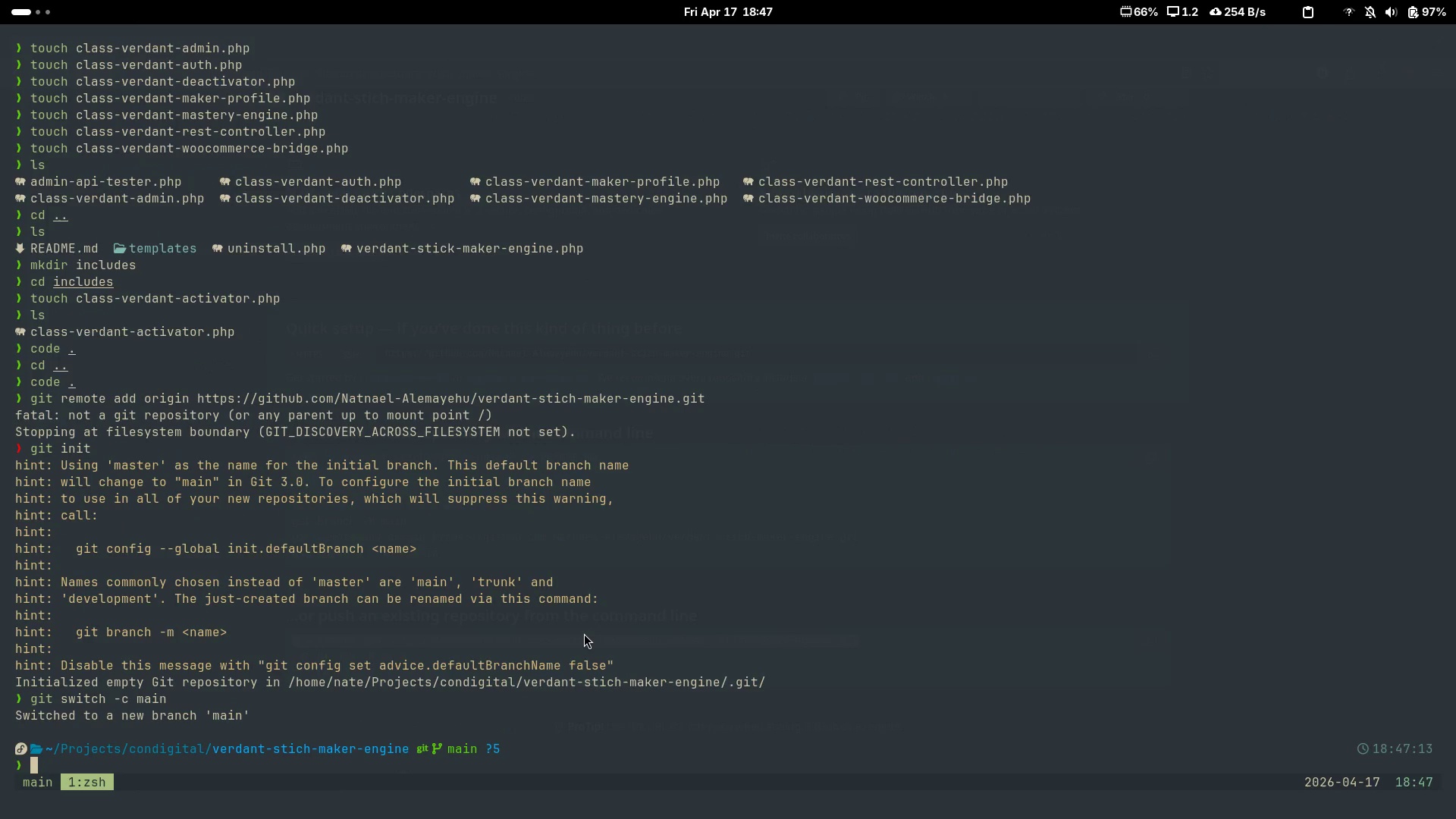 
key(Enter)
 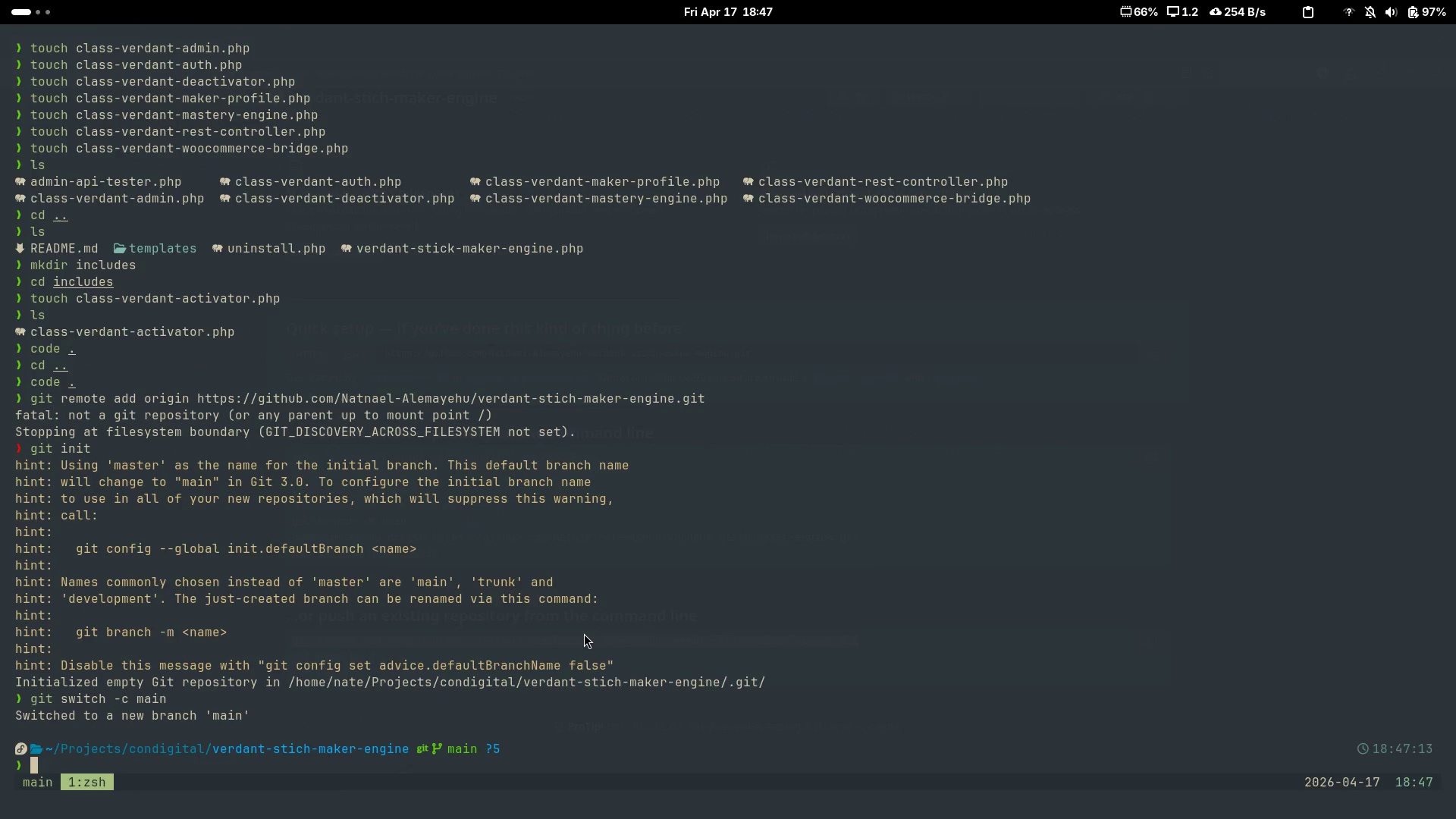 
hold_key(key=AltLeft, duration=0.4)
 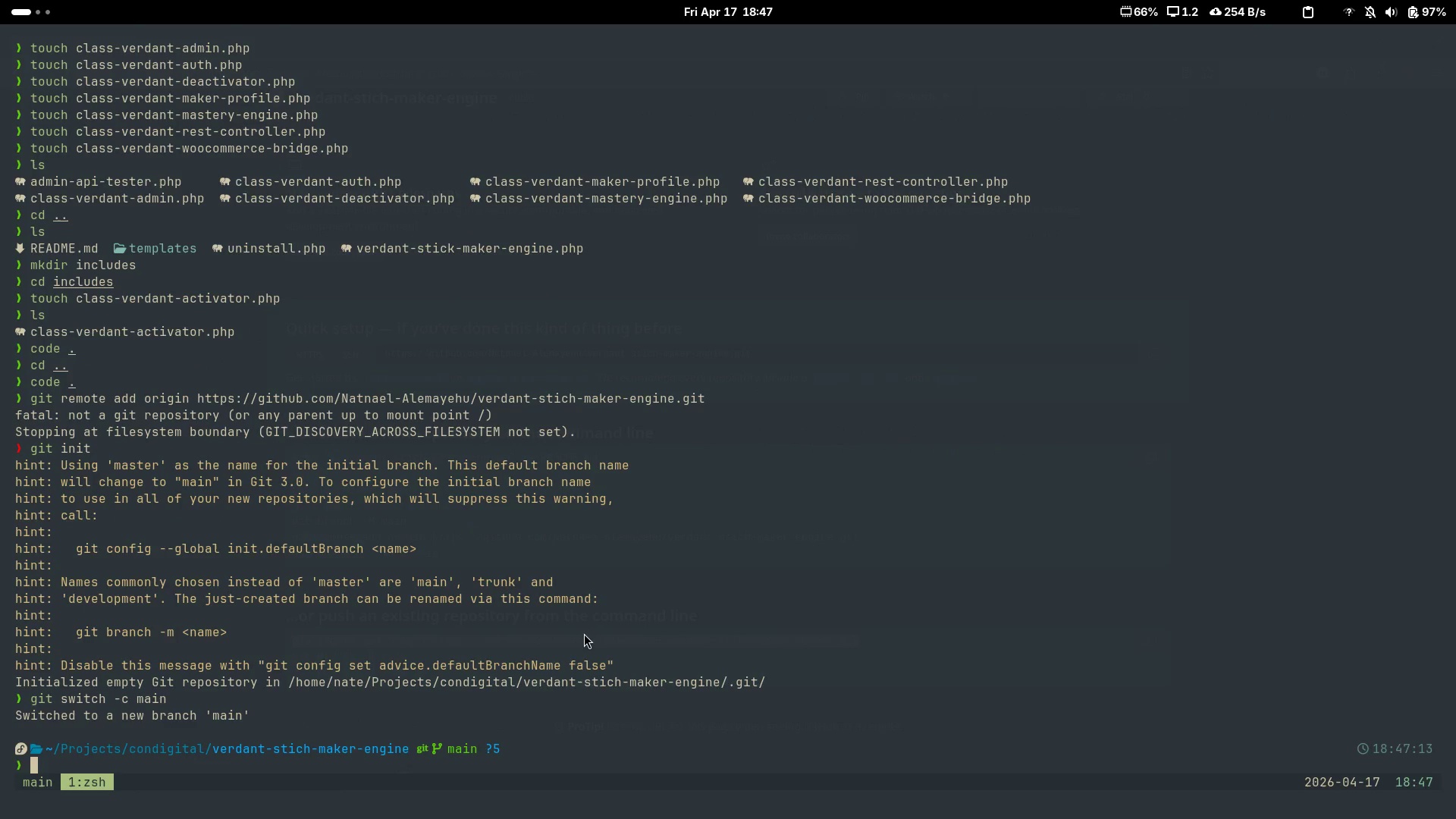 
key(Alt+AltLeft)
 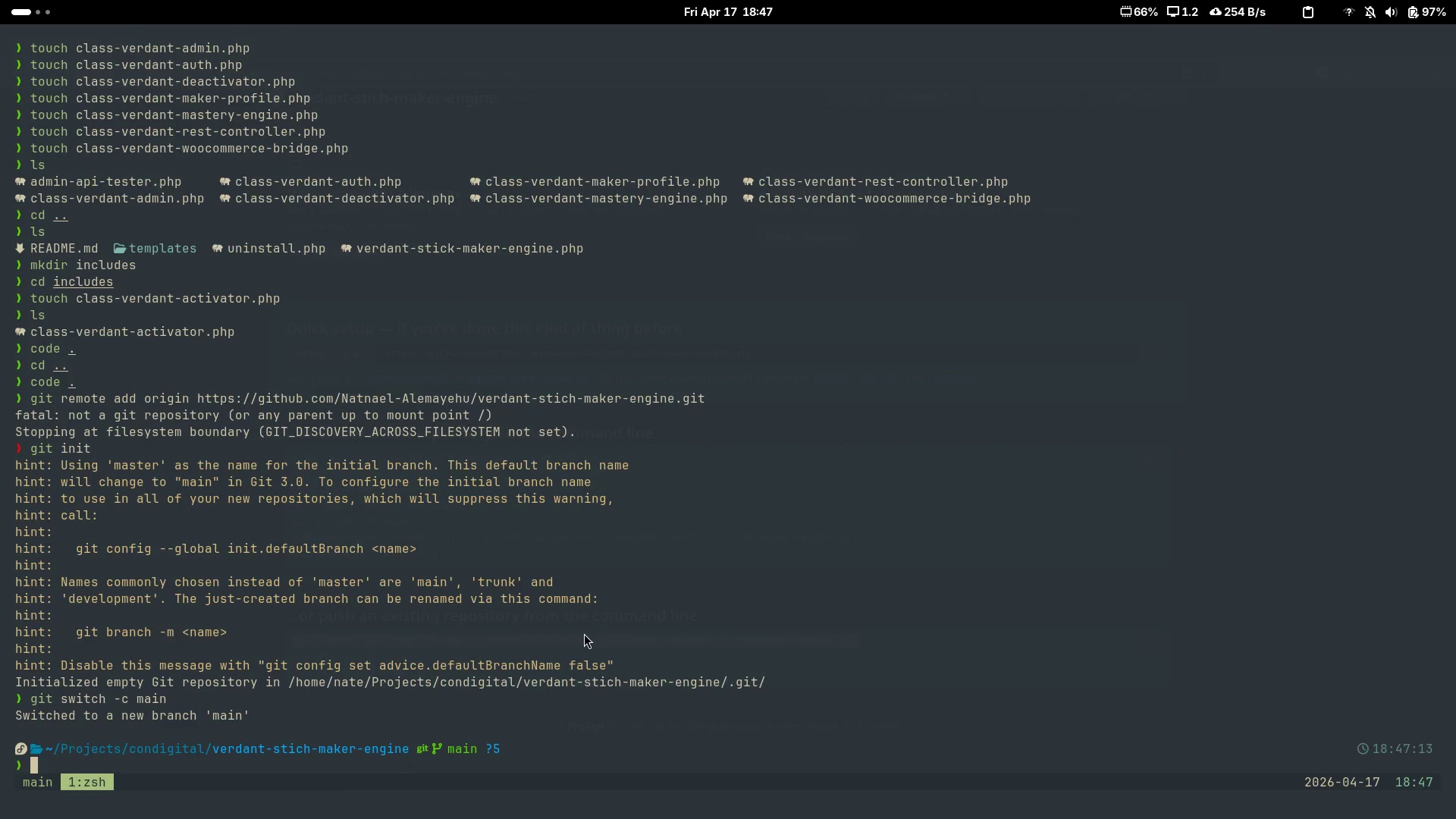 
key(Control+Shift+V)
 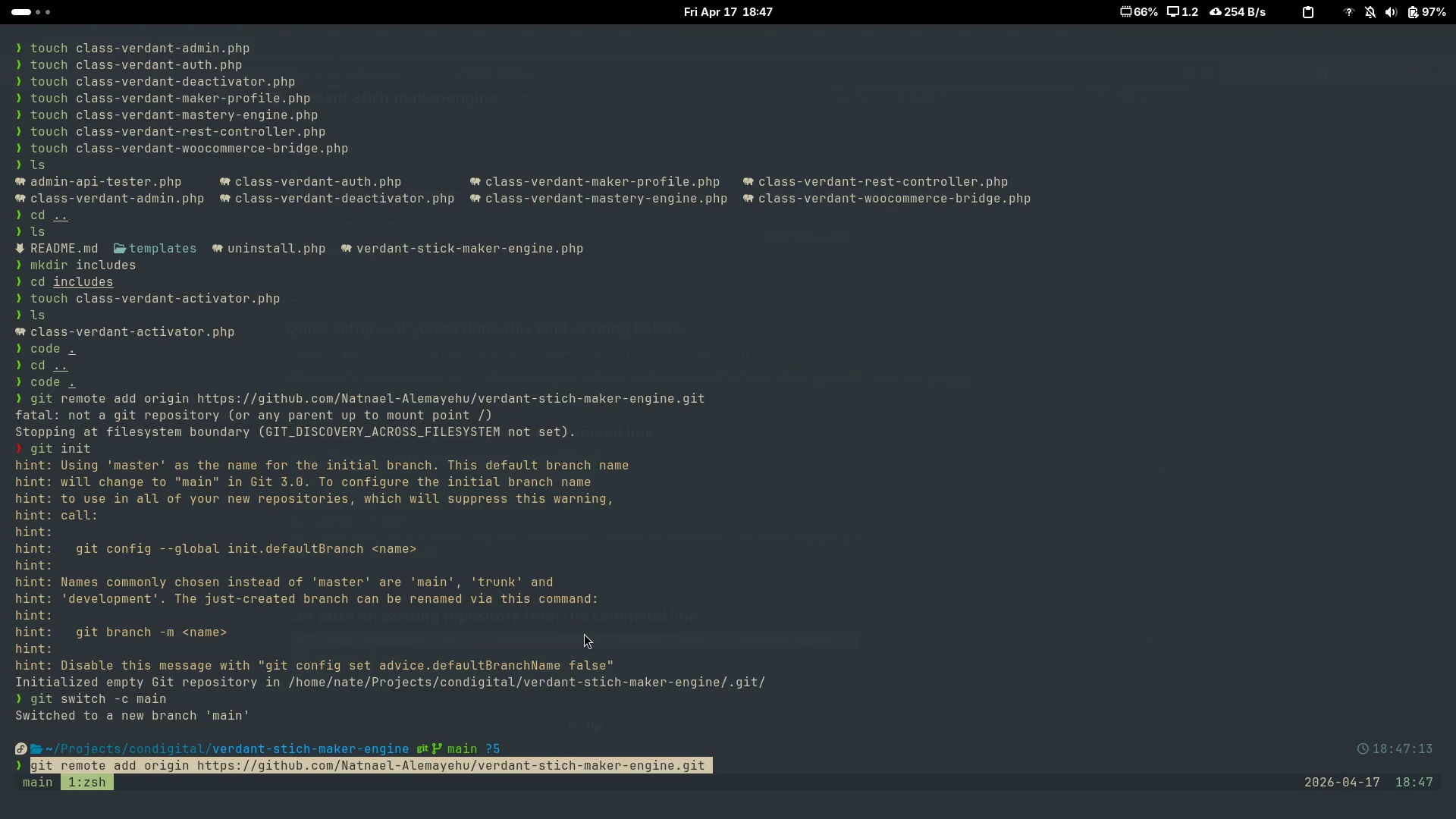 
key(Enter)
 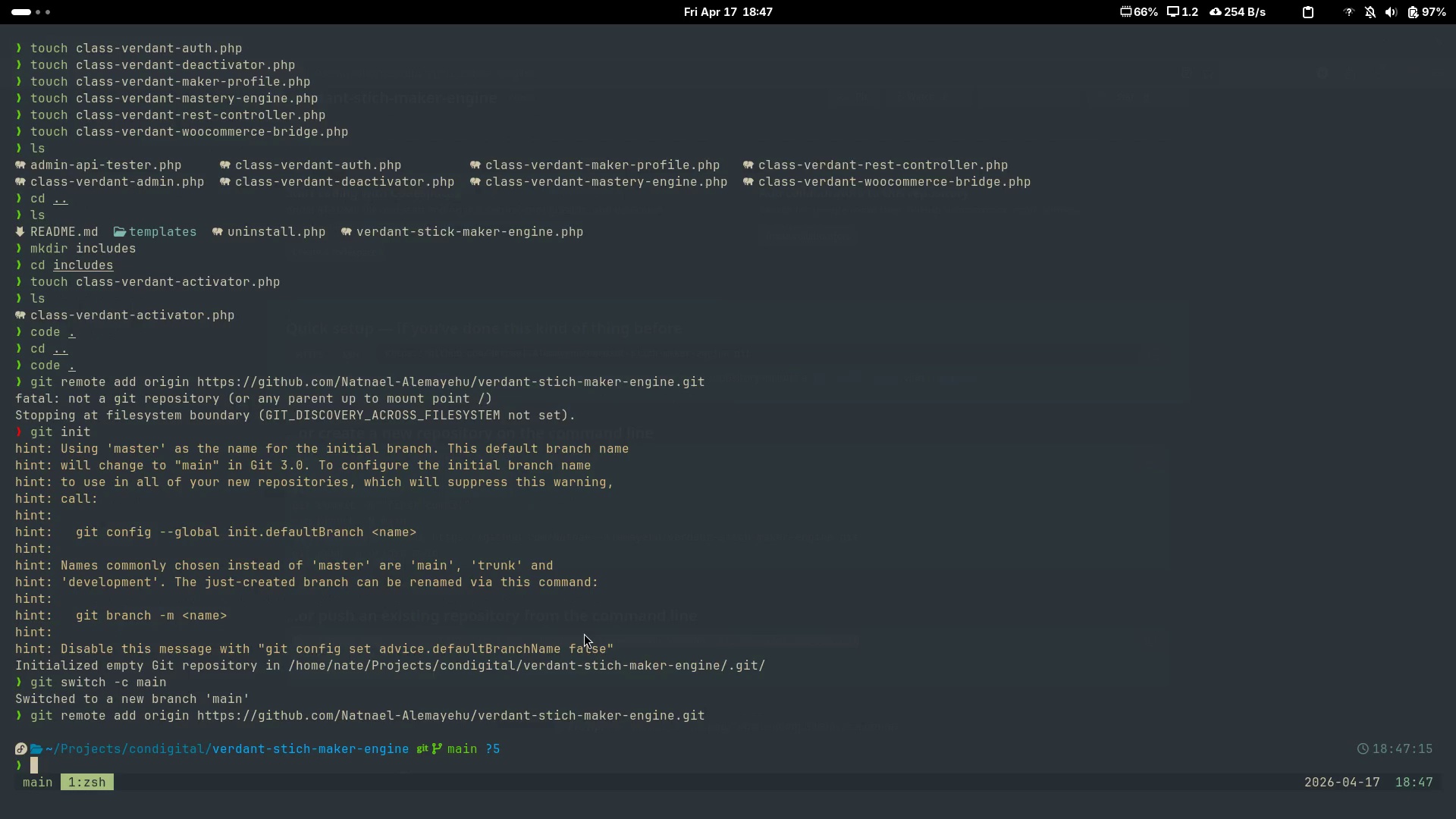 
key(Alt+AltLeft)
 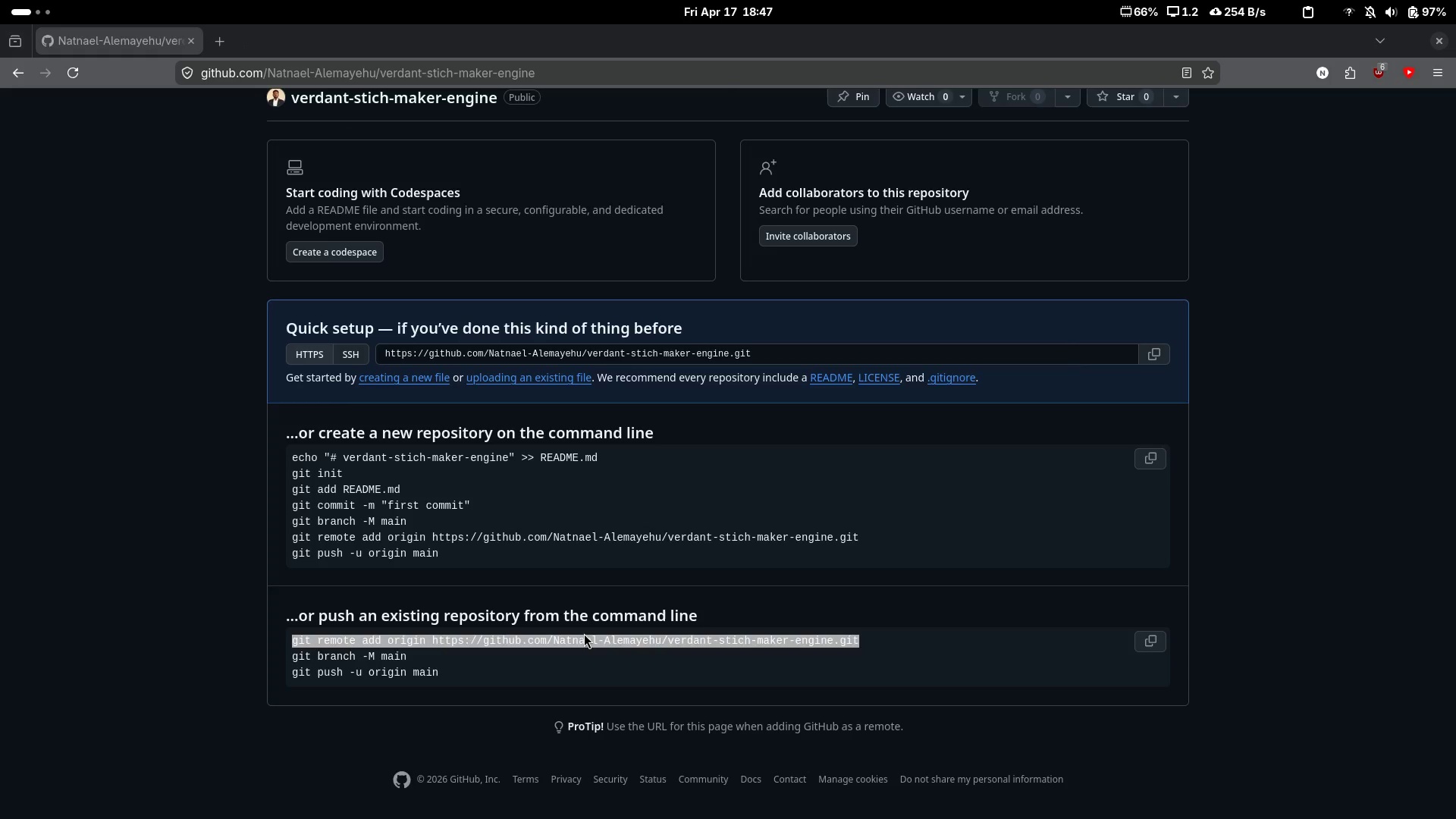 
key(Alt+Tab)
 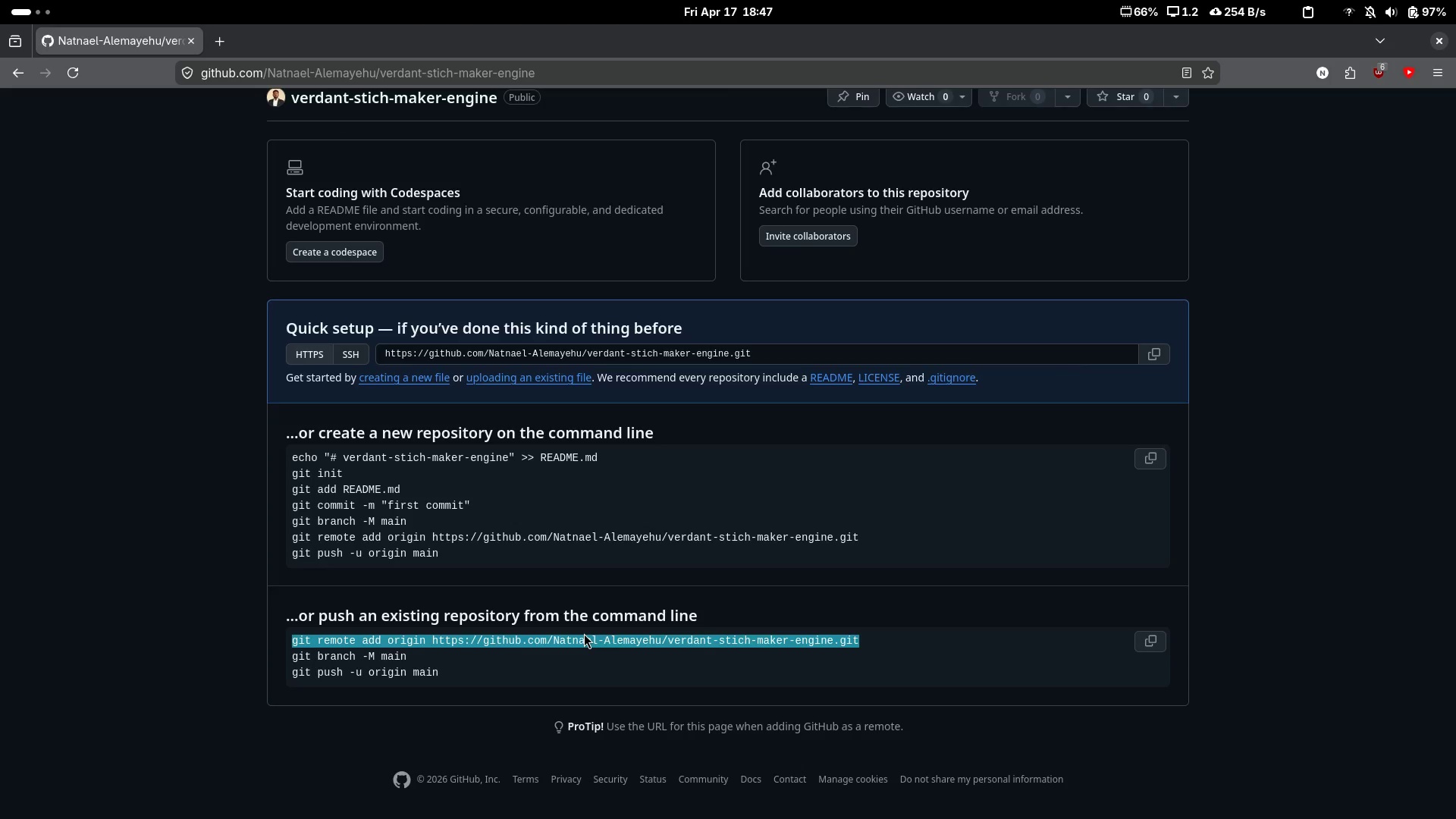 
key(ArrowDown)
 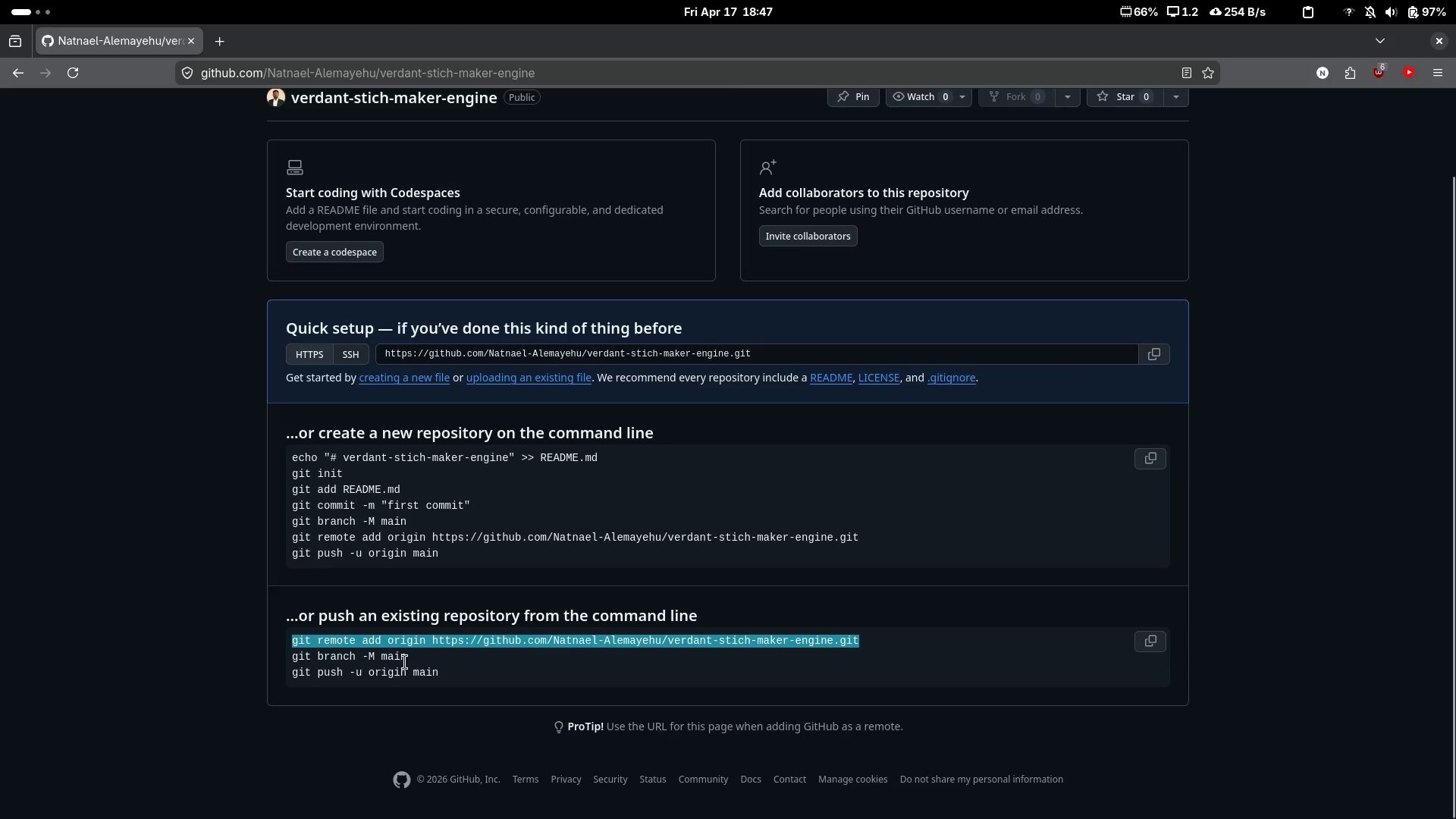 
left_click([402, 657])
 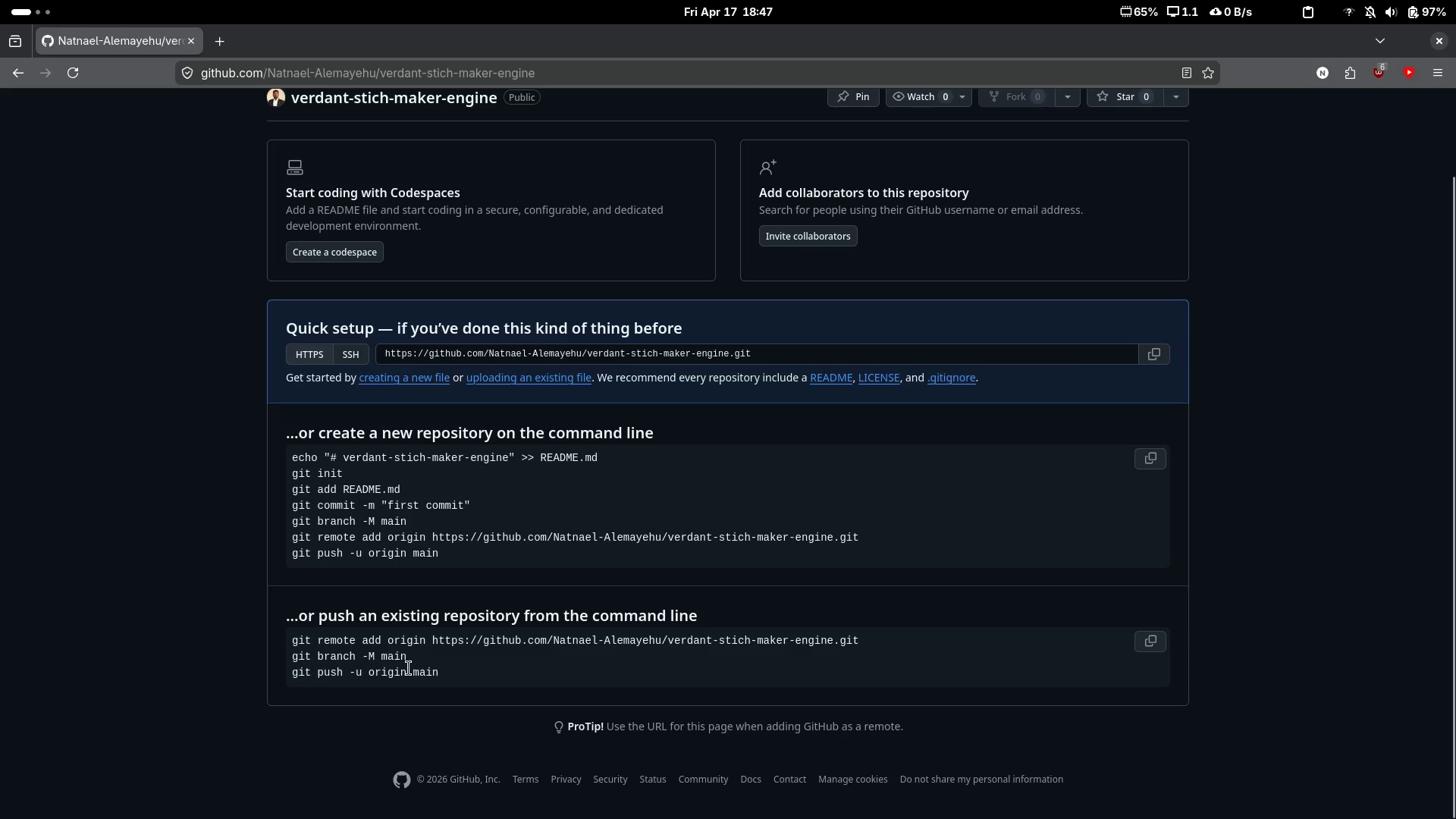 
left_click([409, 668])
 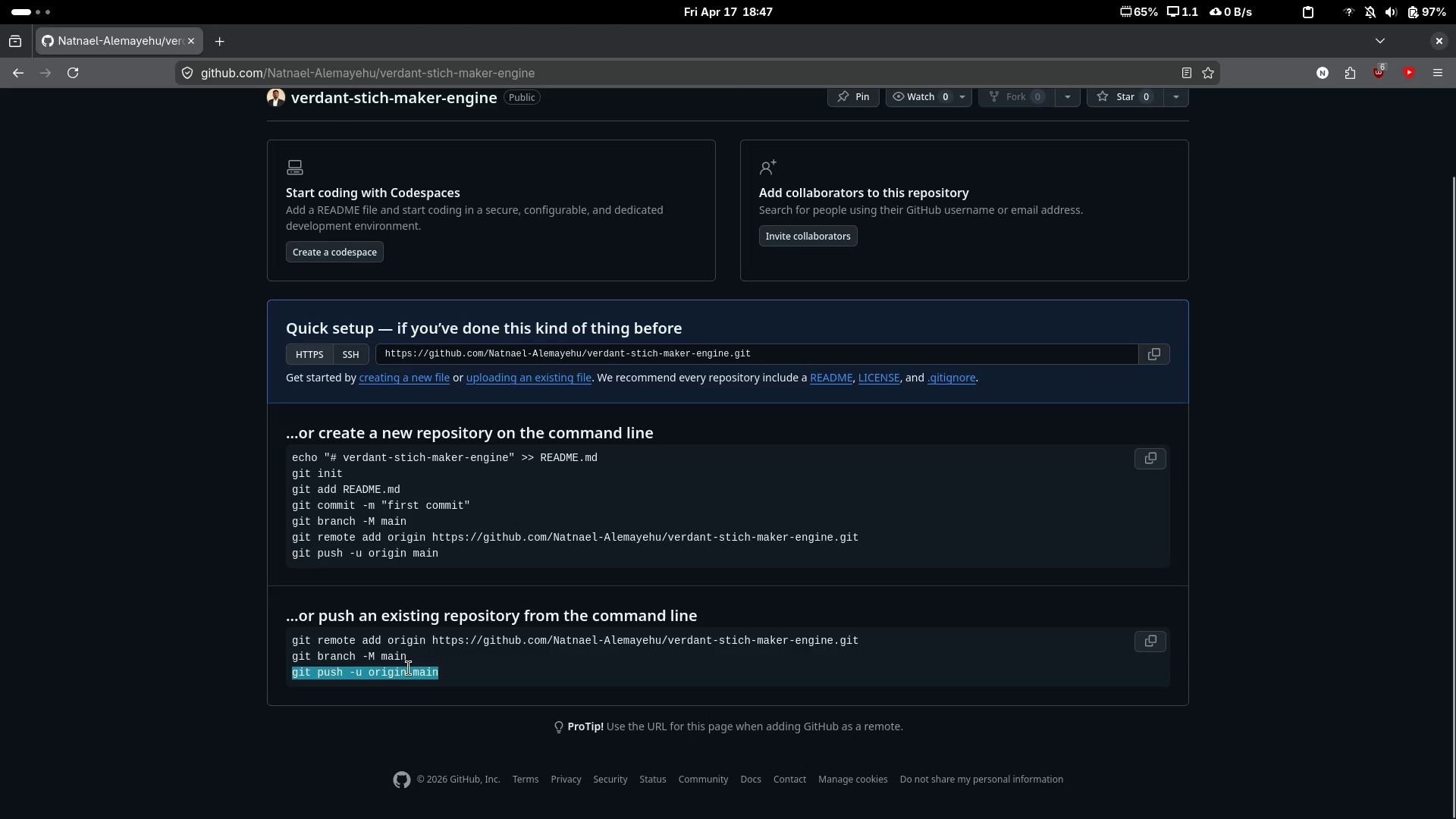 
double_click([409, 668])
 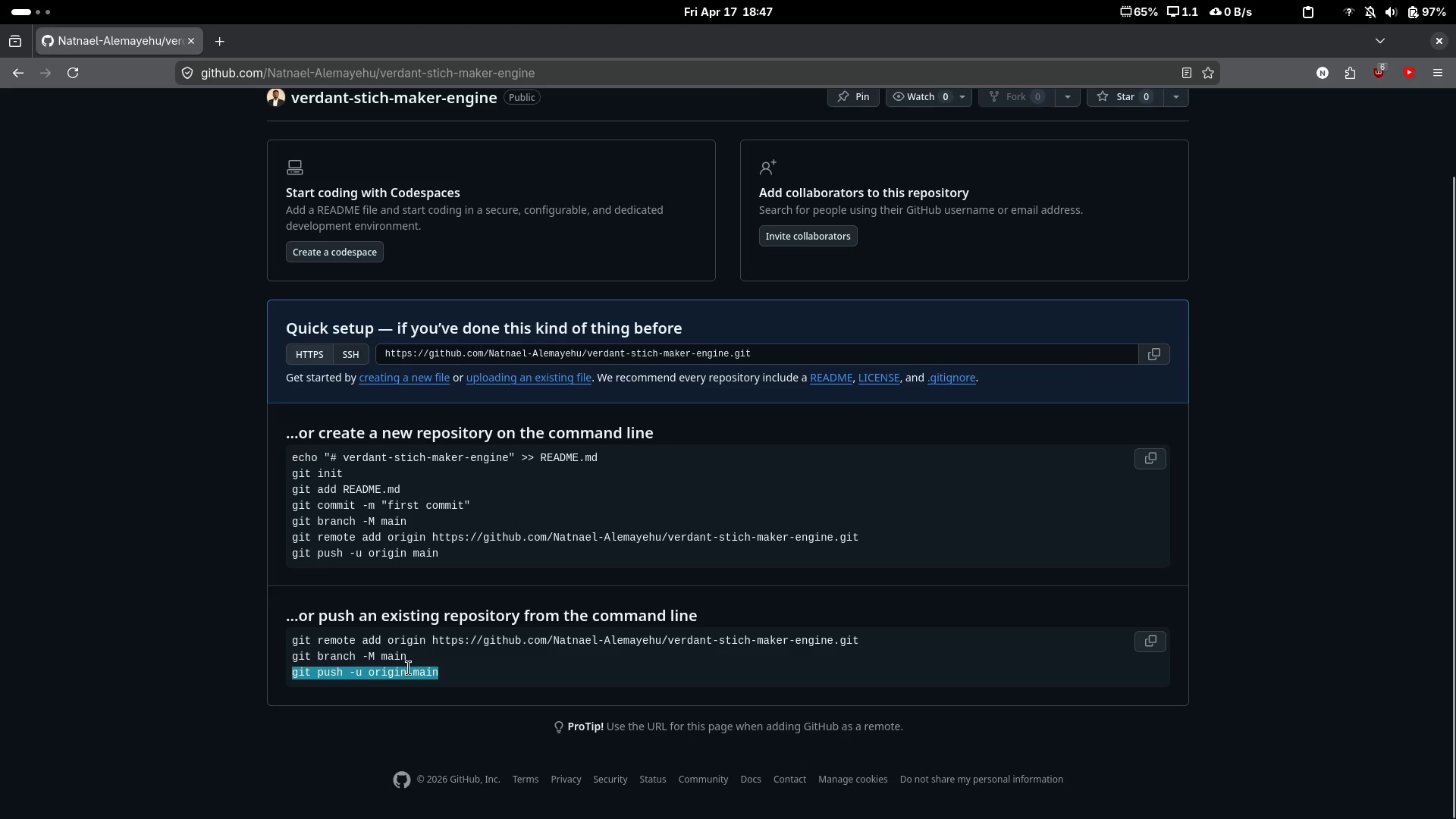 
key(Control+ControlLeft)
 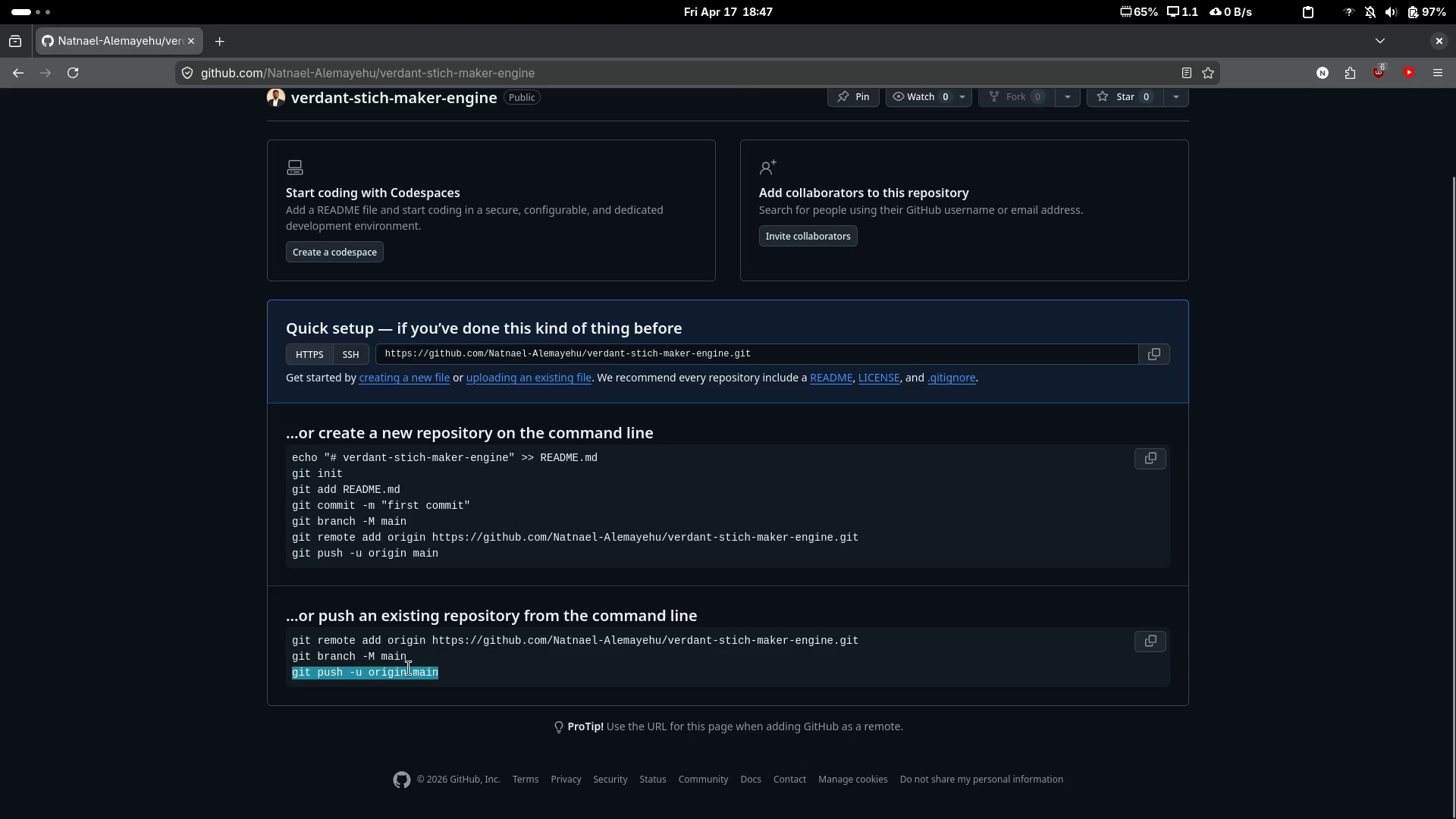 
key(Control+C)
 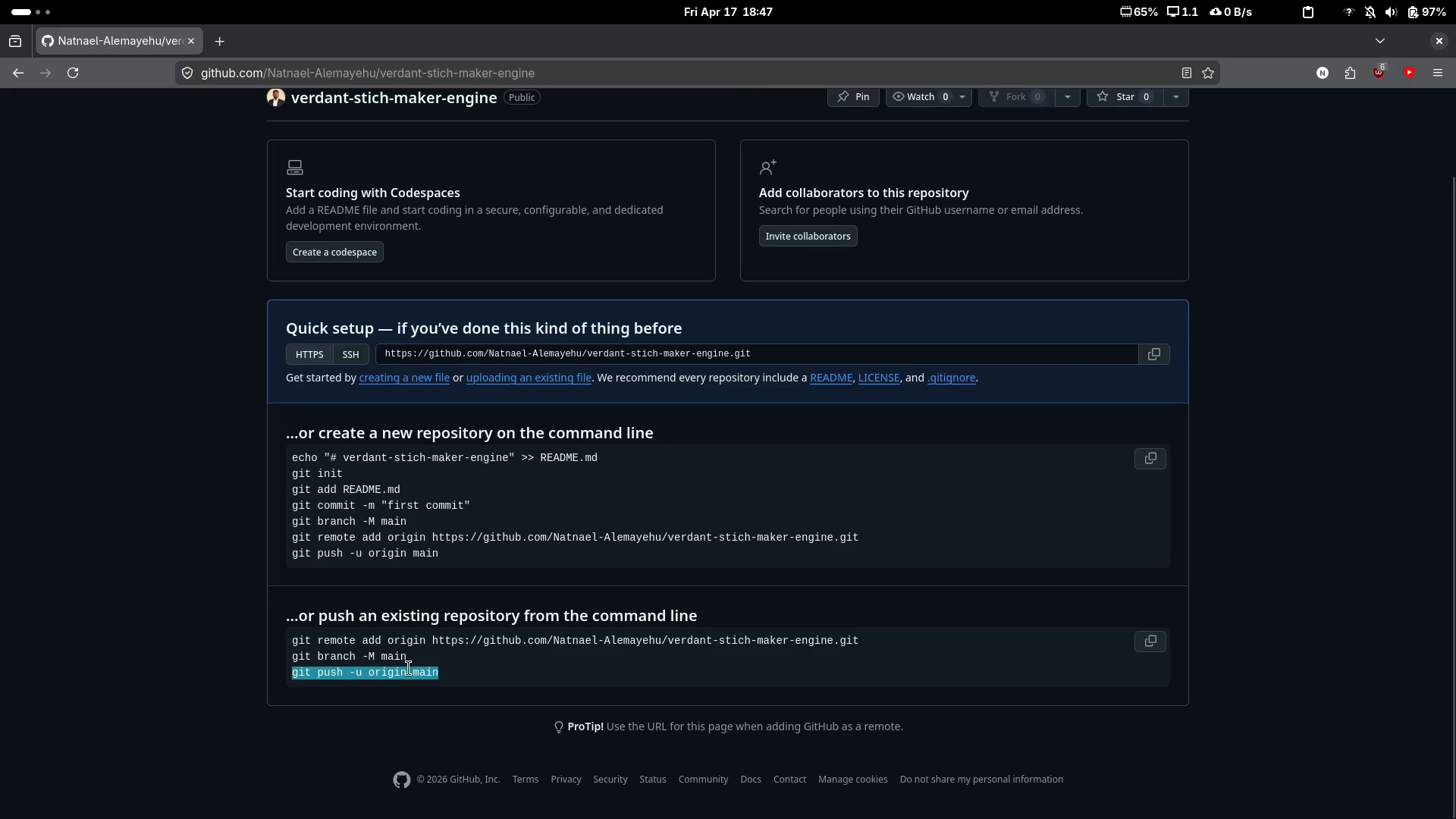 
key(Alt+AltLeft)
 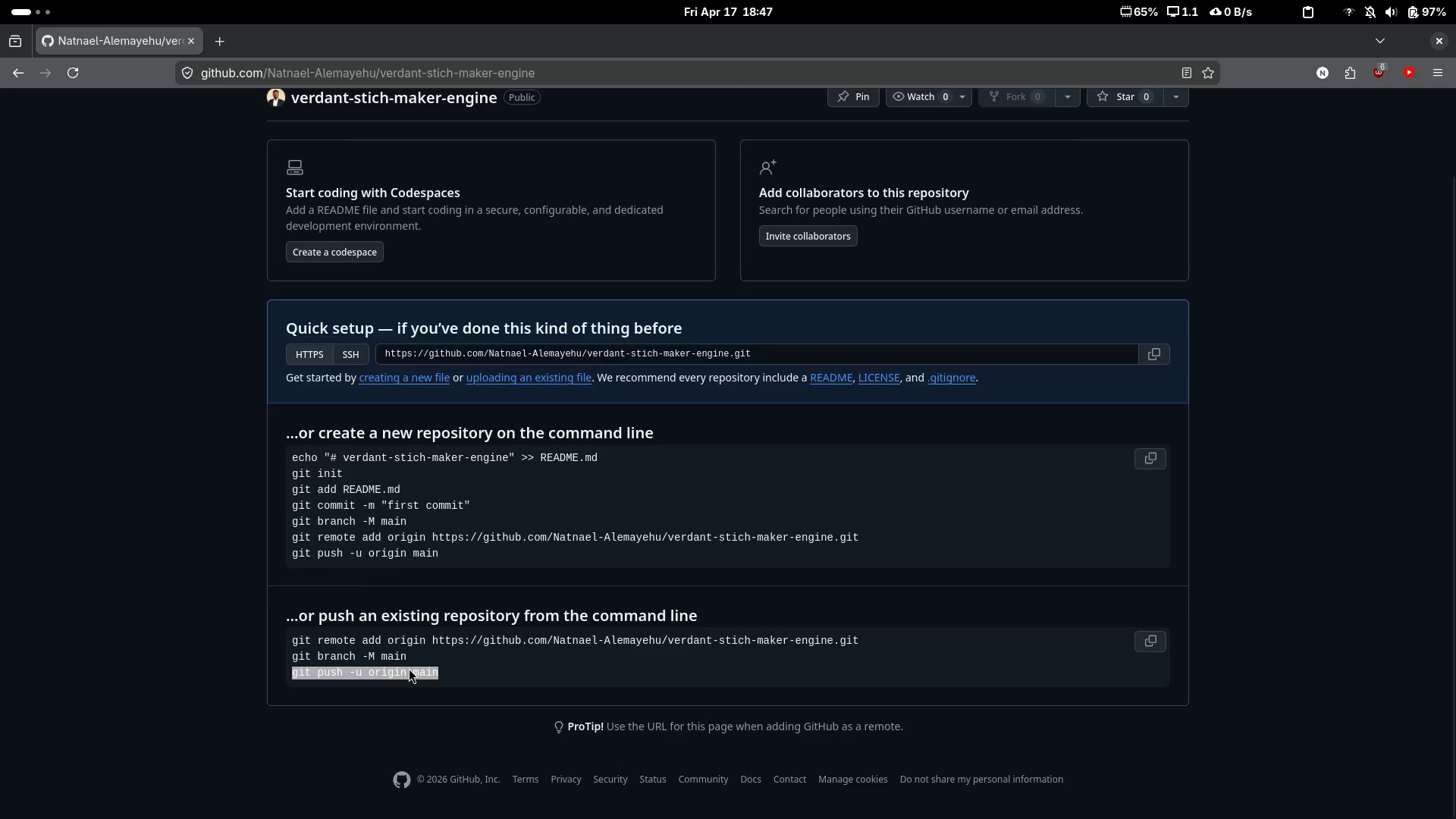 
key(Alt+Tab)
 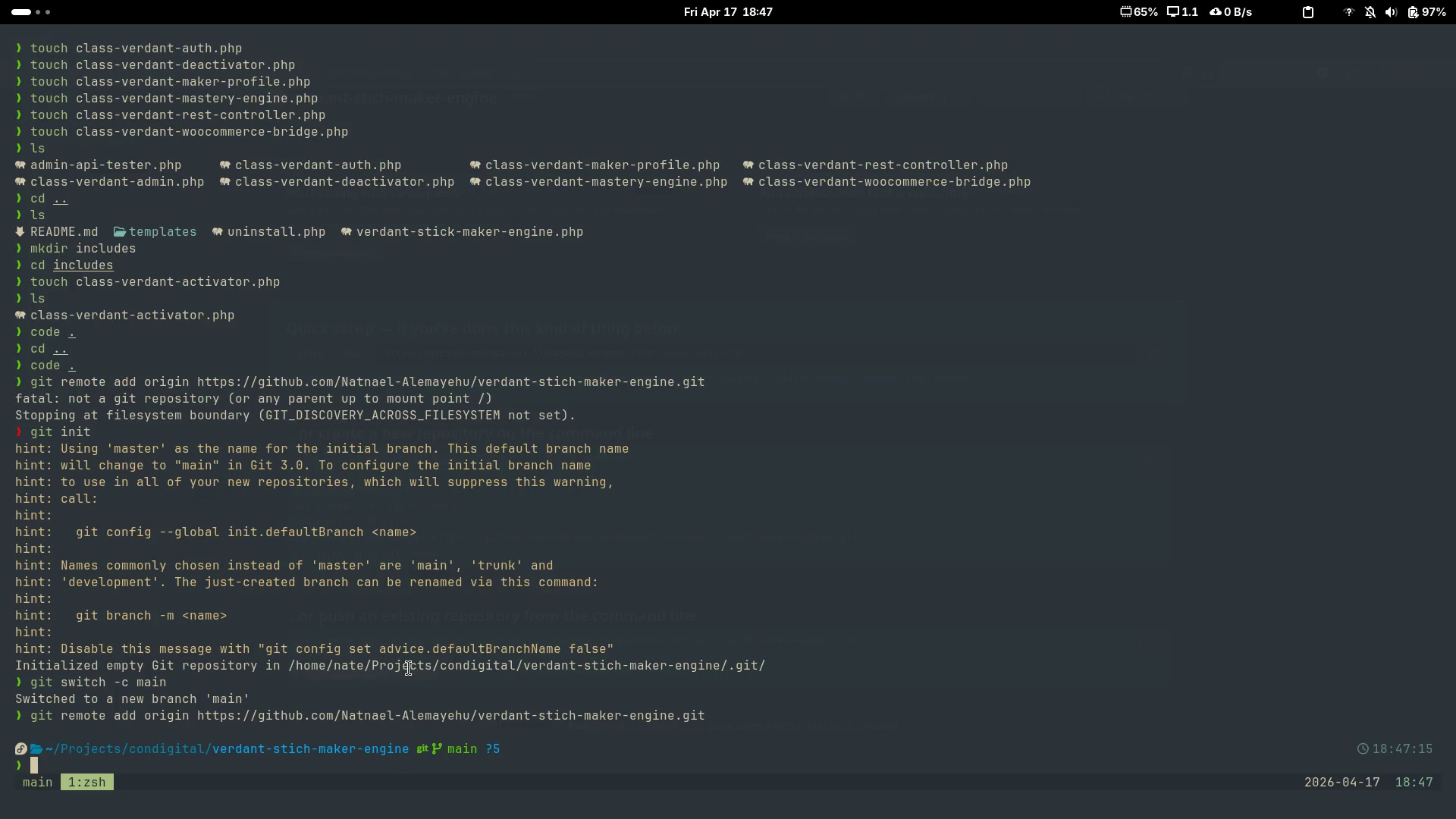 
key(Control+ControlLeft)
 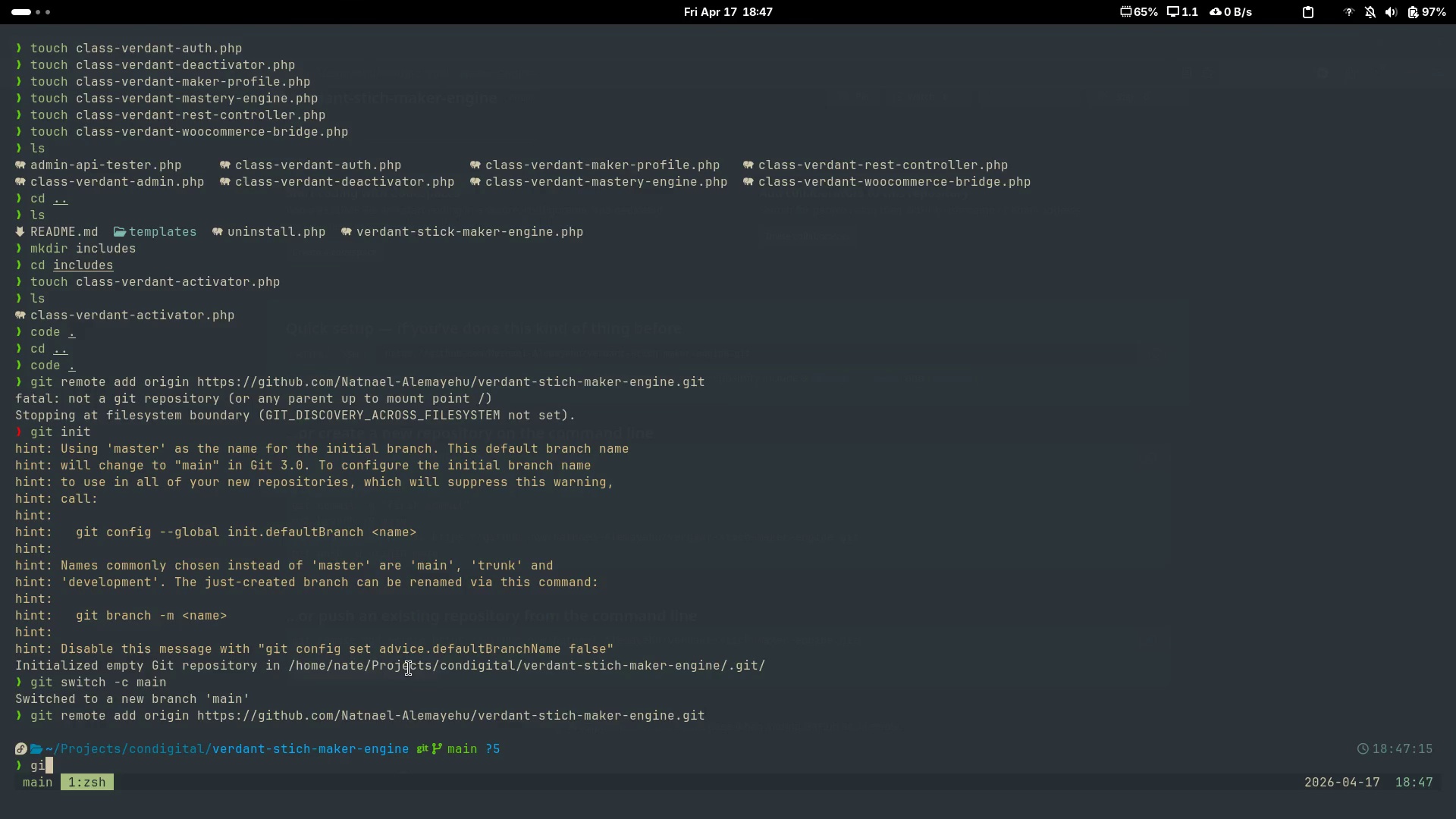 
key(Control+Shift+ShiftLeft)
 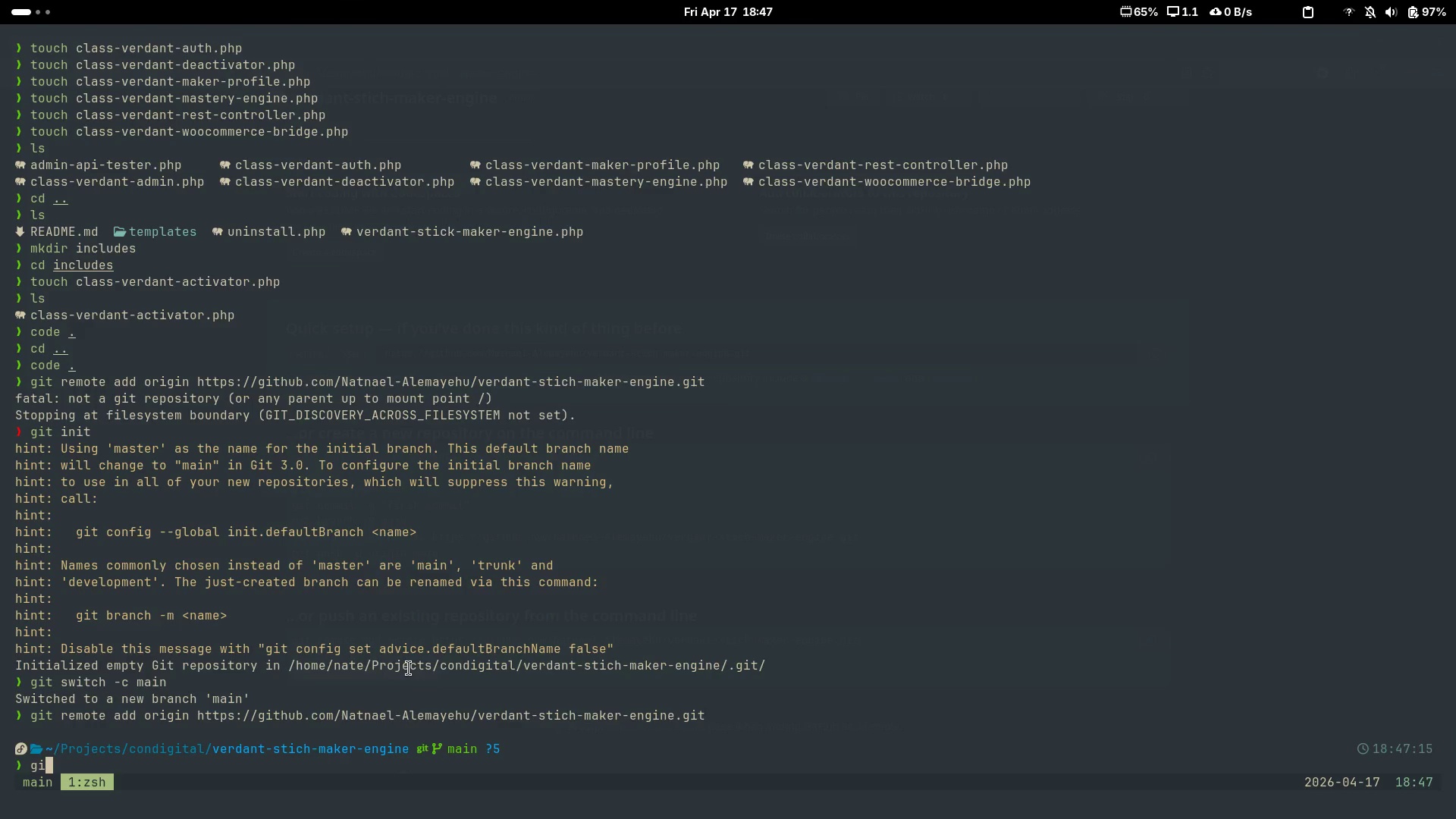 
key(Control+Shift+V)
 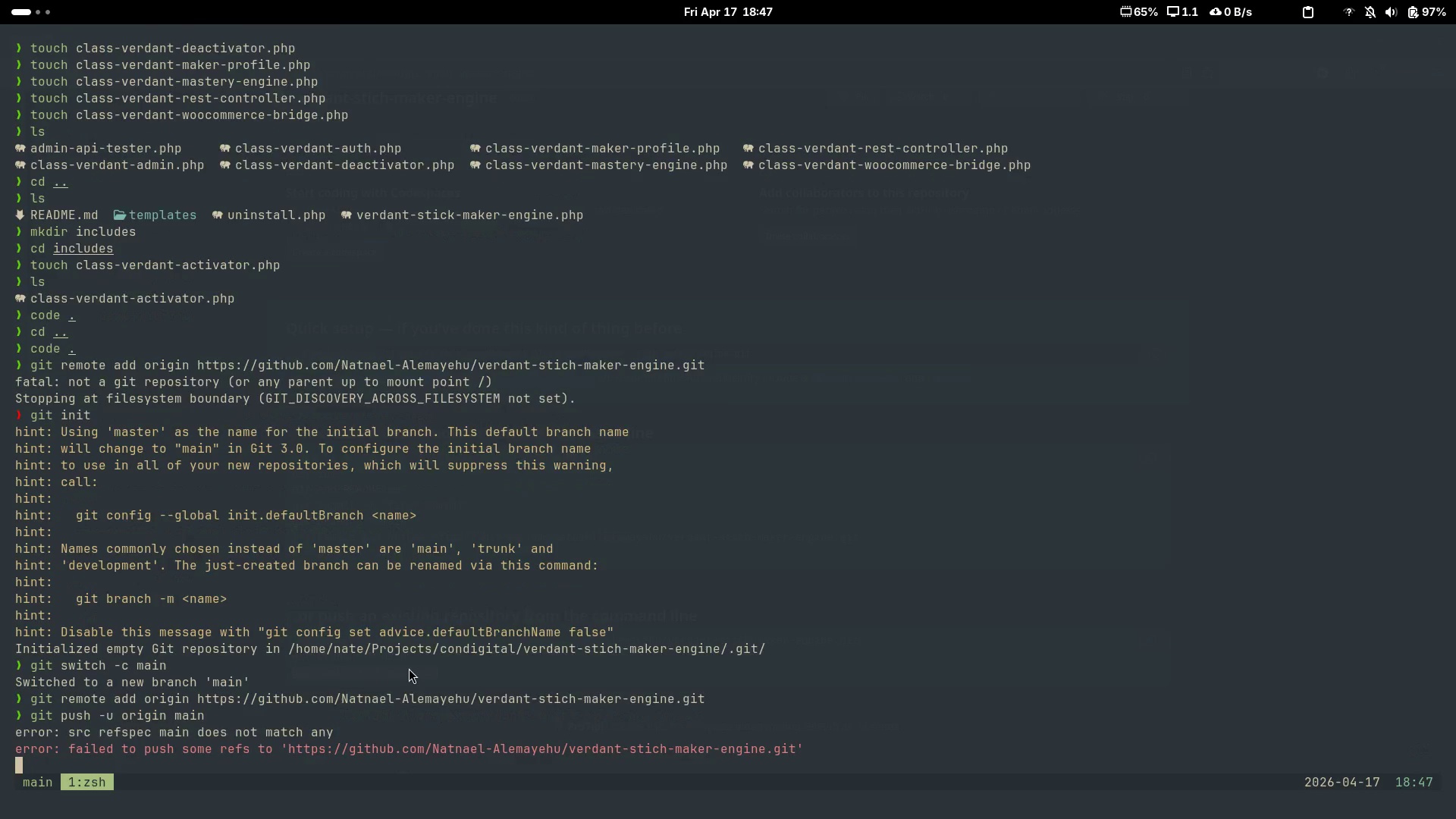 
key(Enter)
 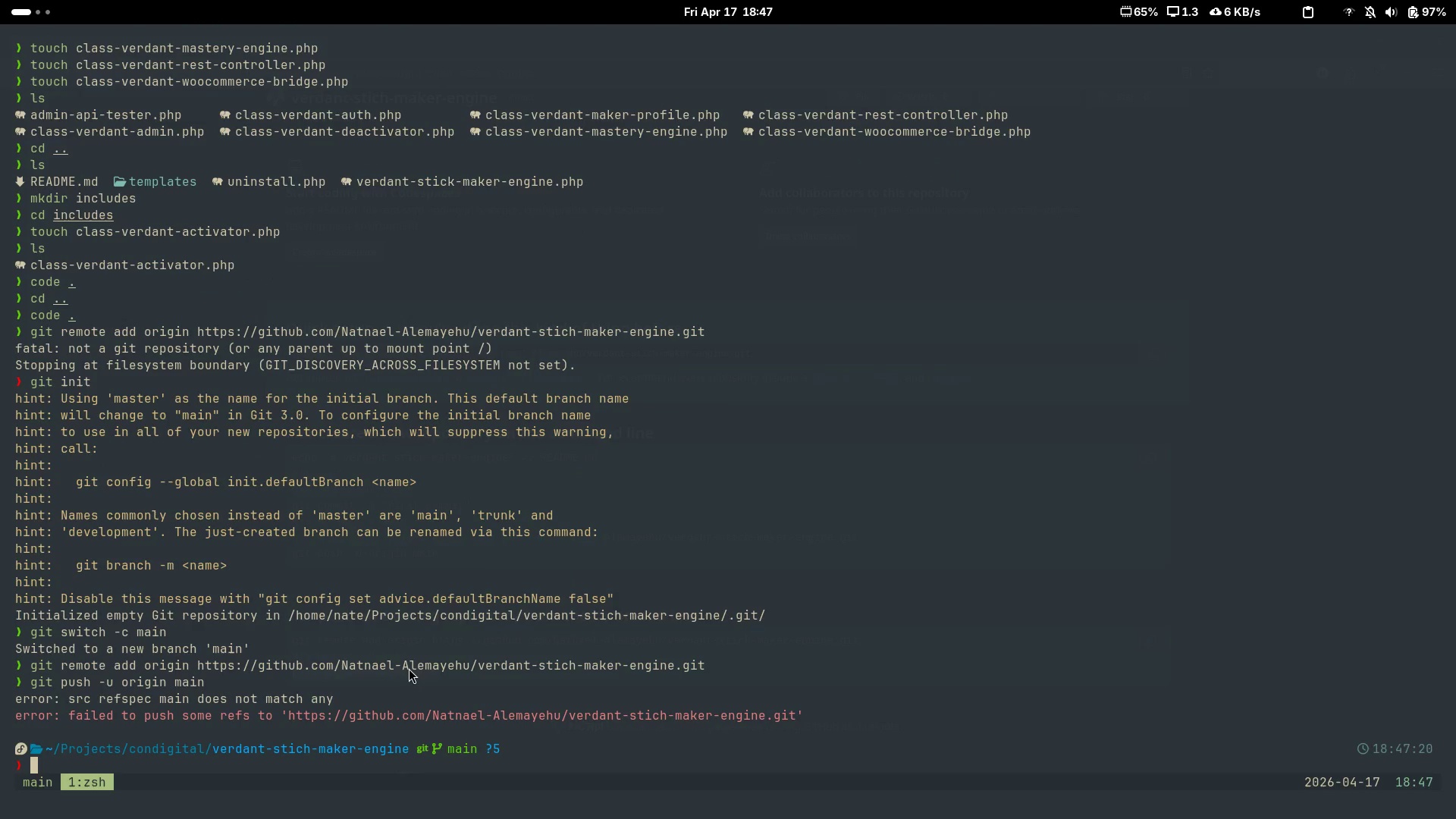 
type(ls)
 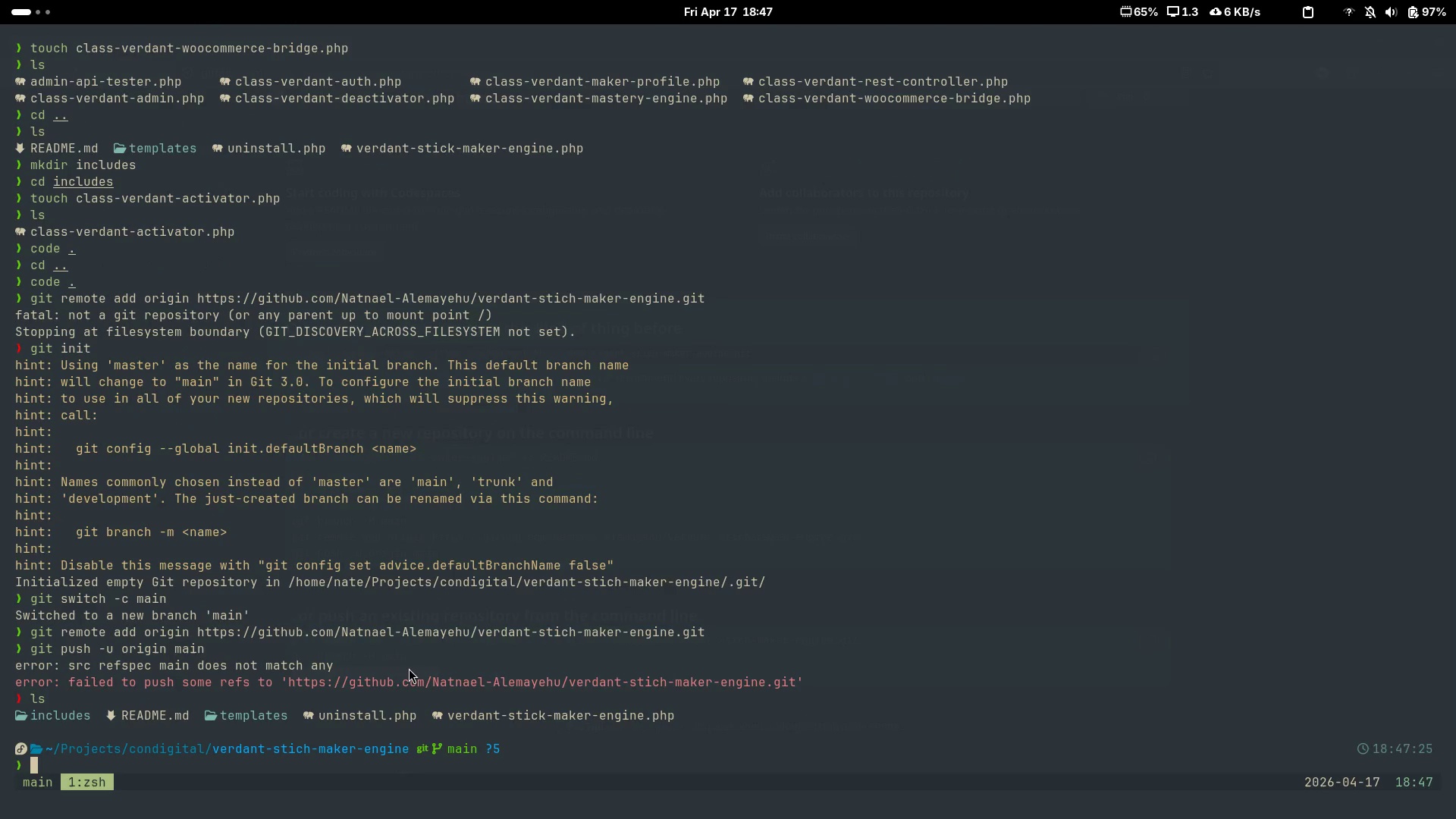 
key(Enter)
 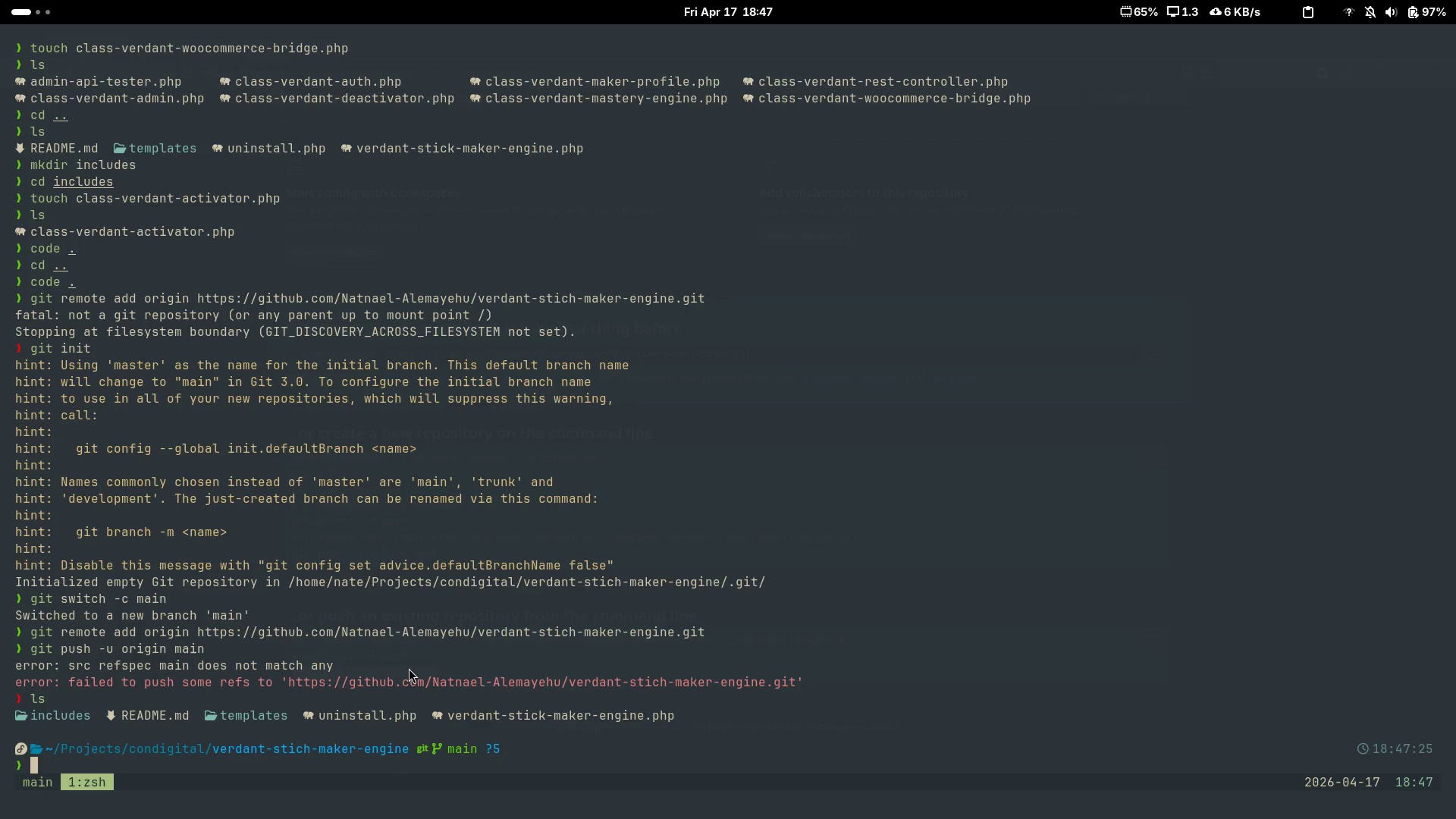 
type(git status)
 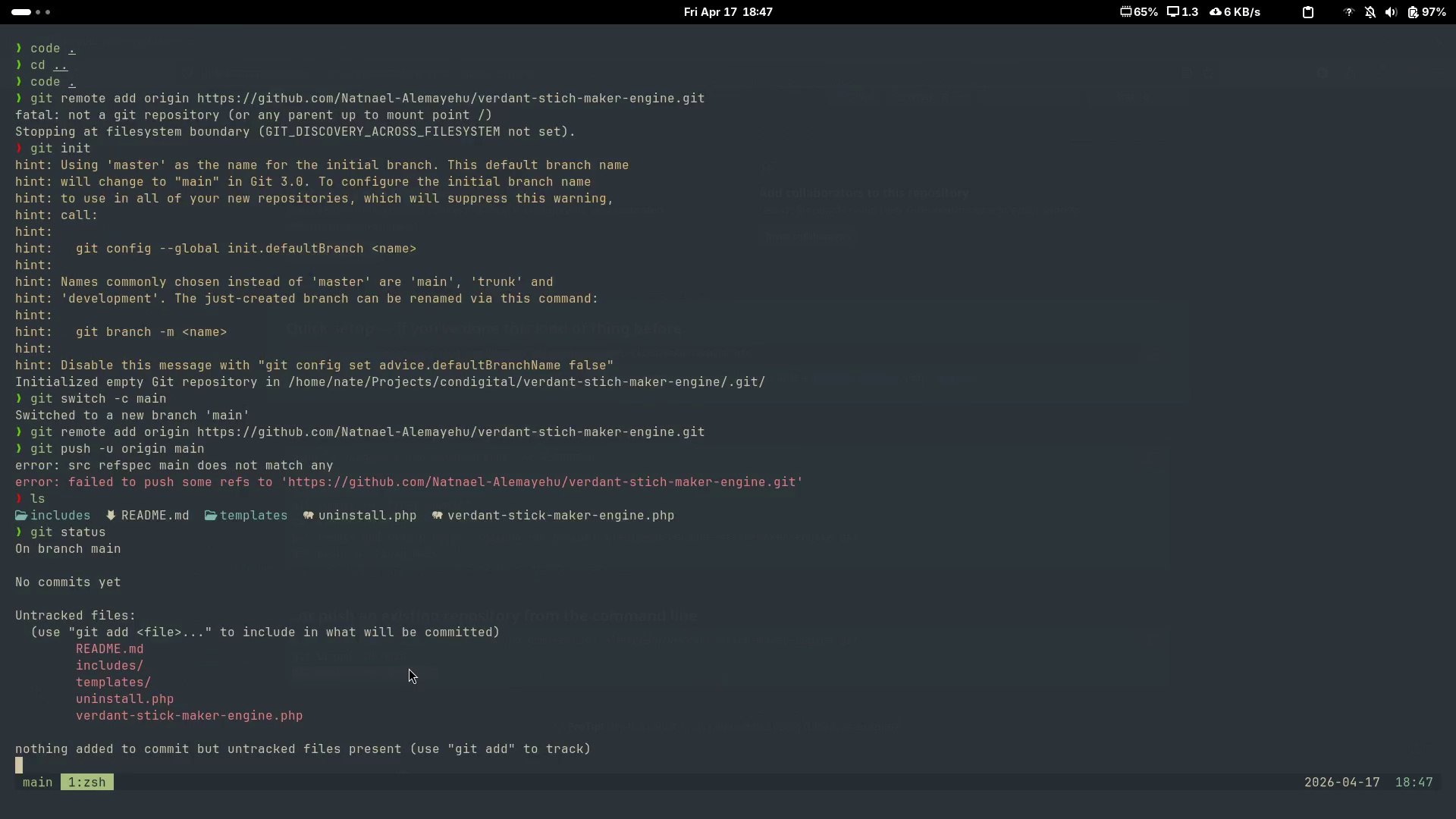 
key(Enter)
 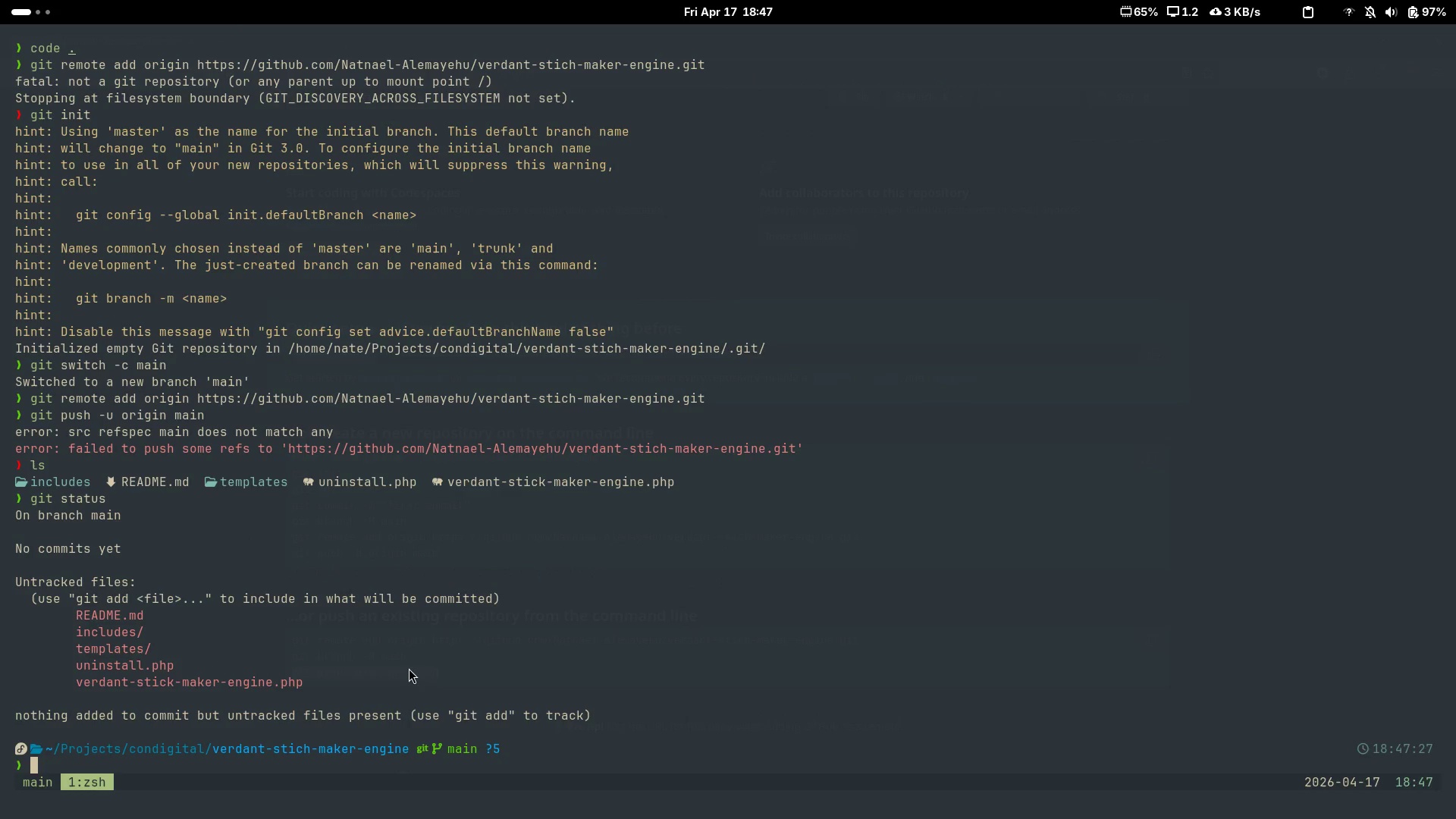 
type(git add .)
 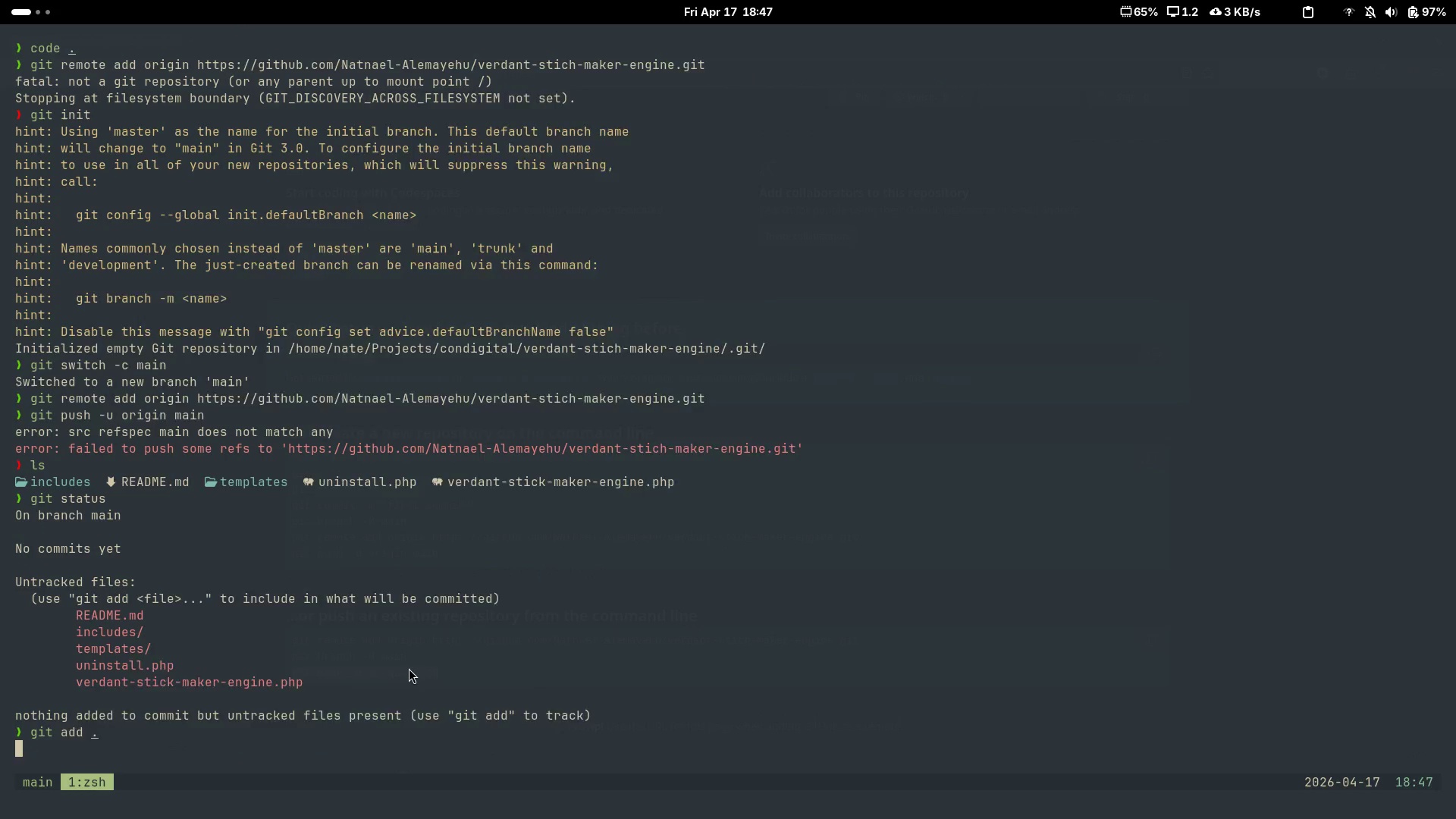 
key(Enter)
 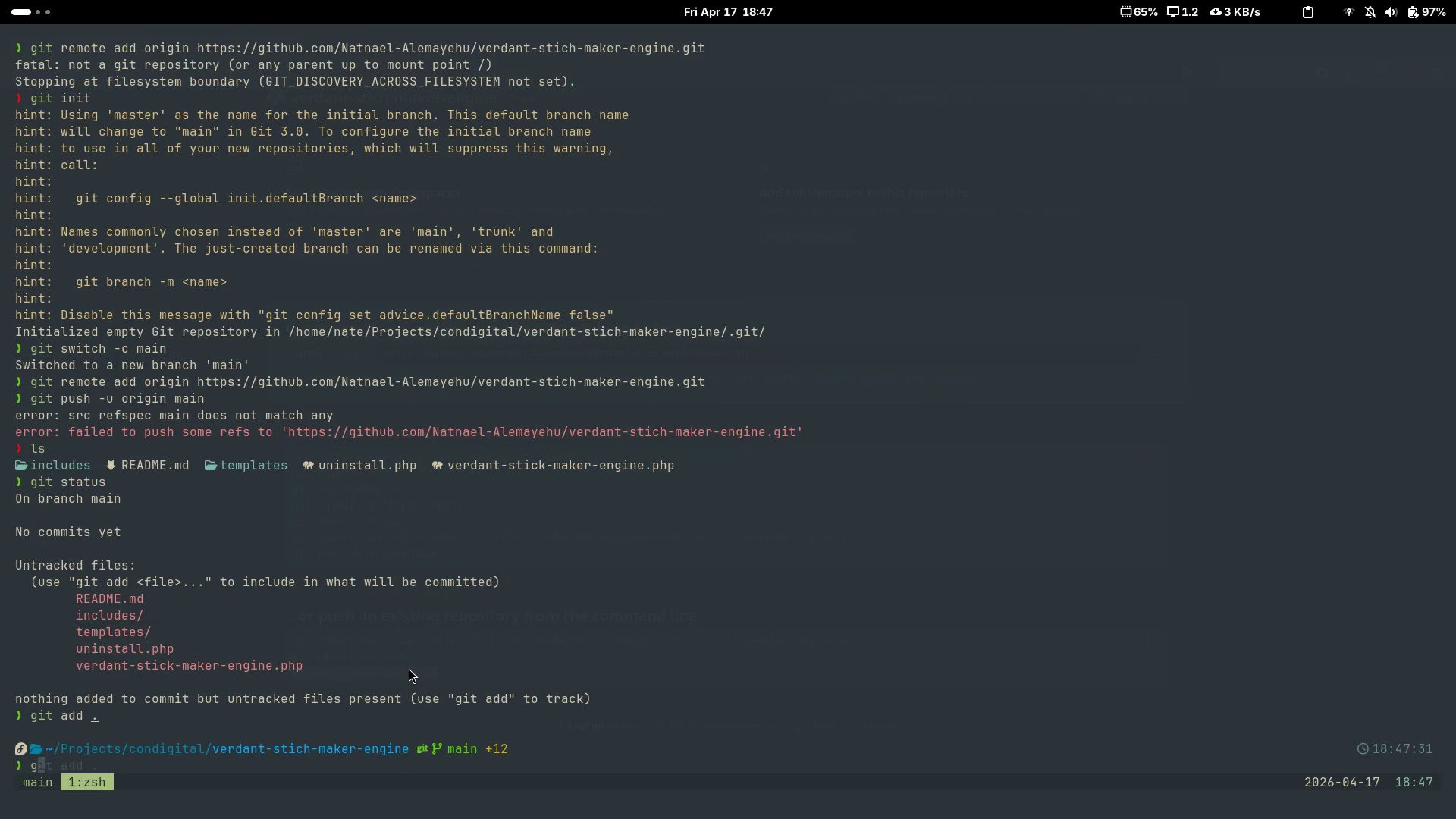 
type(git commit -m "")
 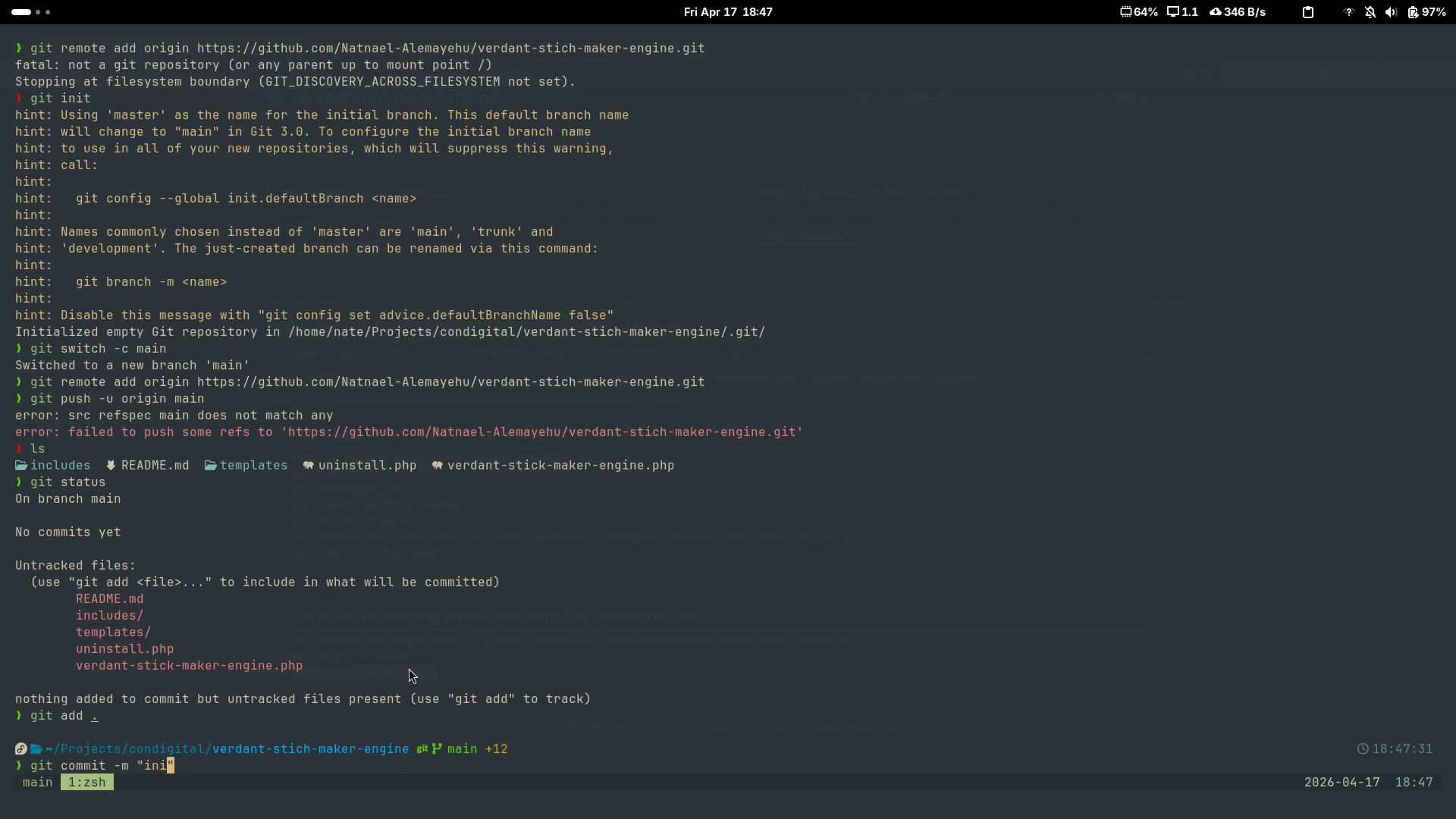 
 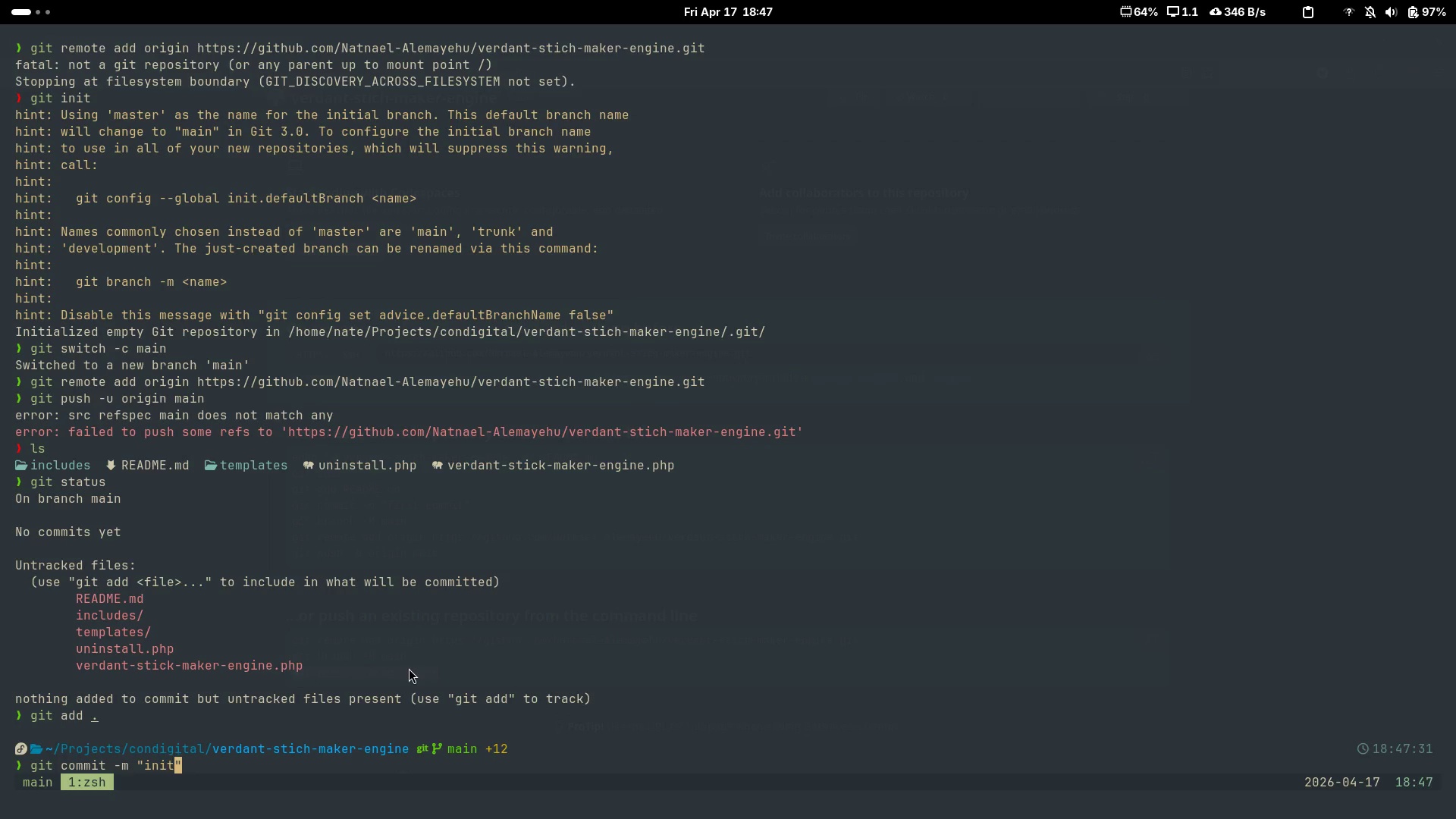 
key(ArrowLeft)
 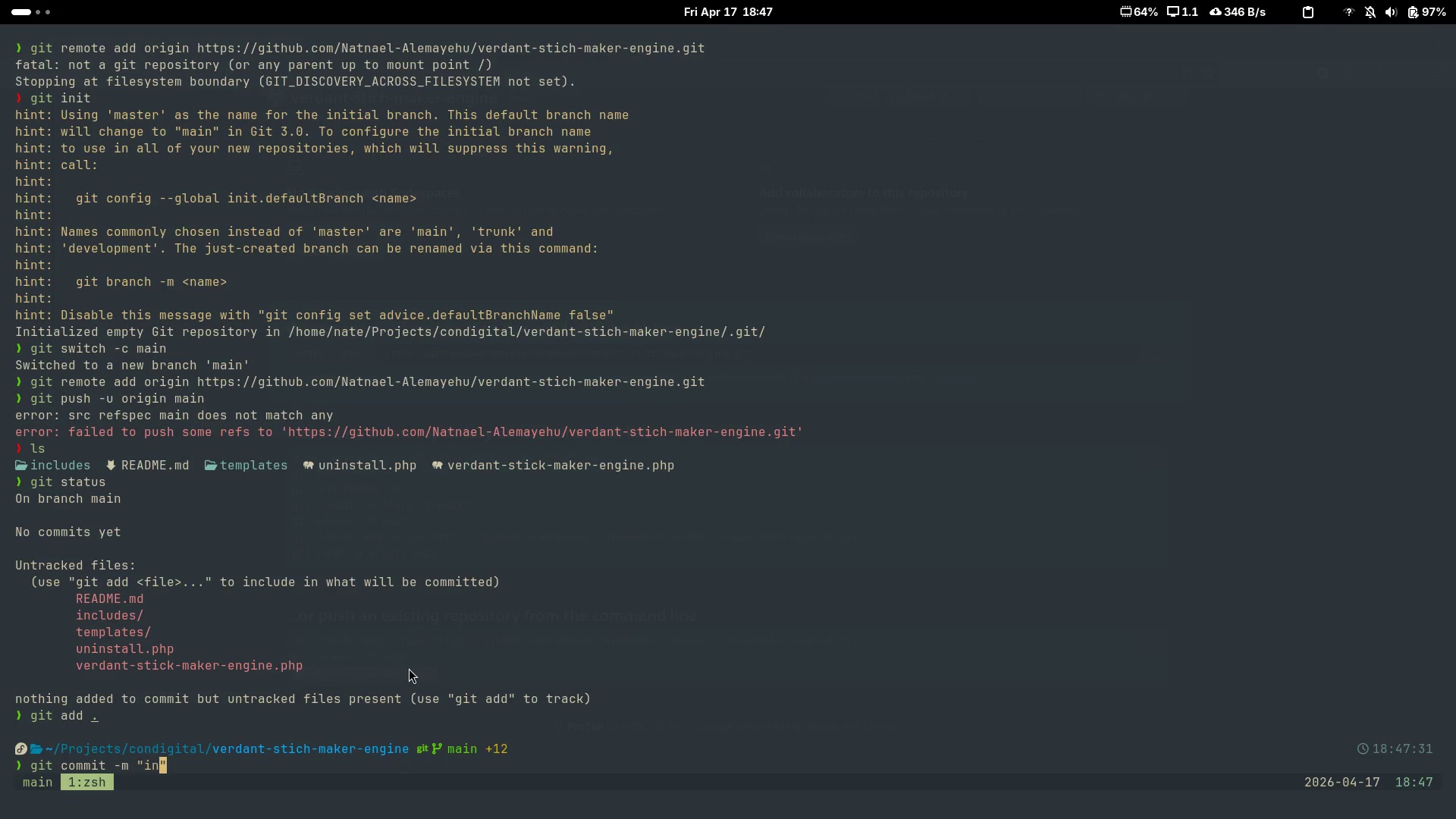 
type(init commit)
 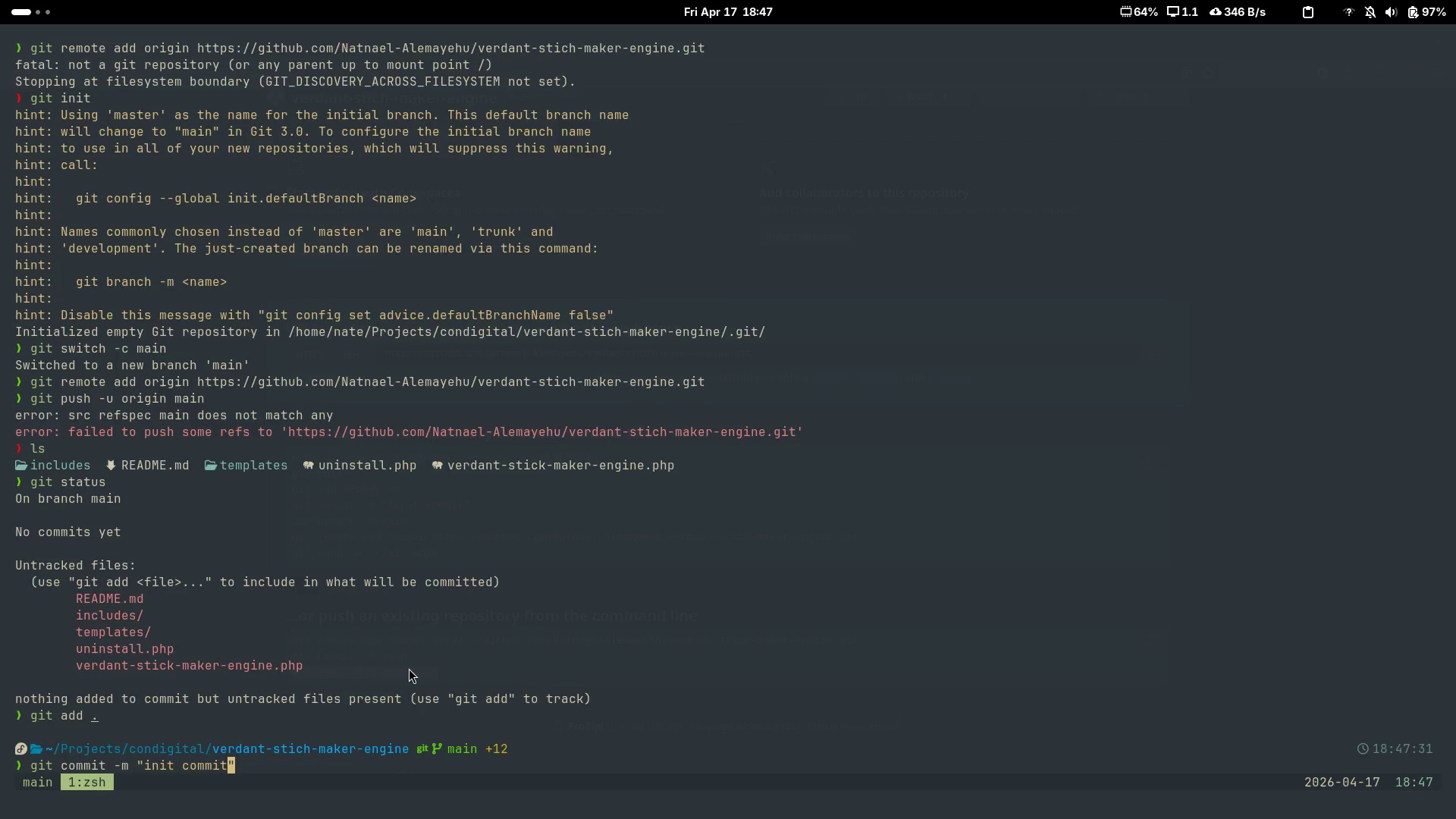 
key(Enter)
 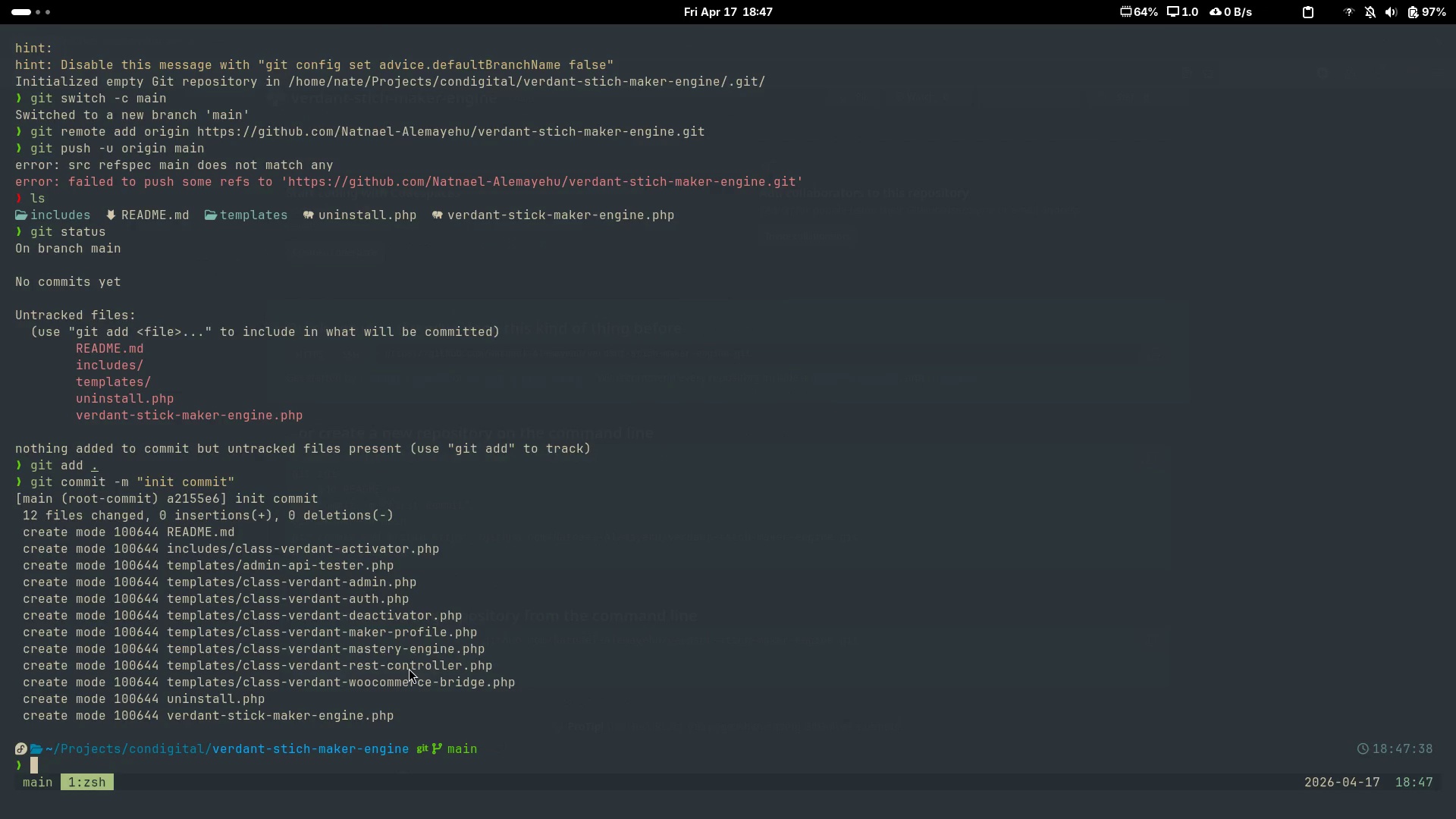 
key(Alt+AltLeft)
 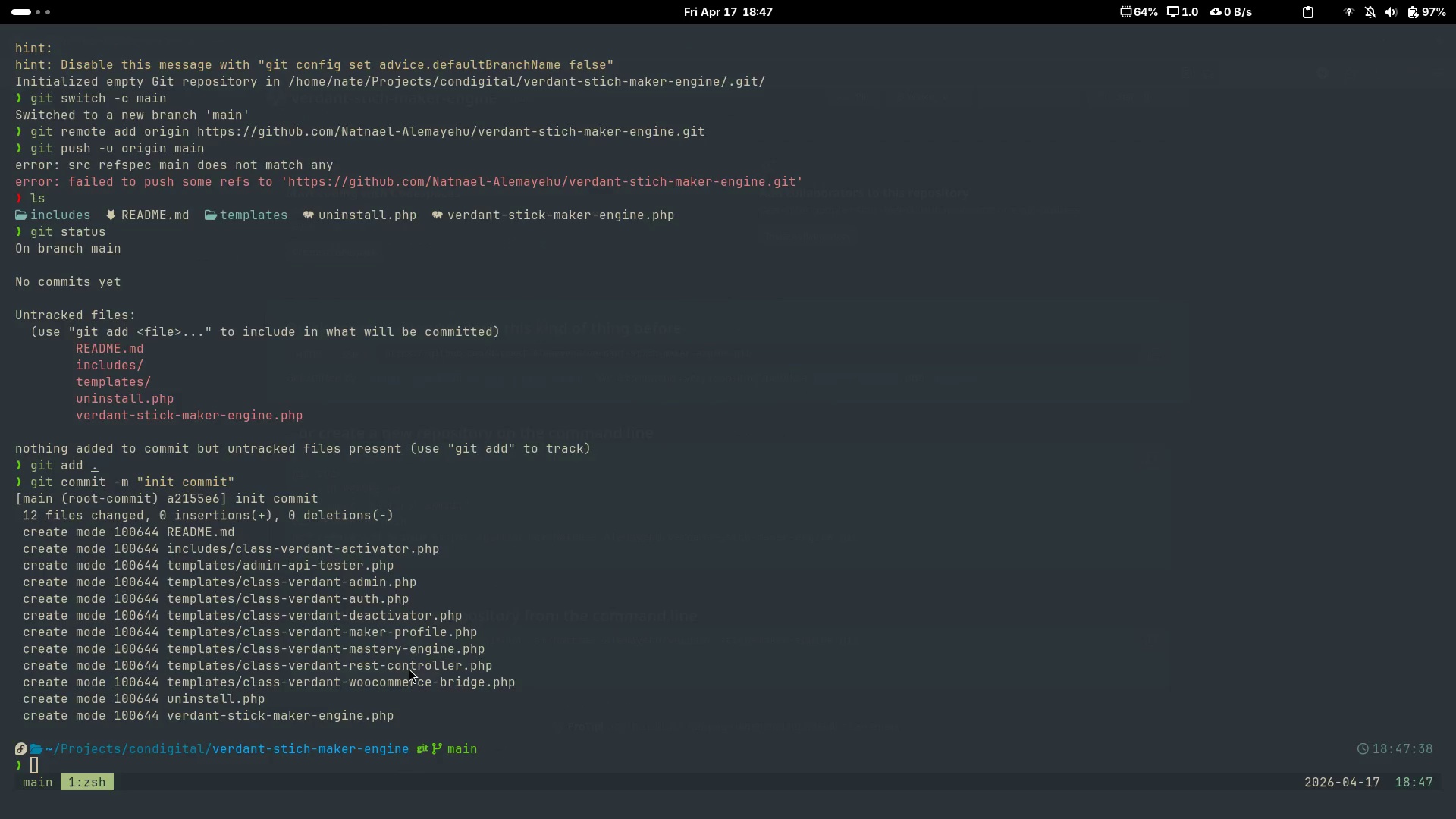 
key(Alt+Tab)
 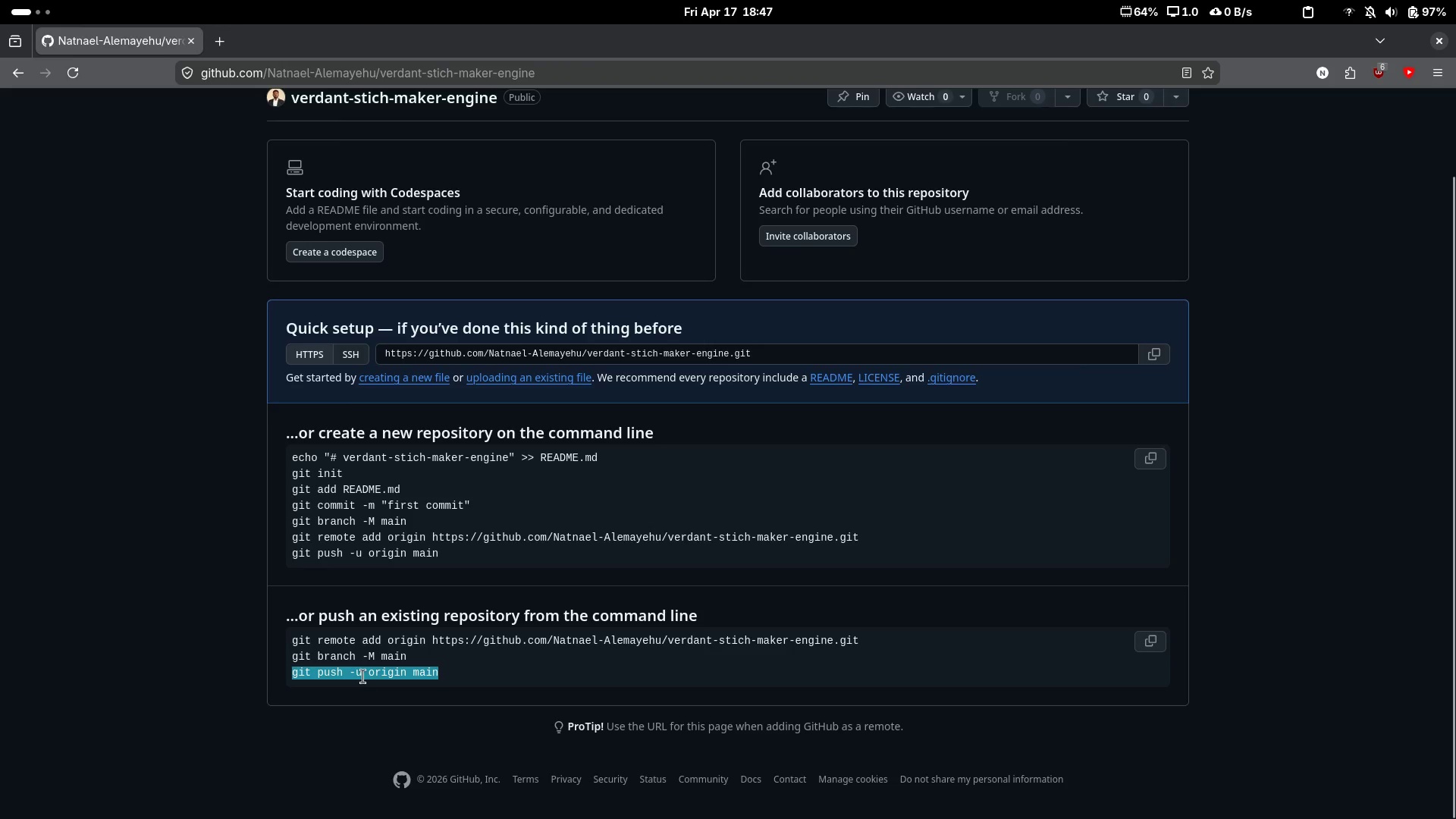 
double_click([363, 676])
 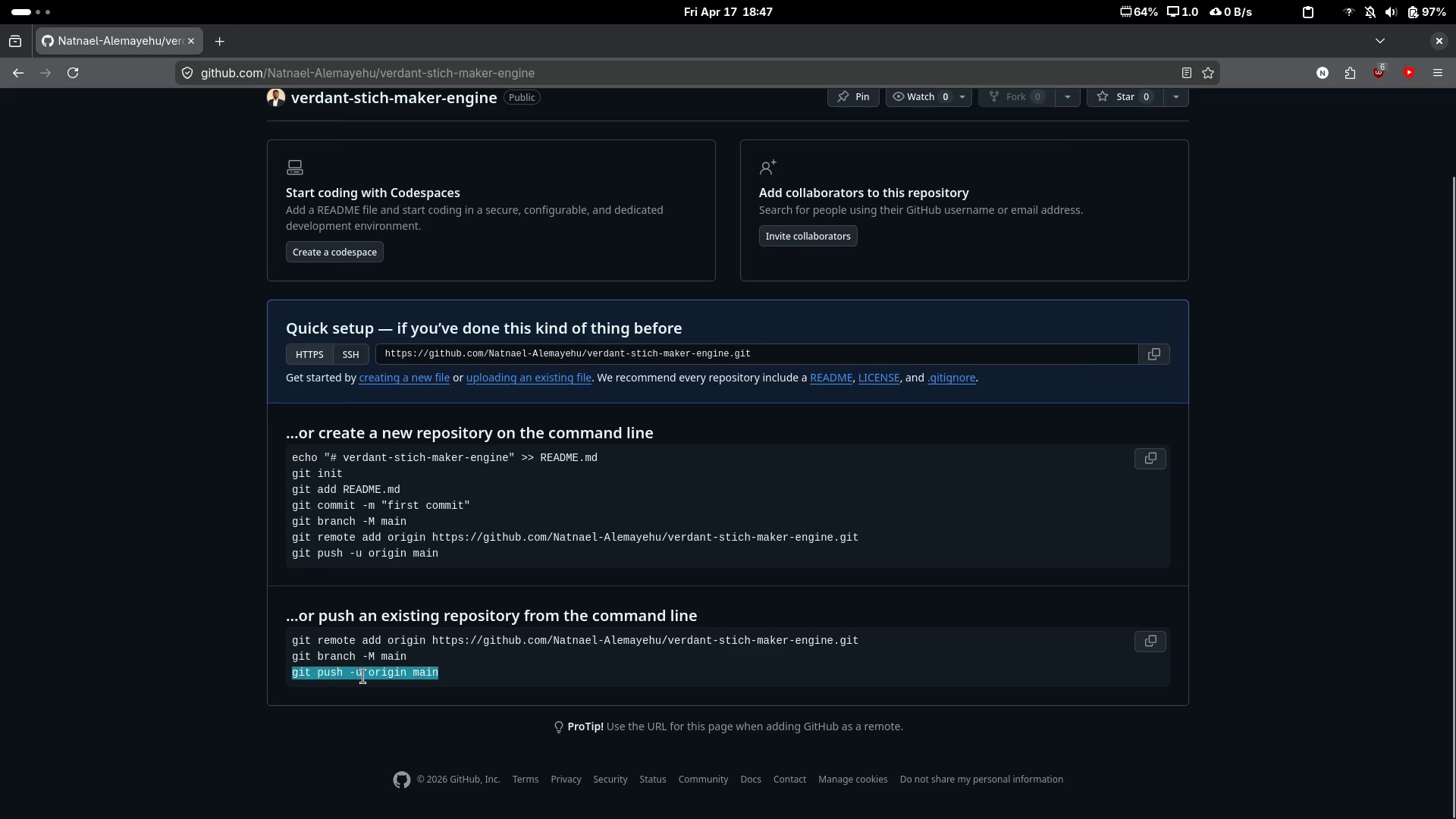 
triple_click([363, 676])
 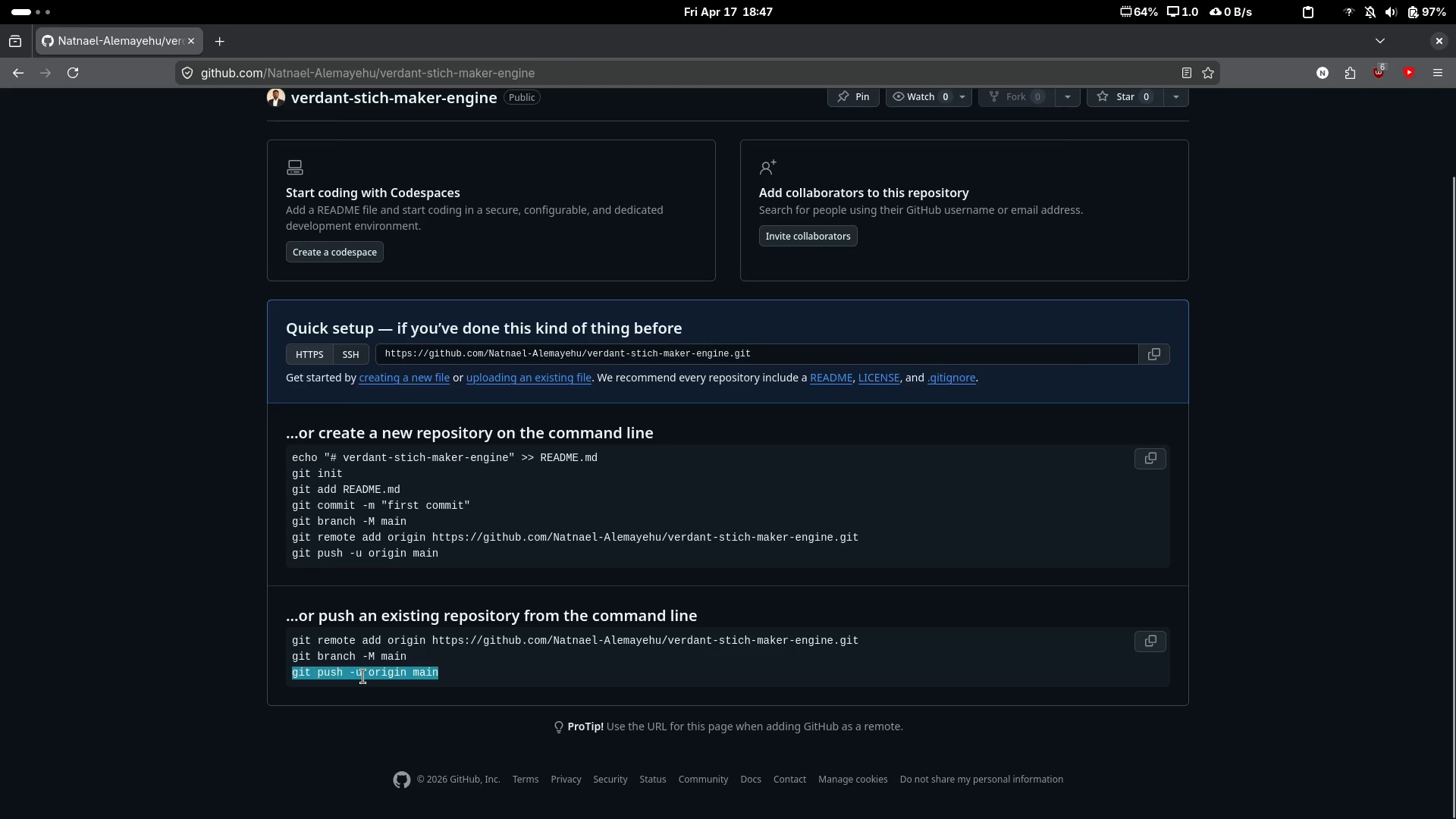 
key(Control+ControlLeft)
 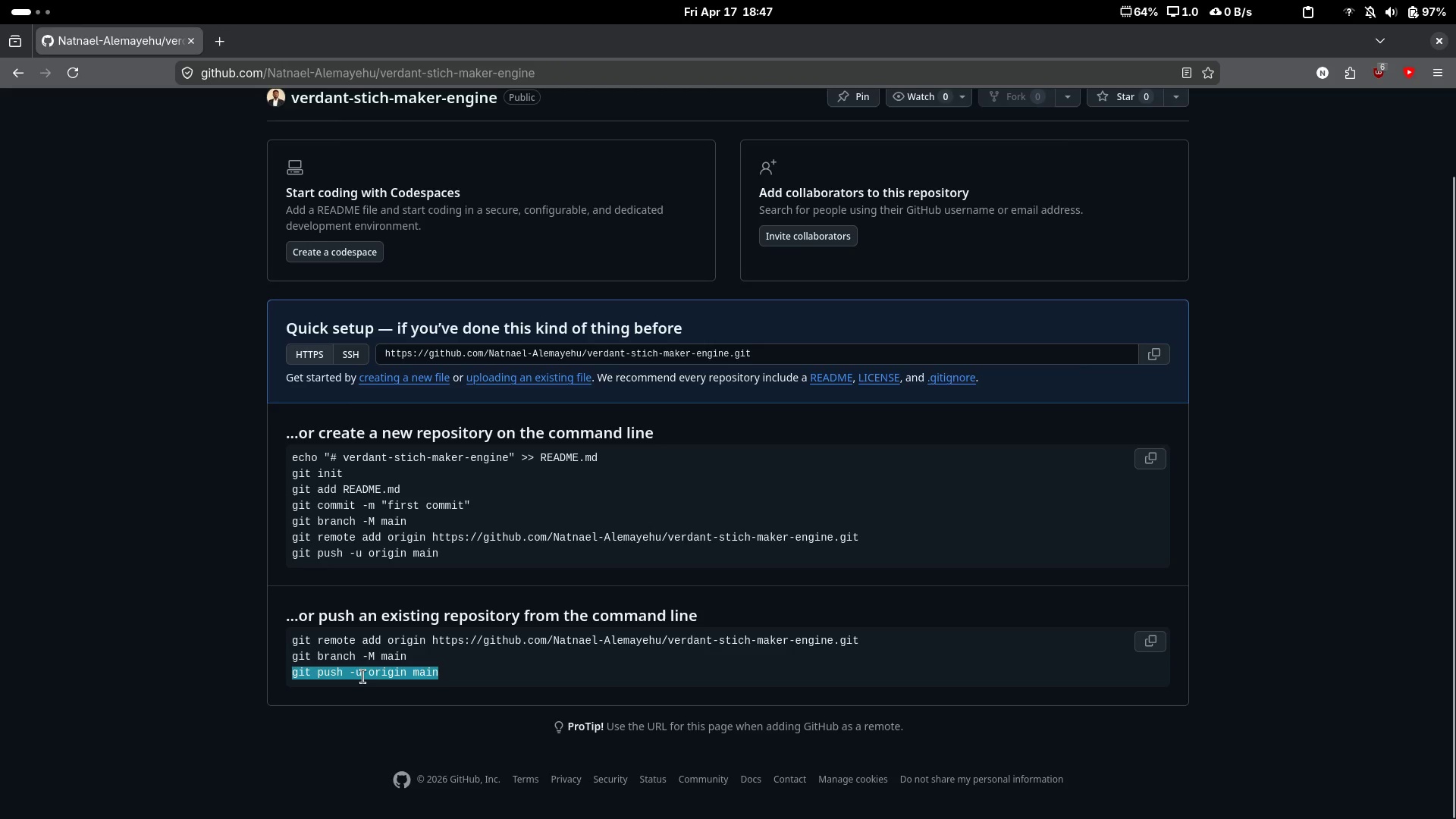 
key(Control+C)
 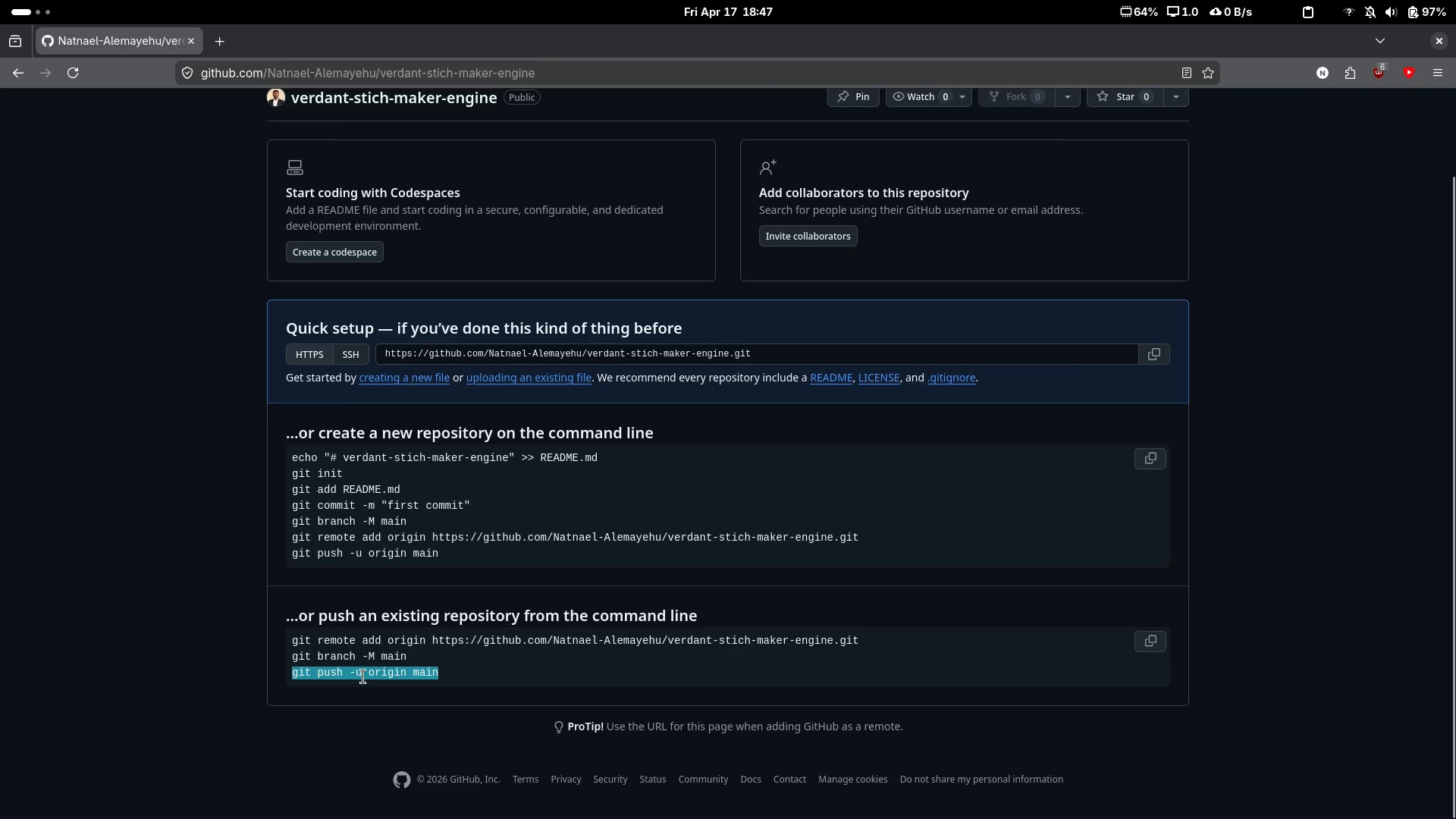 
key(Alt+AltLeft)
 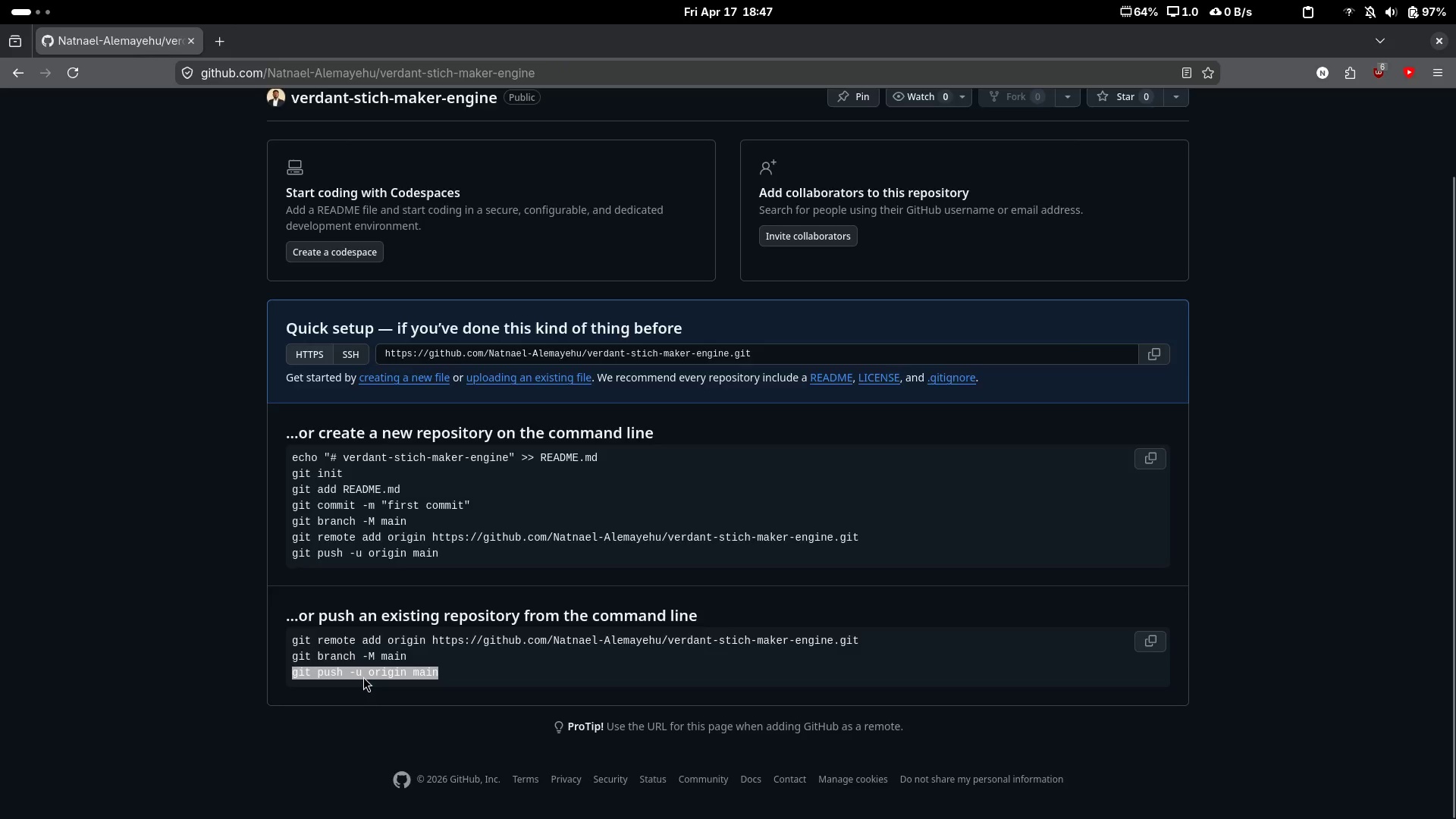 
key(Alt+Tab)
 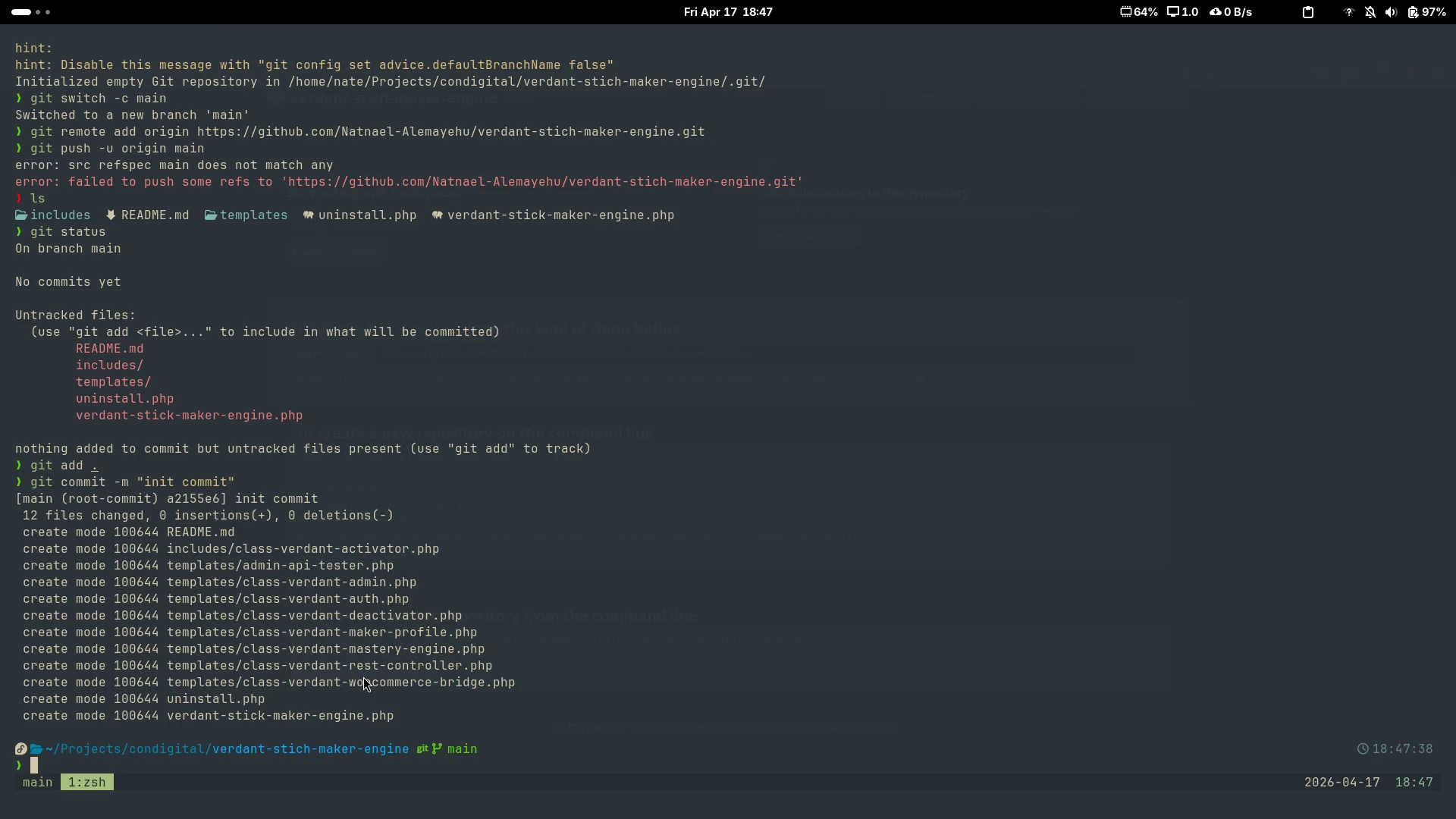 
key(Control+ControlLeft)
 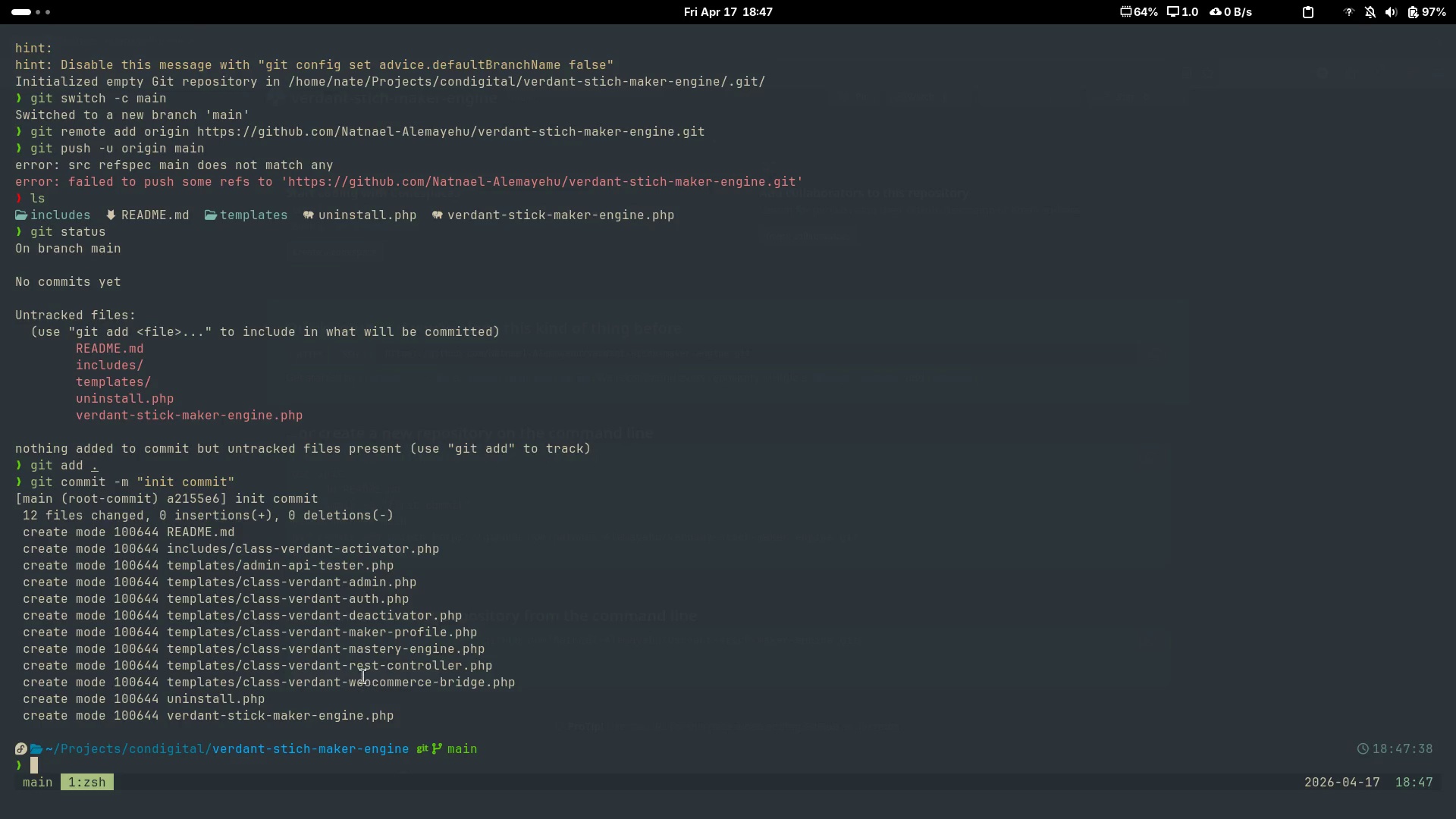 
key(Control+Shift+ShiftLeft)
 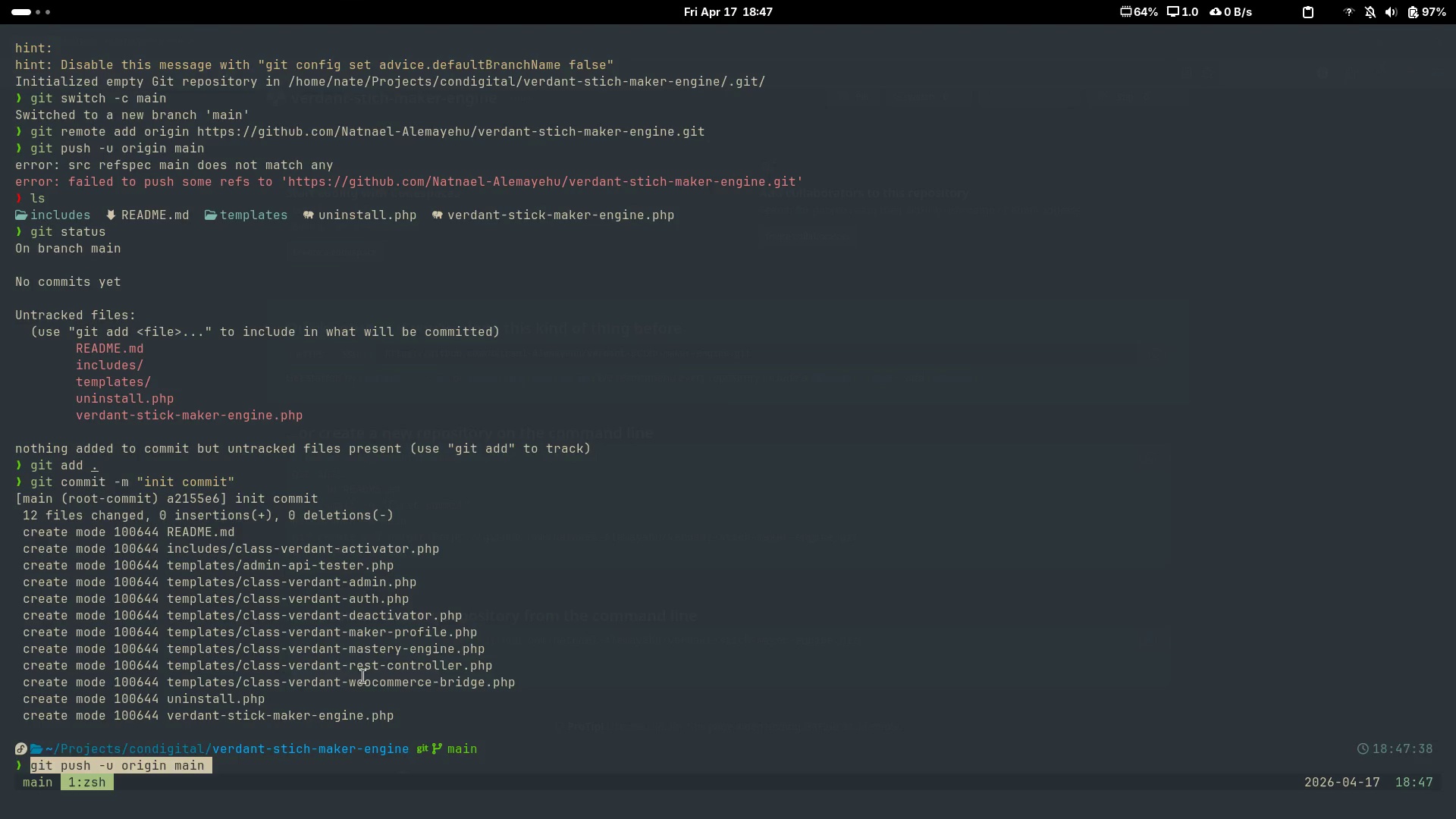 
key(Control+Shift+V)
 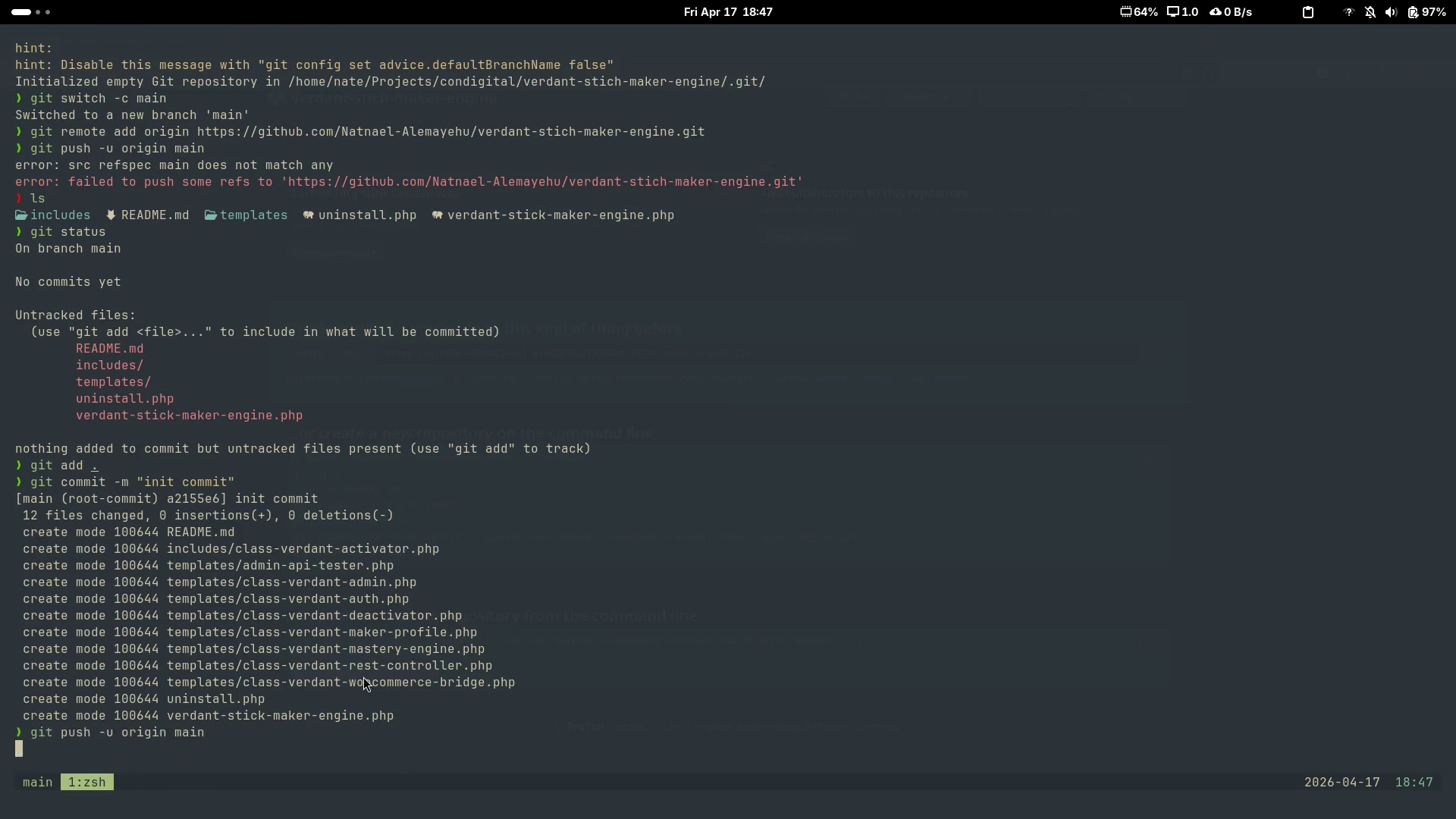 
key(Shift+Enter)
 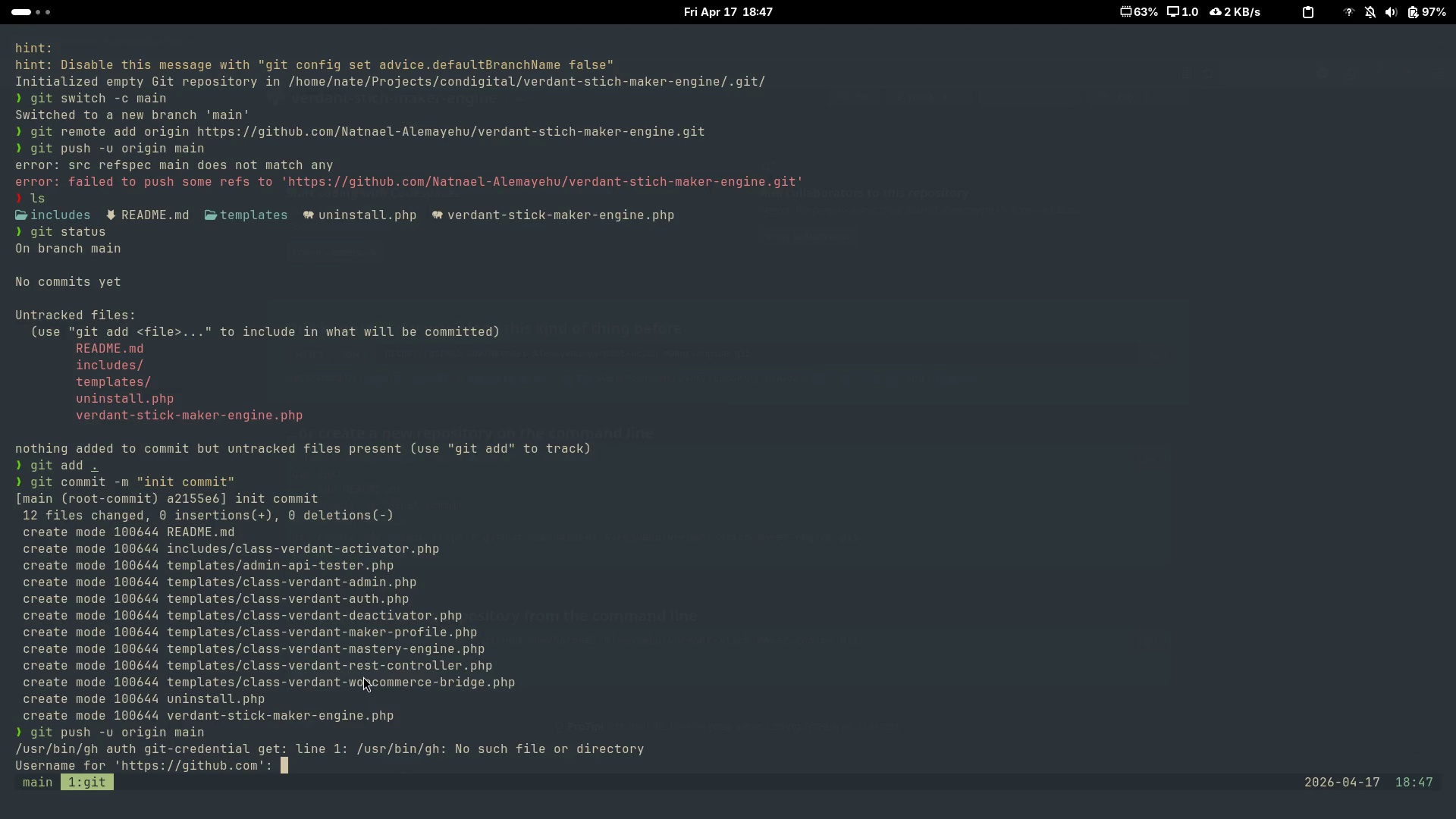 
type(natnael-alemaeh)
 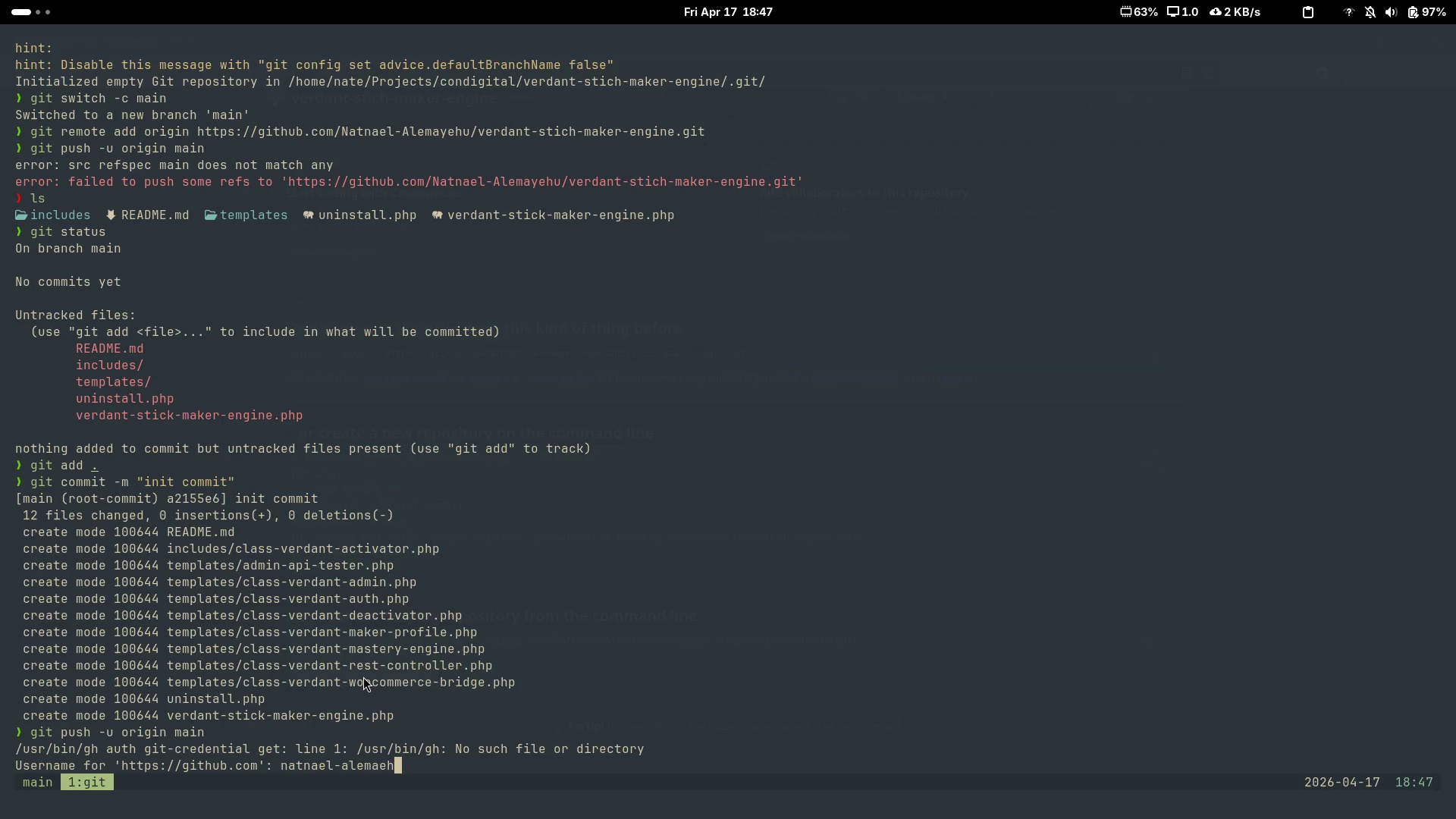 
hold_key(key=Backspace, duration=1.29)
 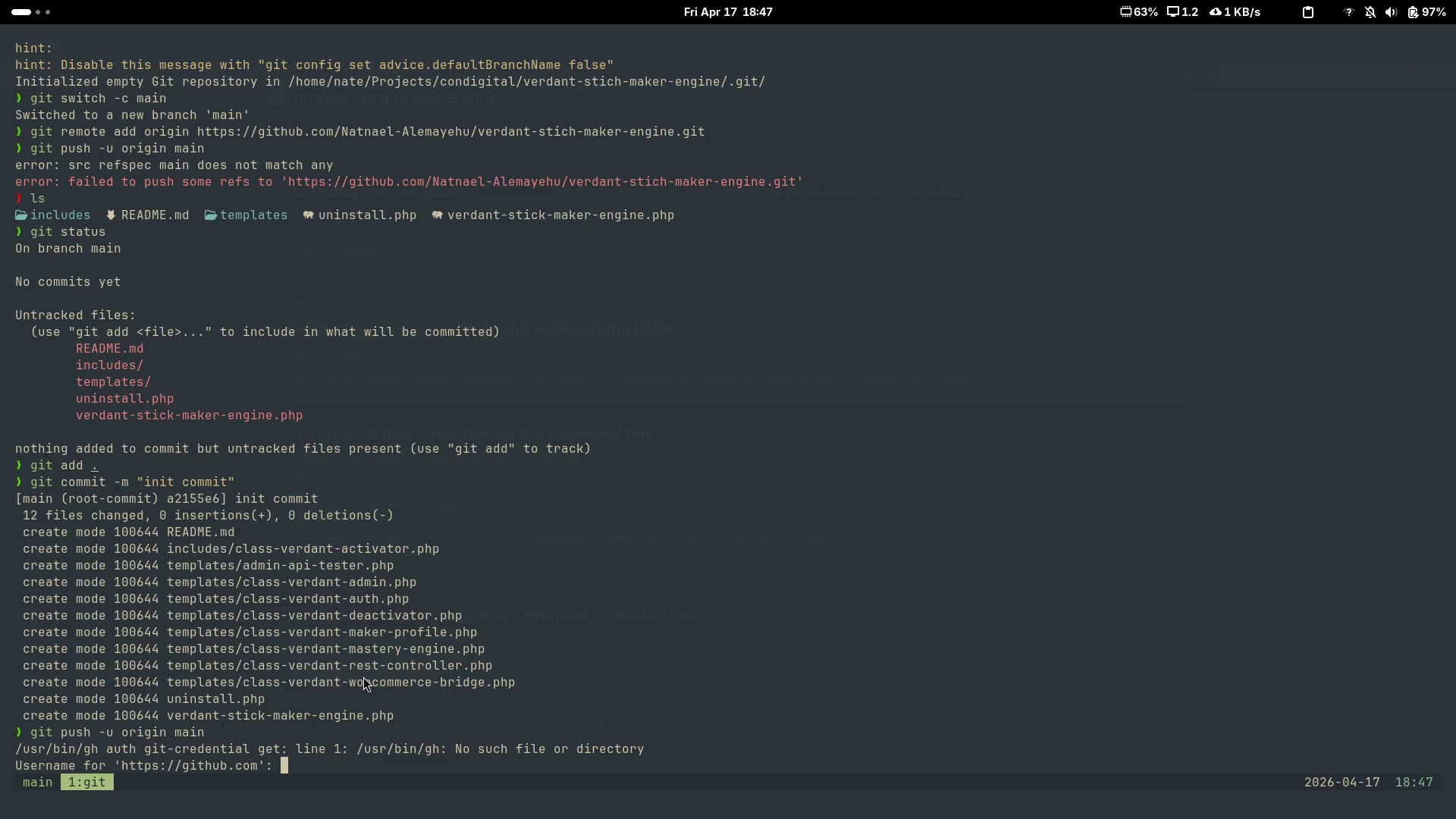 
key(Control+ControlLeft)
 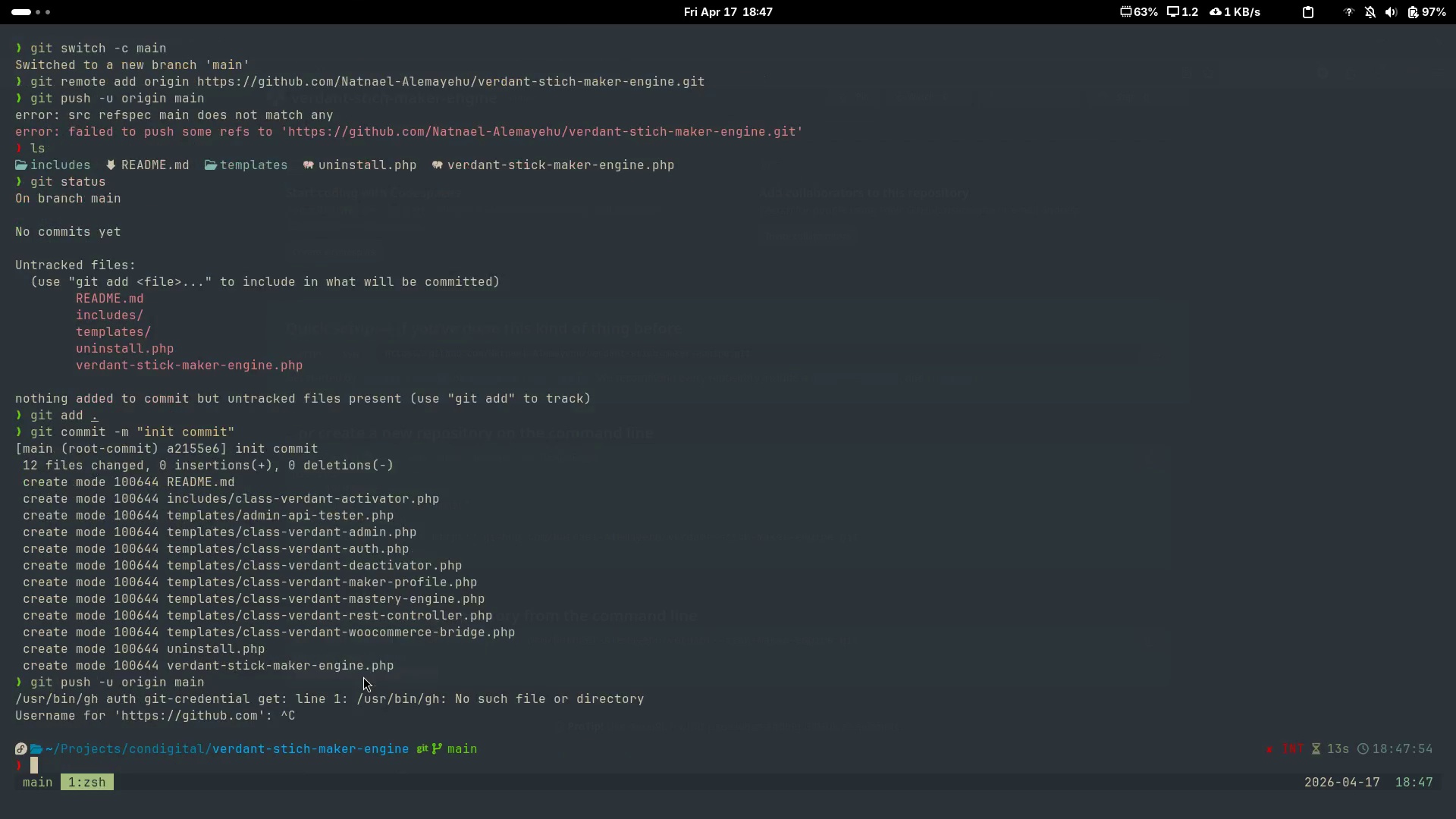 
key(Control+C)
 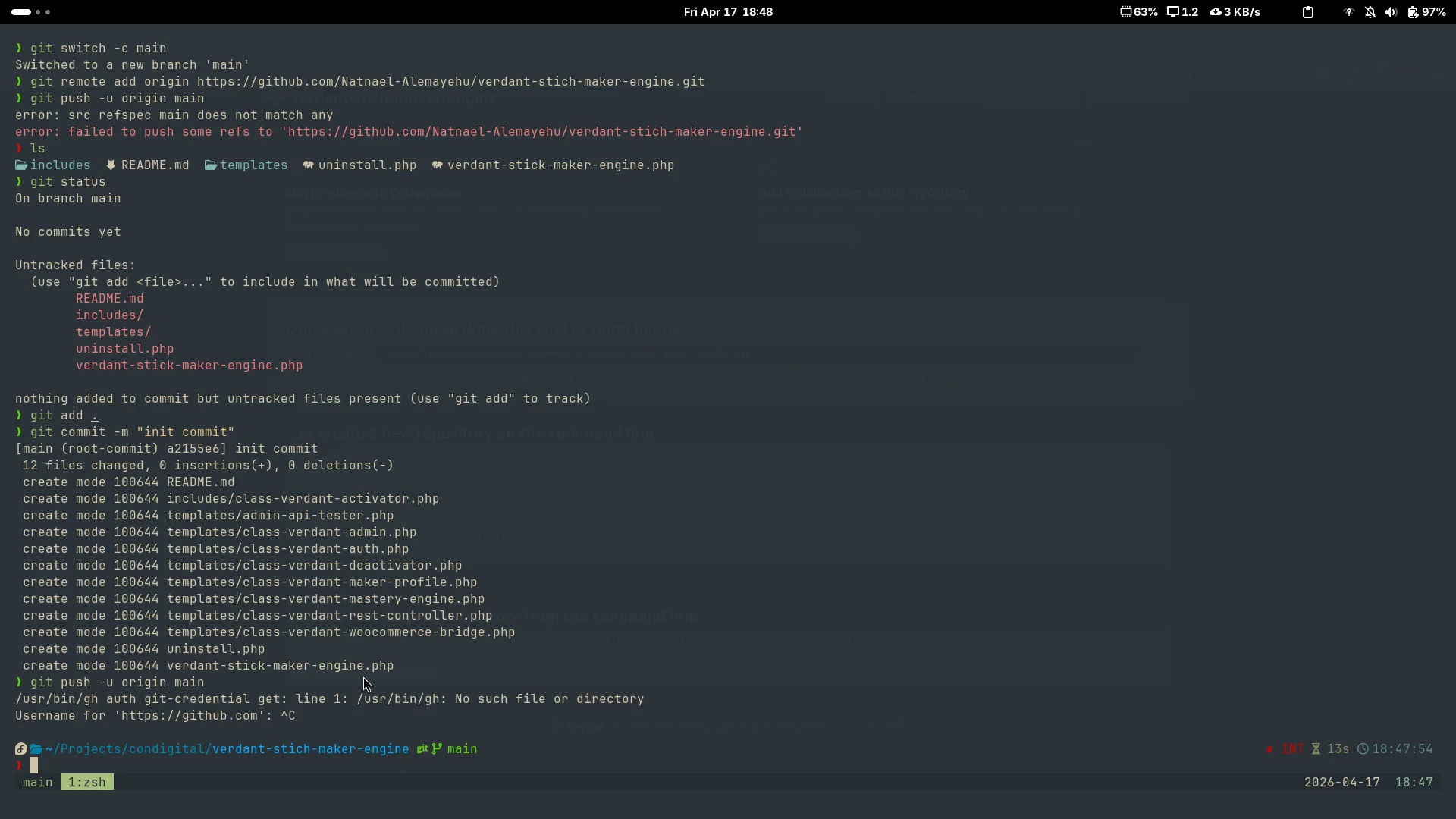 
wait(11.06)
 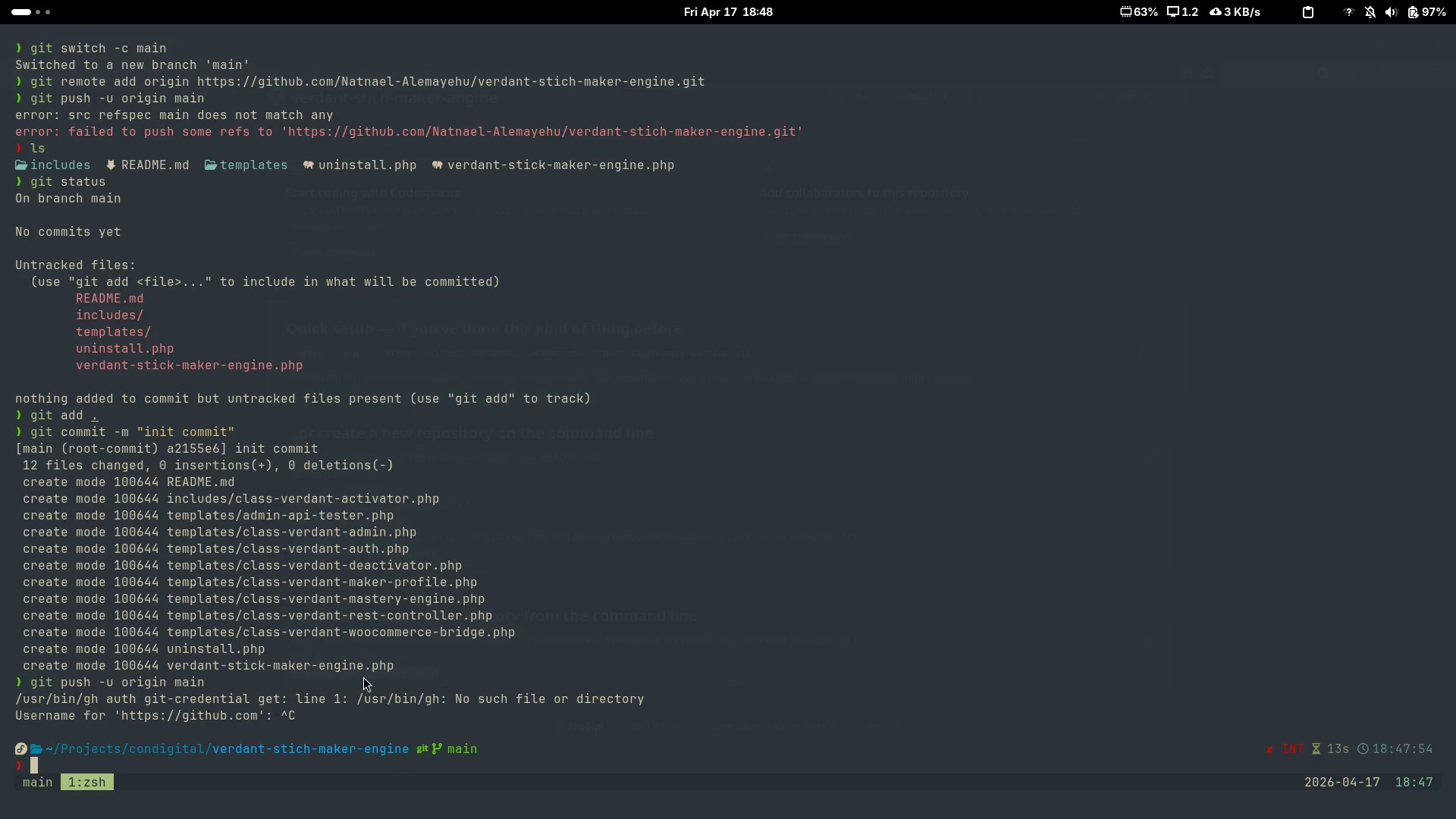 
type(gh auth)
 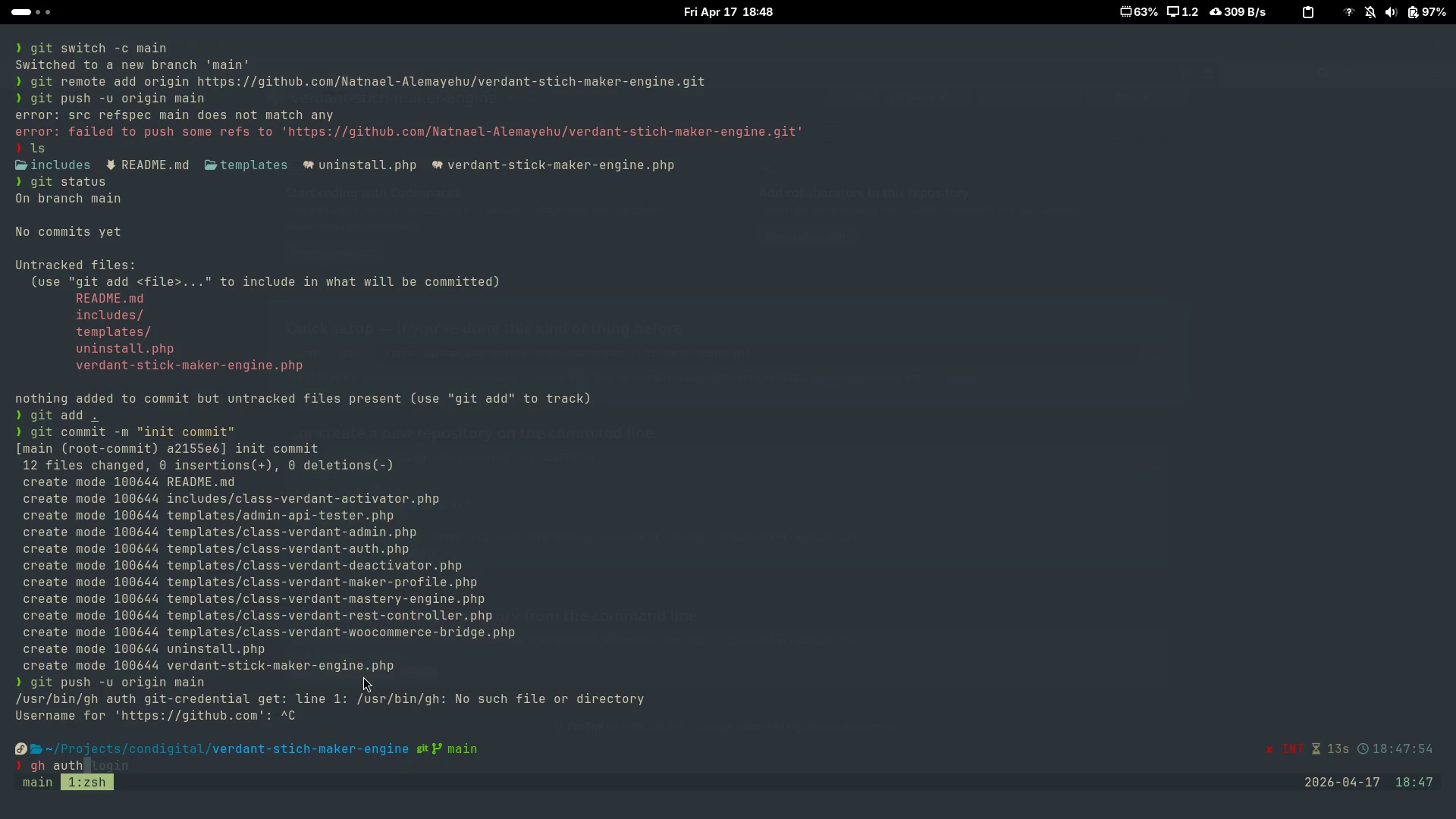 
key(ArrowRight)
 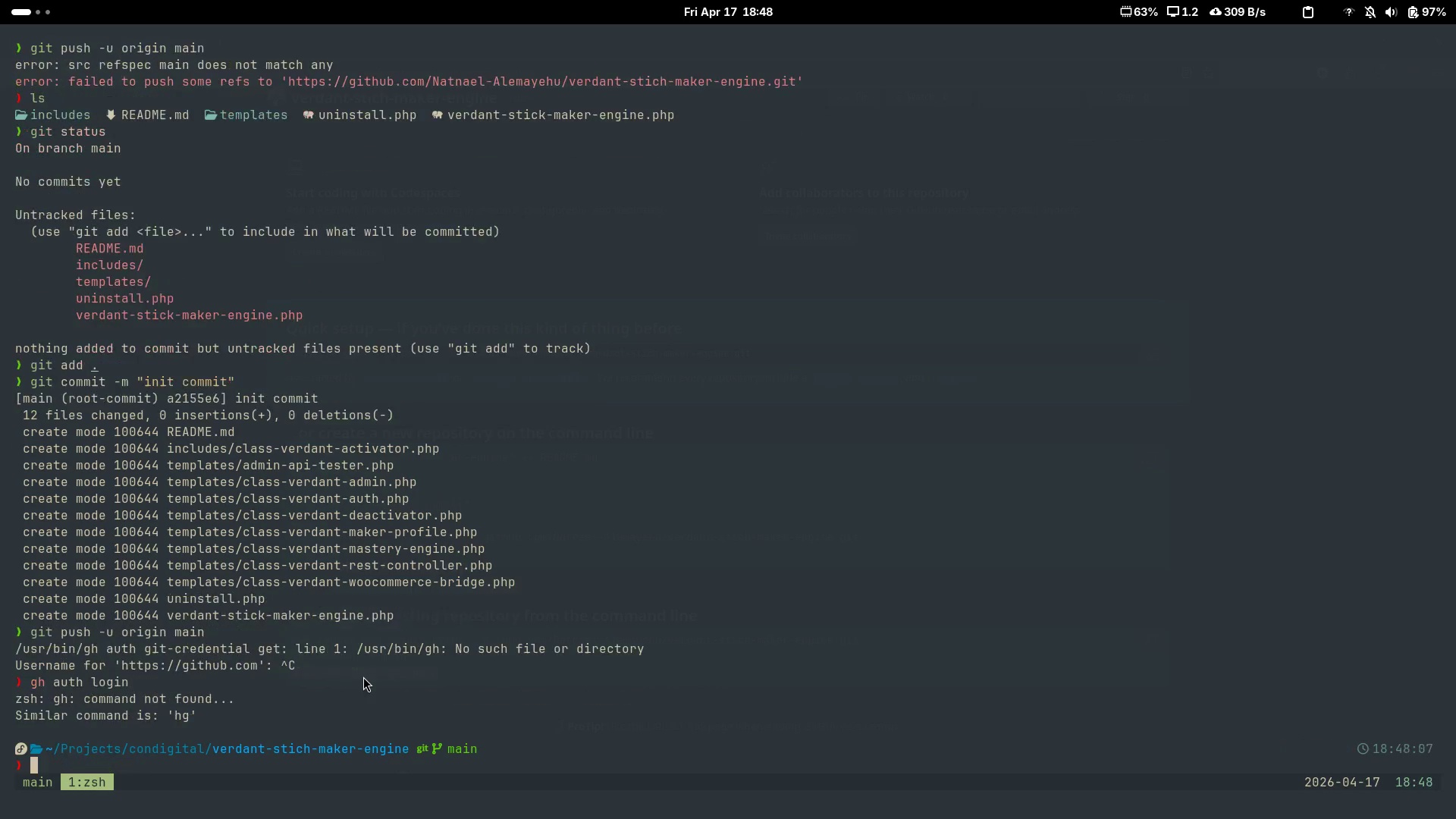 
key(Enter)
 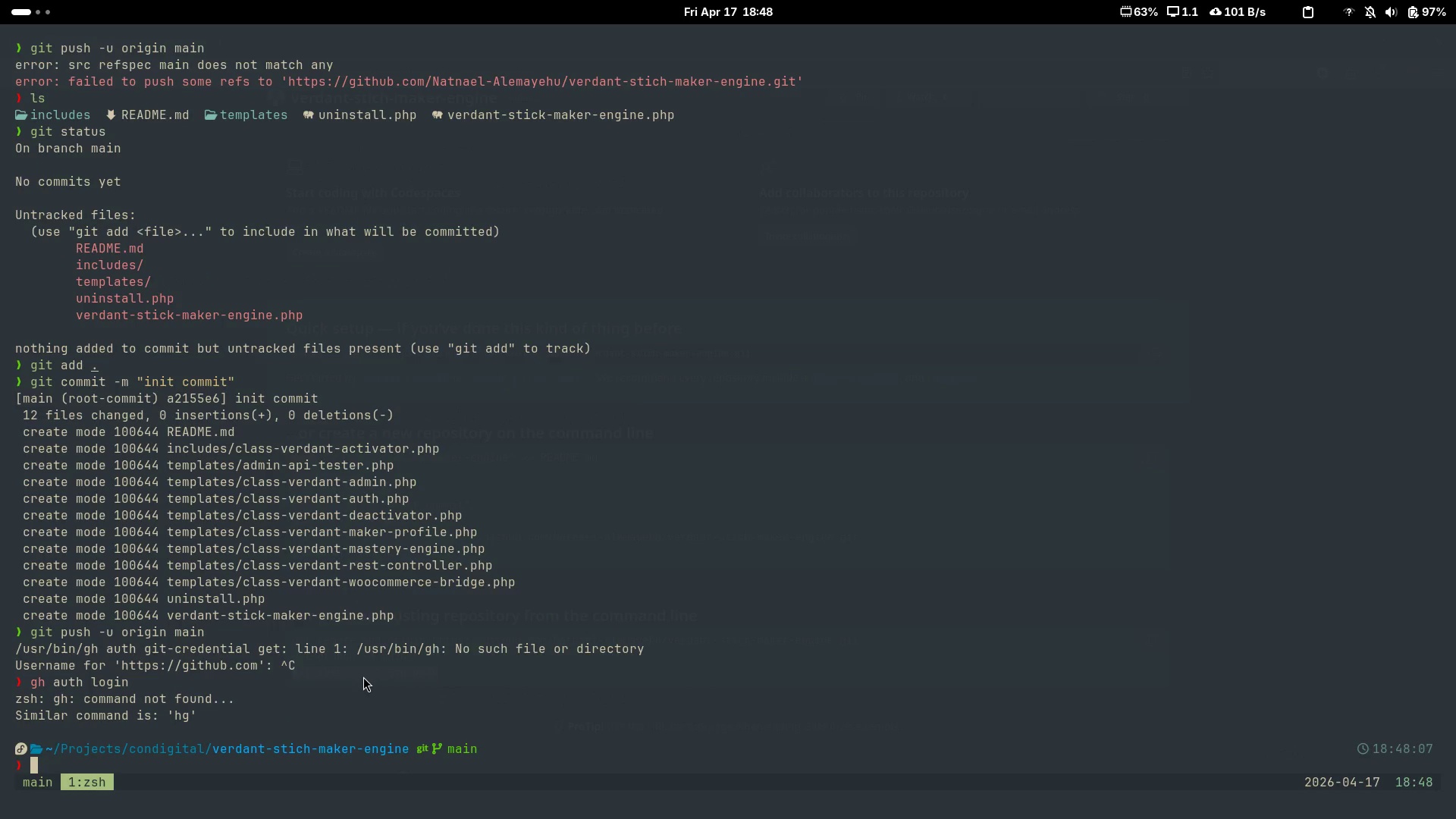 
type(sudo dnf install gh)
 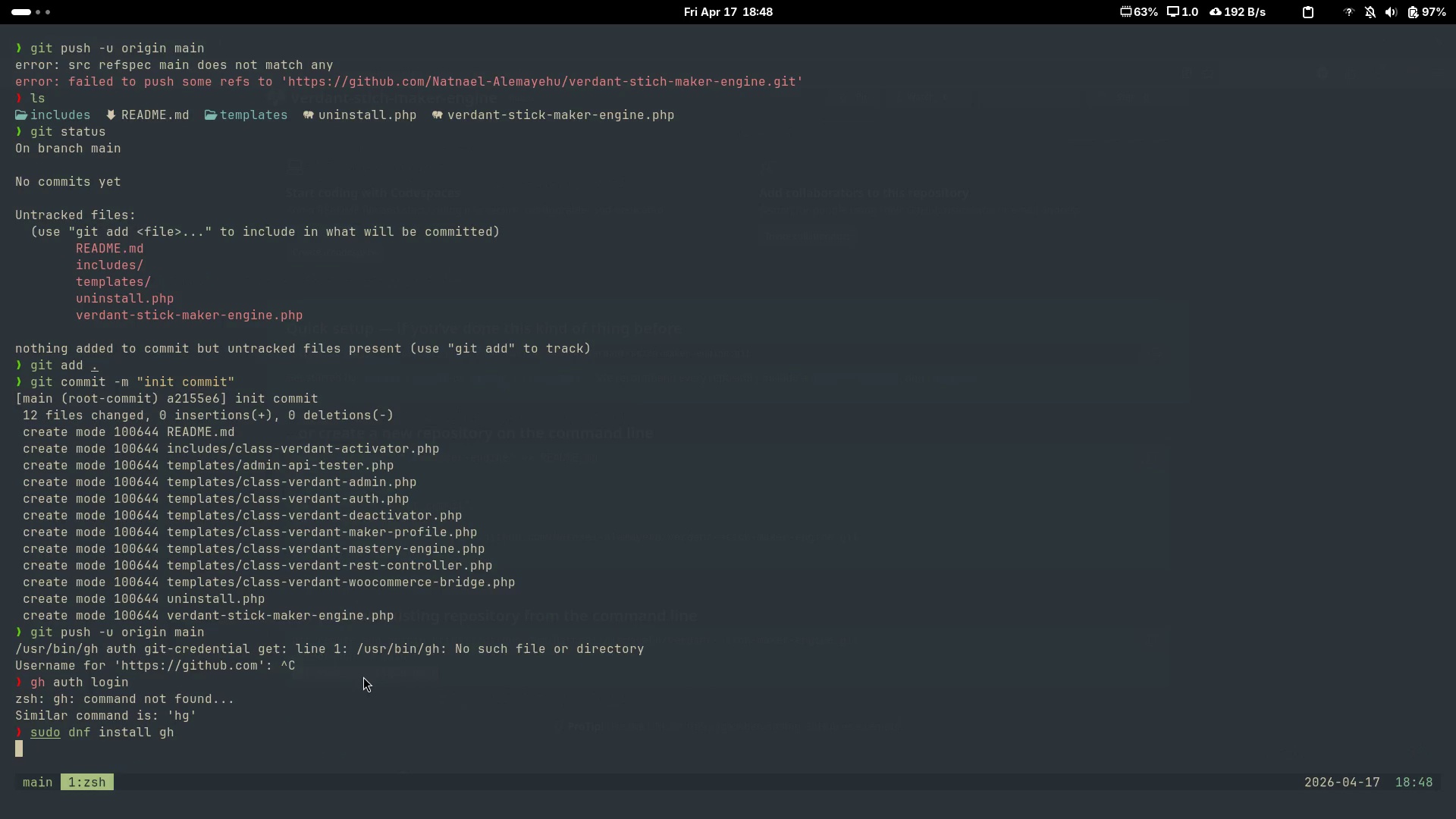 
key(Enter)
 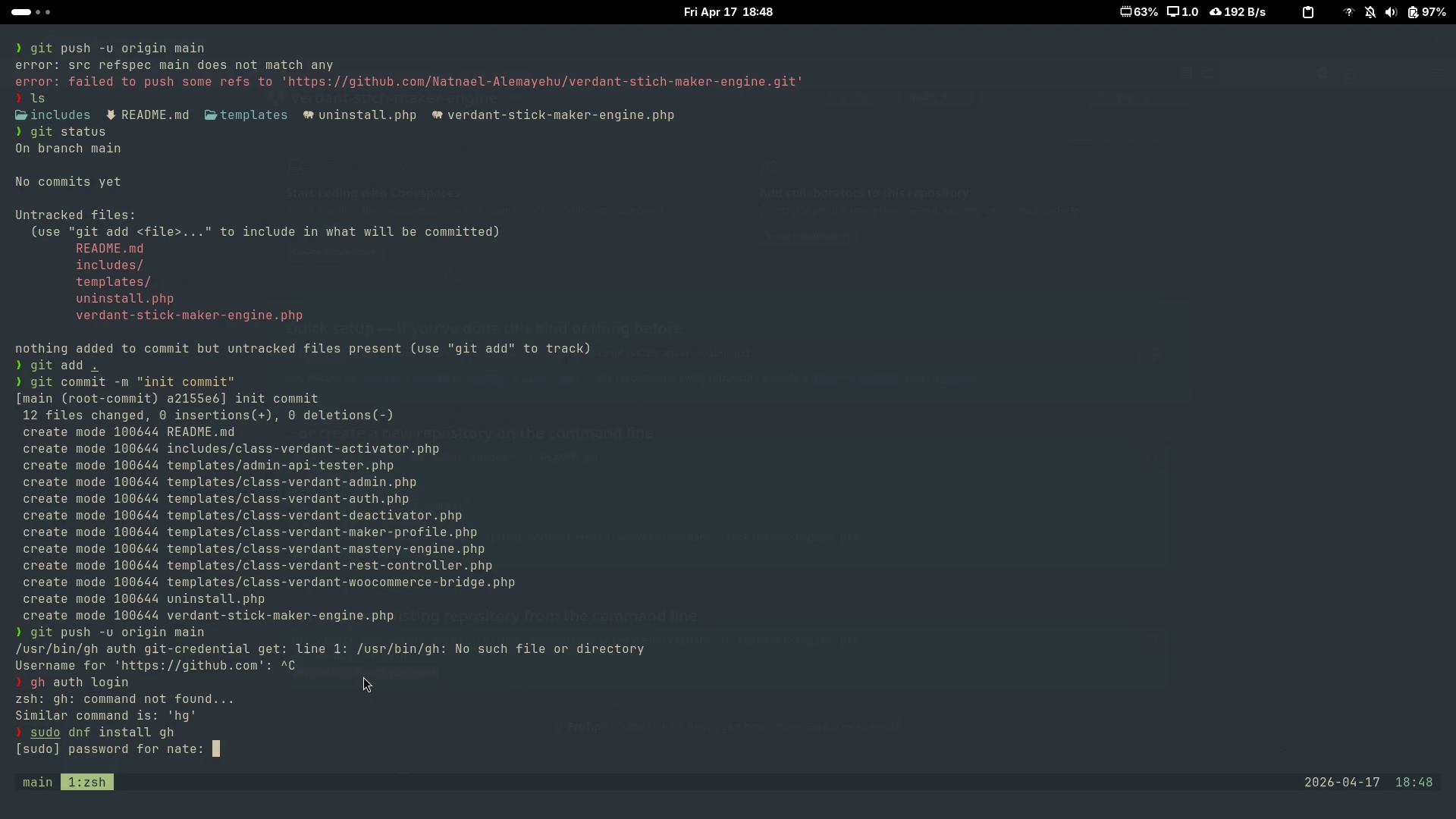 
type(Oldsuccess@098)
 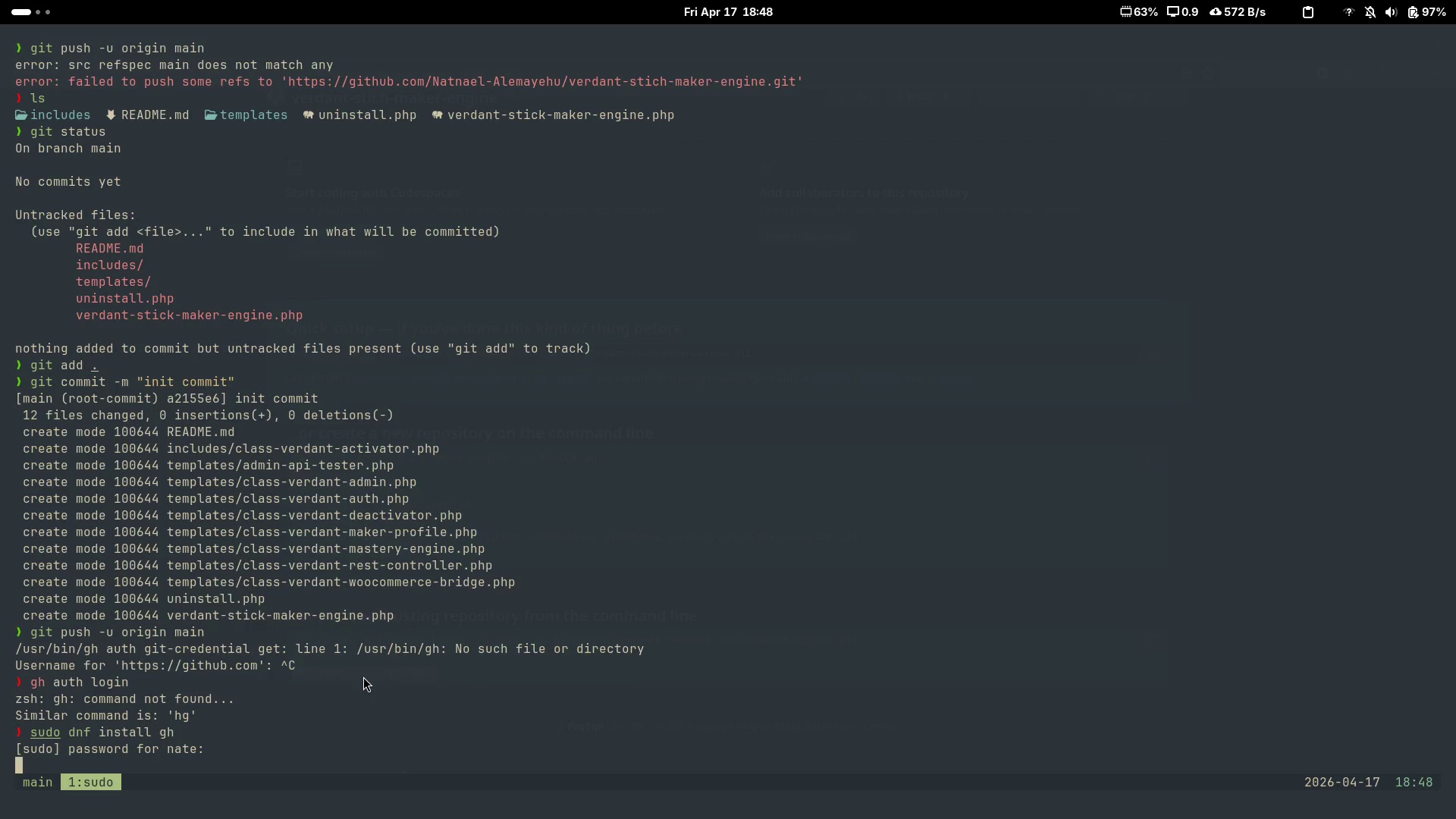 
key(Enter)
 